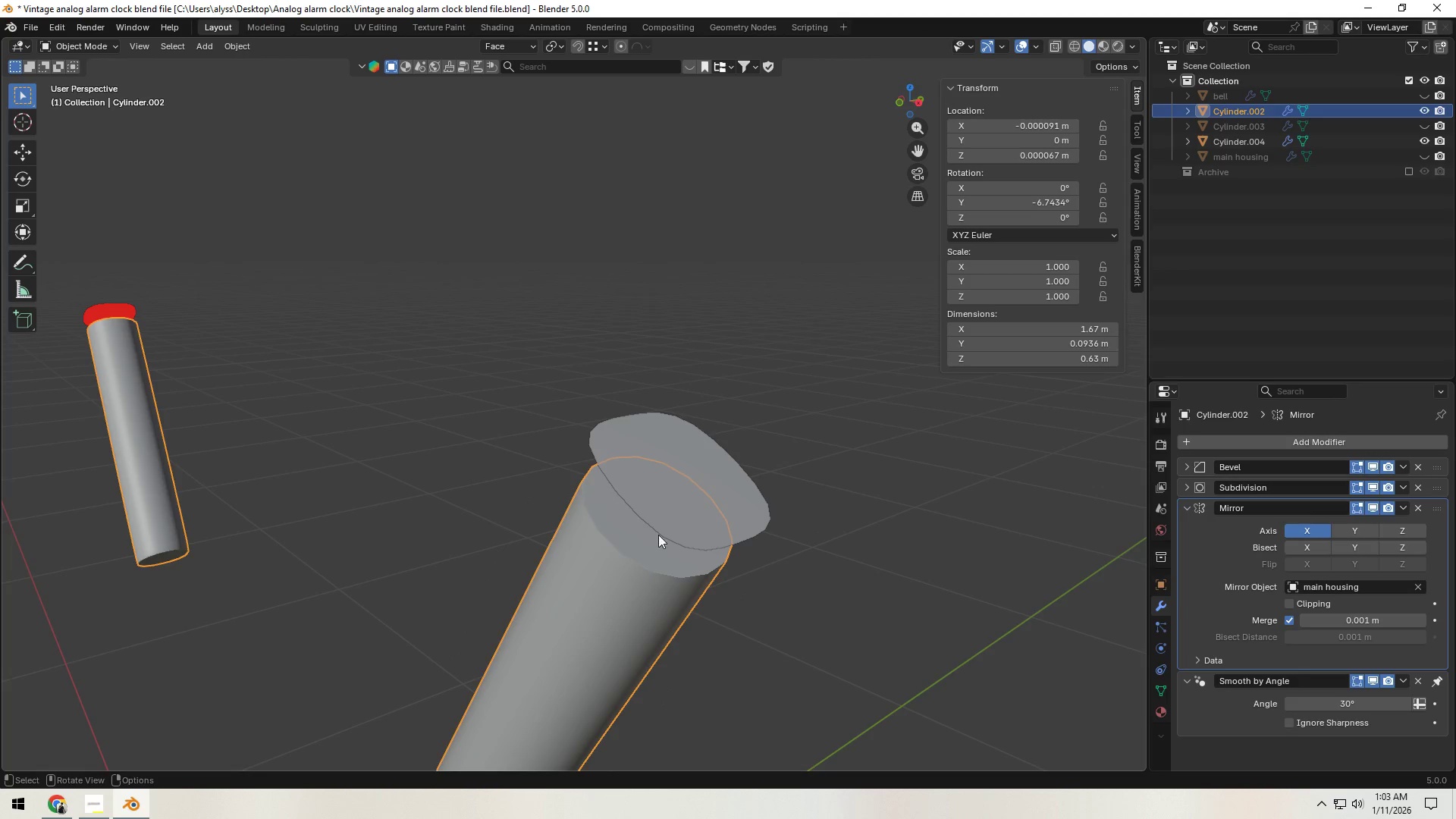 
left_click([665, 526])
 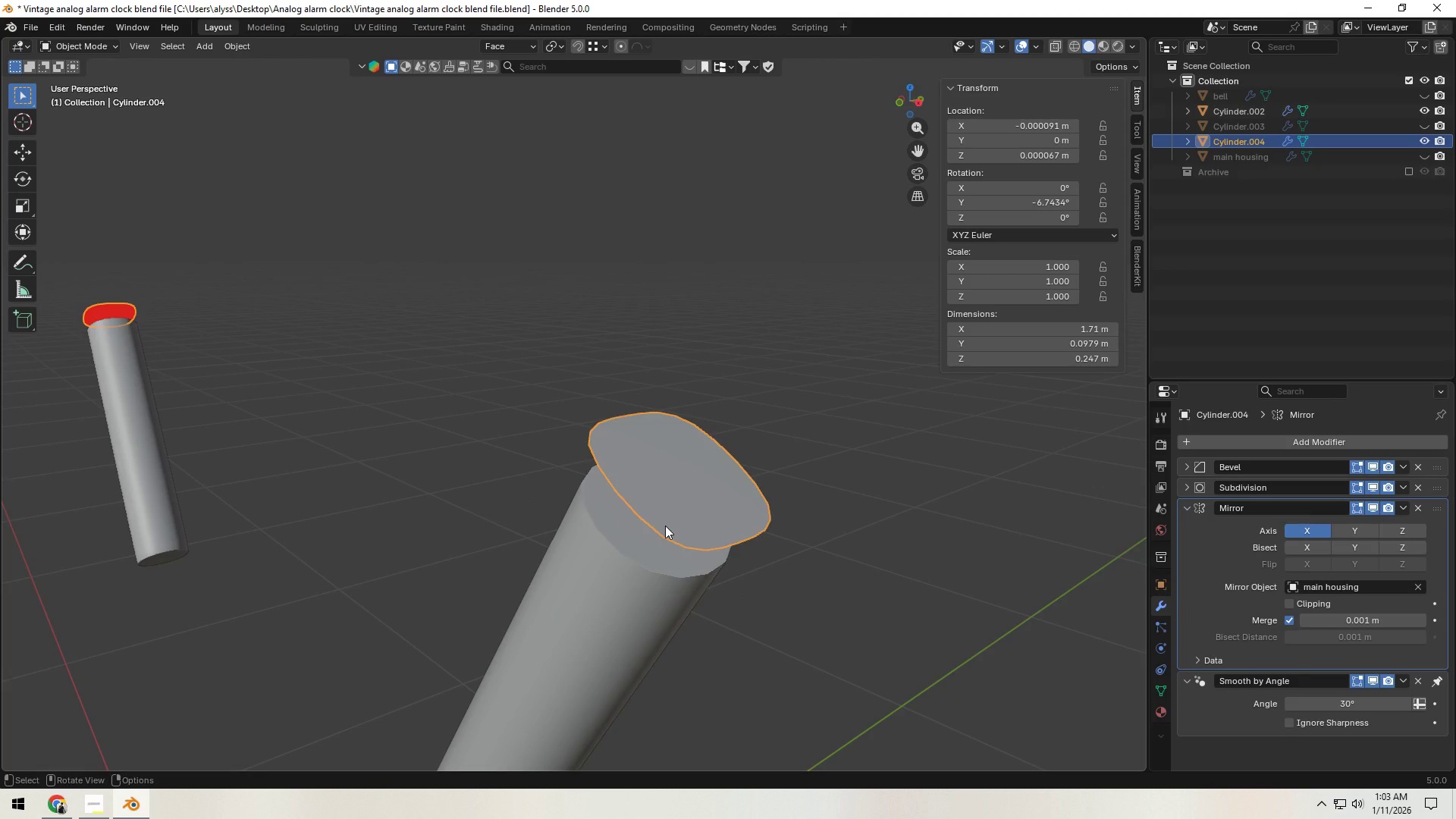 
key(Control+ControlLeft)
 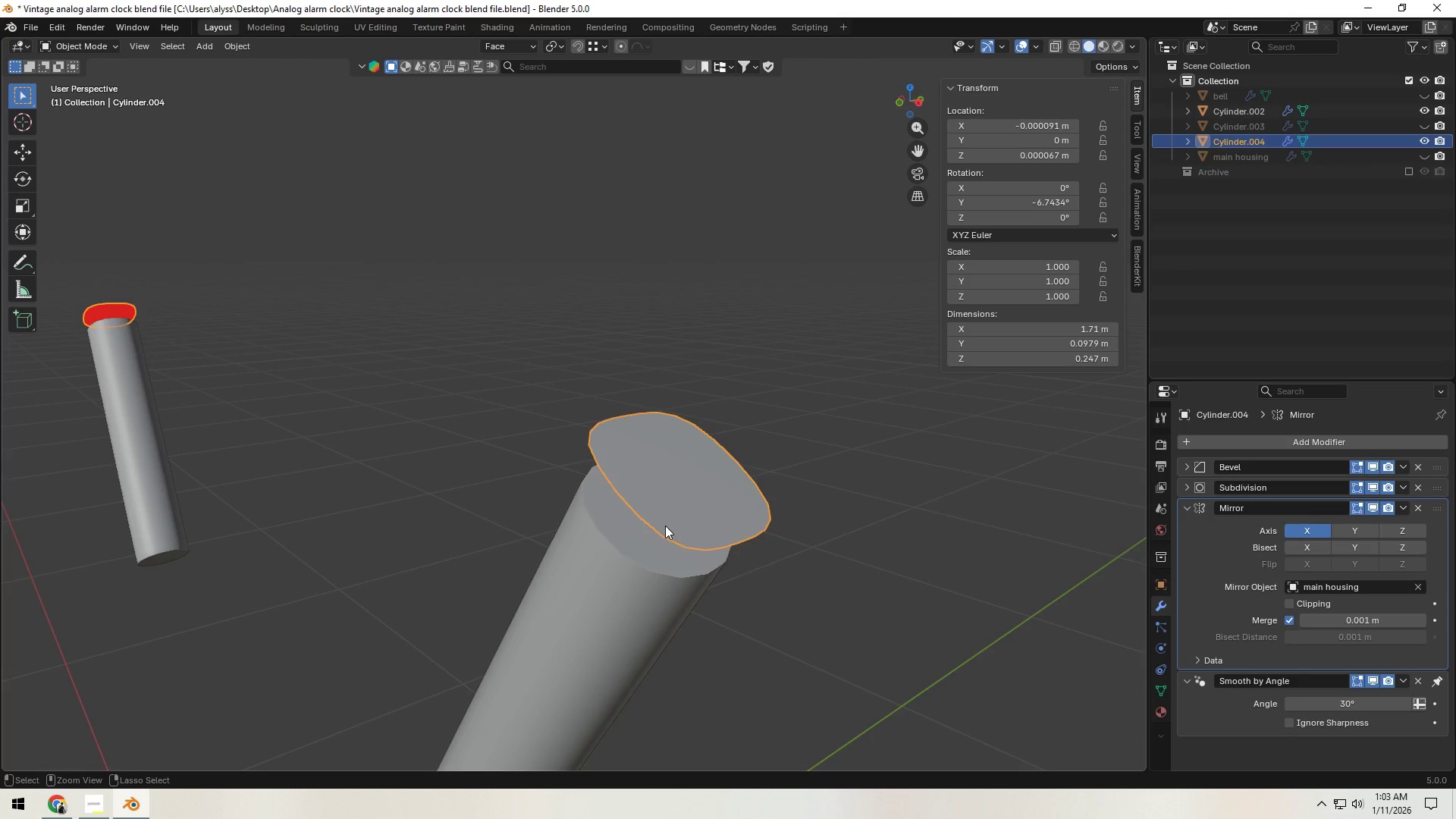 
key(Control+I)
 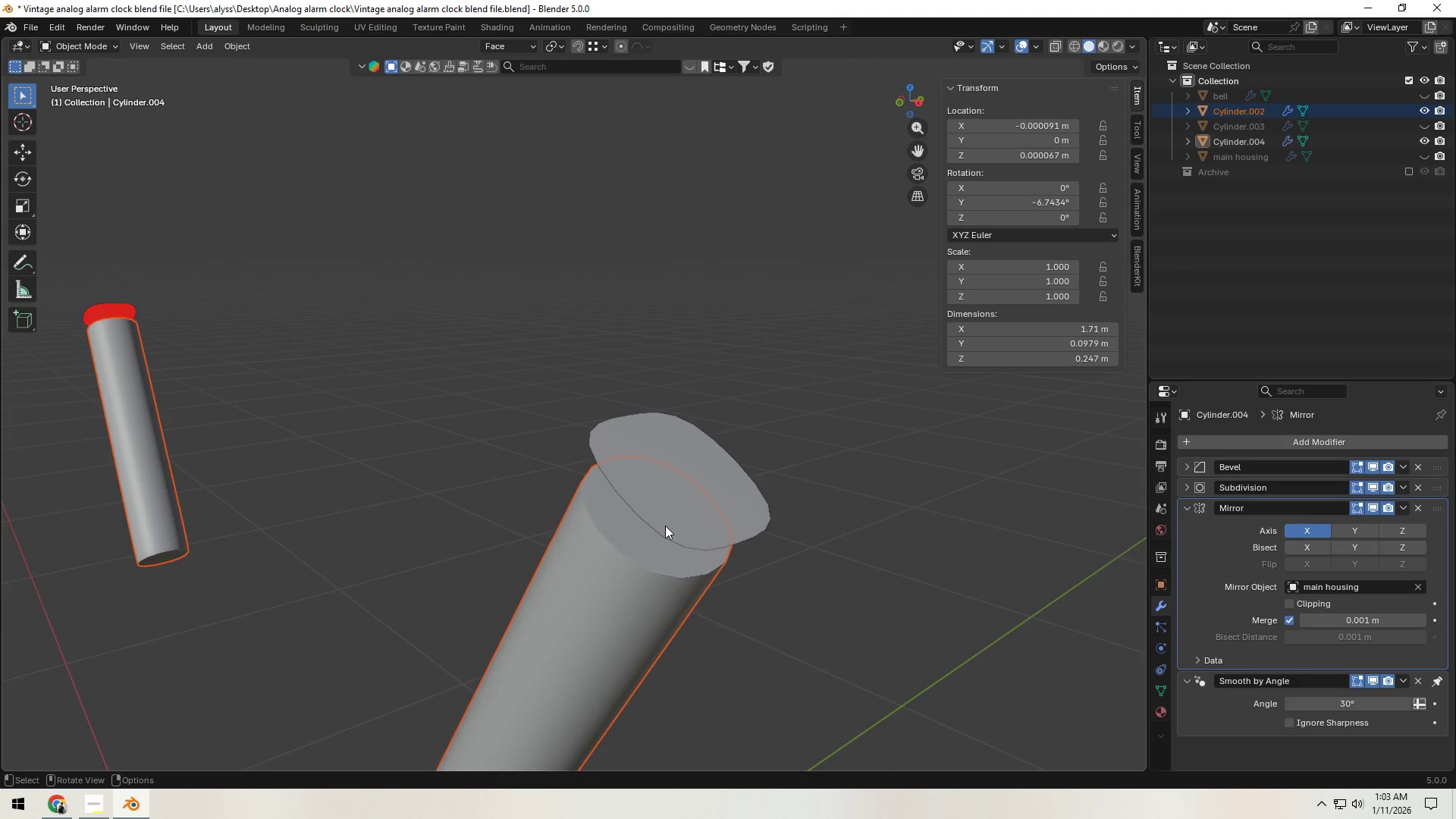 
key(H)
 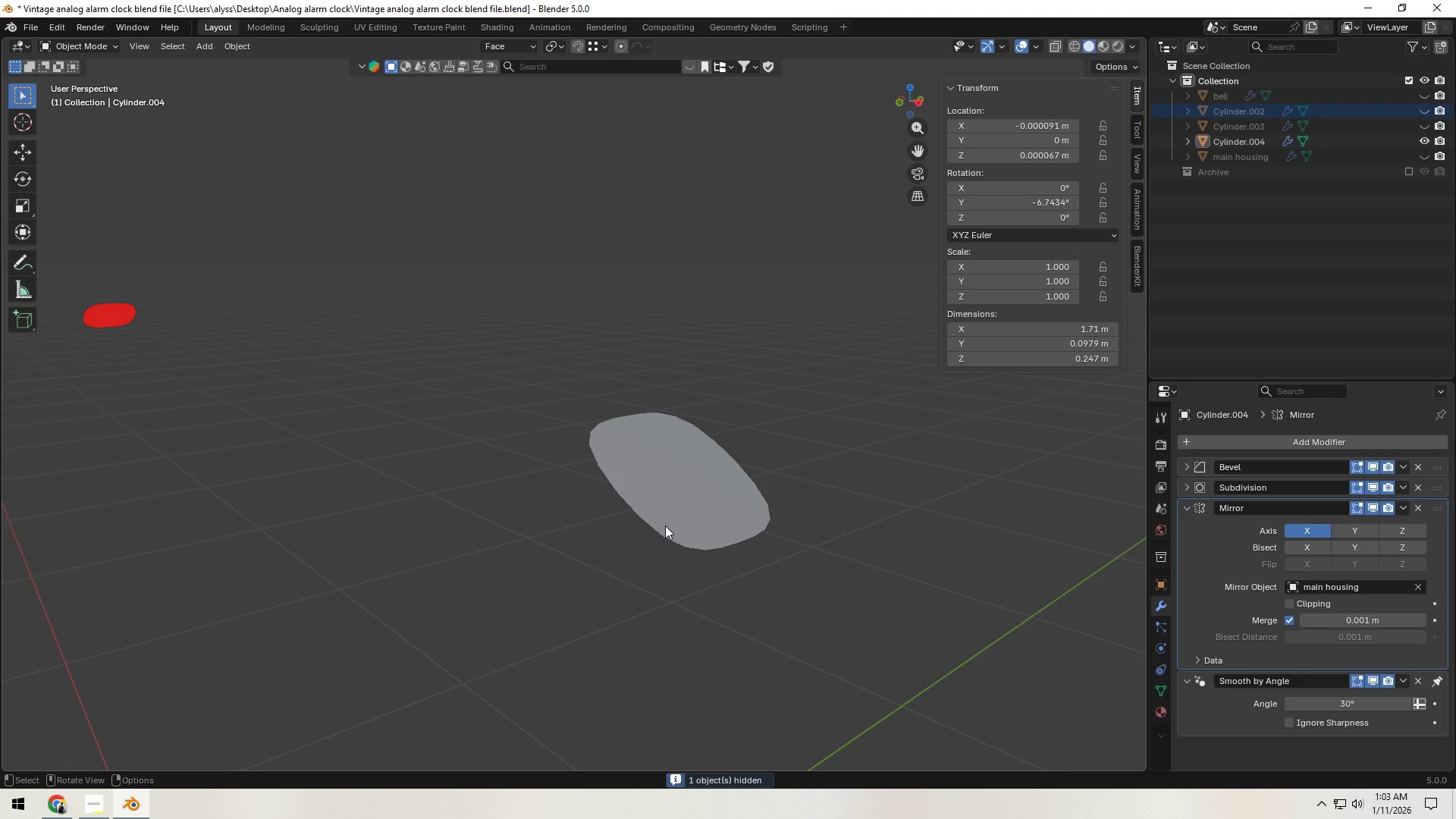 
left_click([665, 526])
 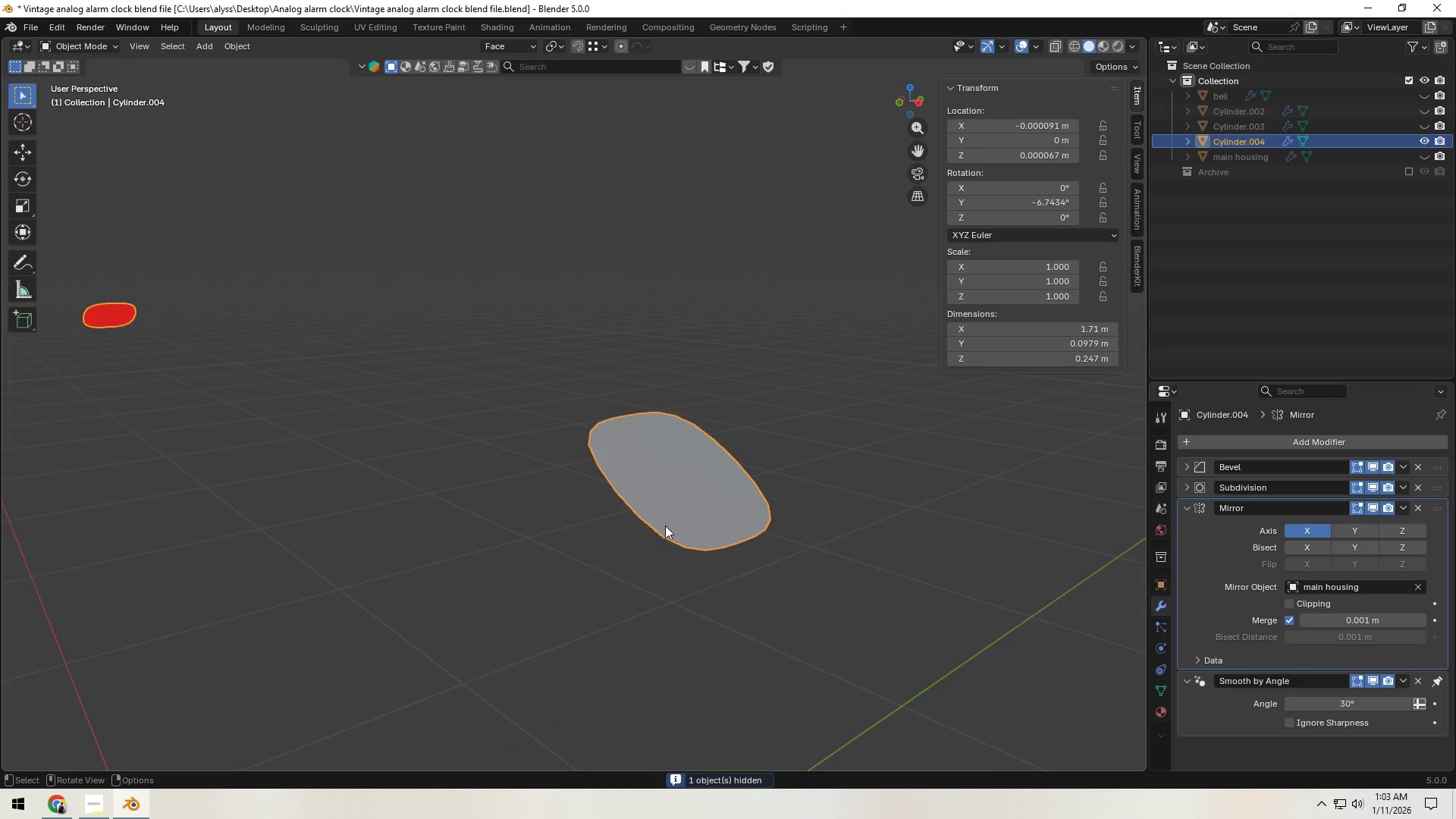 
key(Tab)
 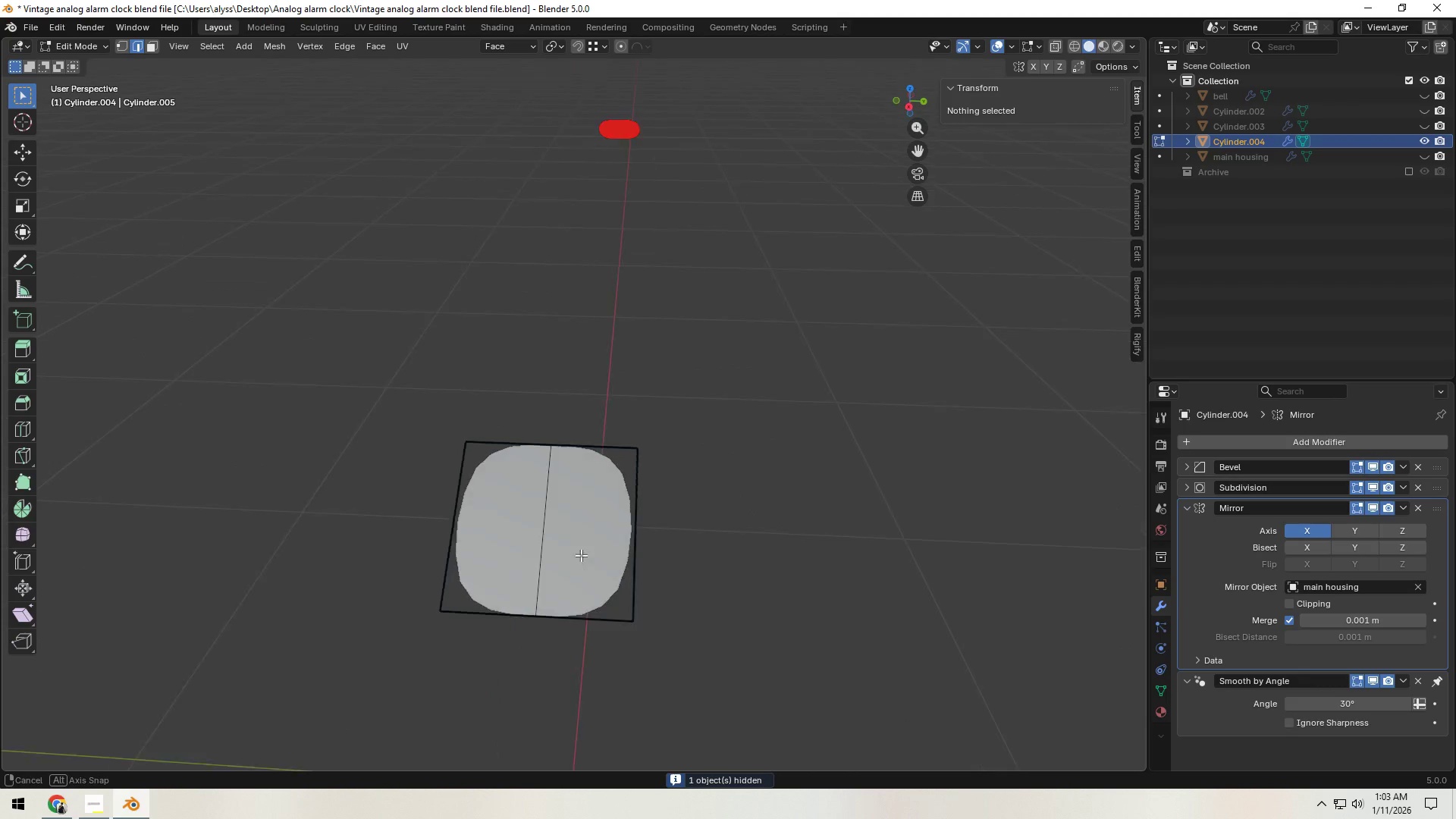 
hold_key(key=ShiftLeft, duration=0.41)
 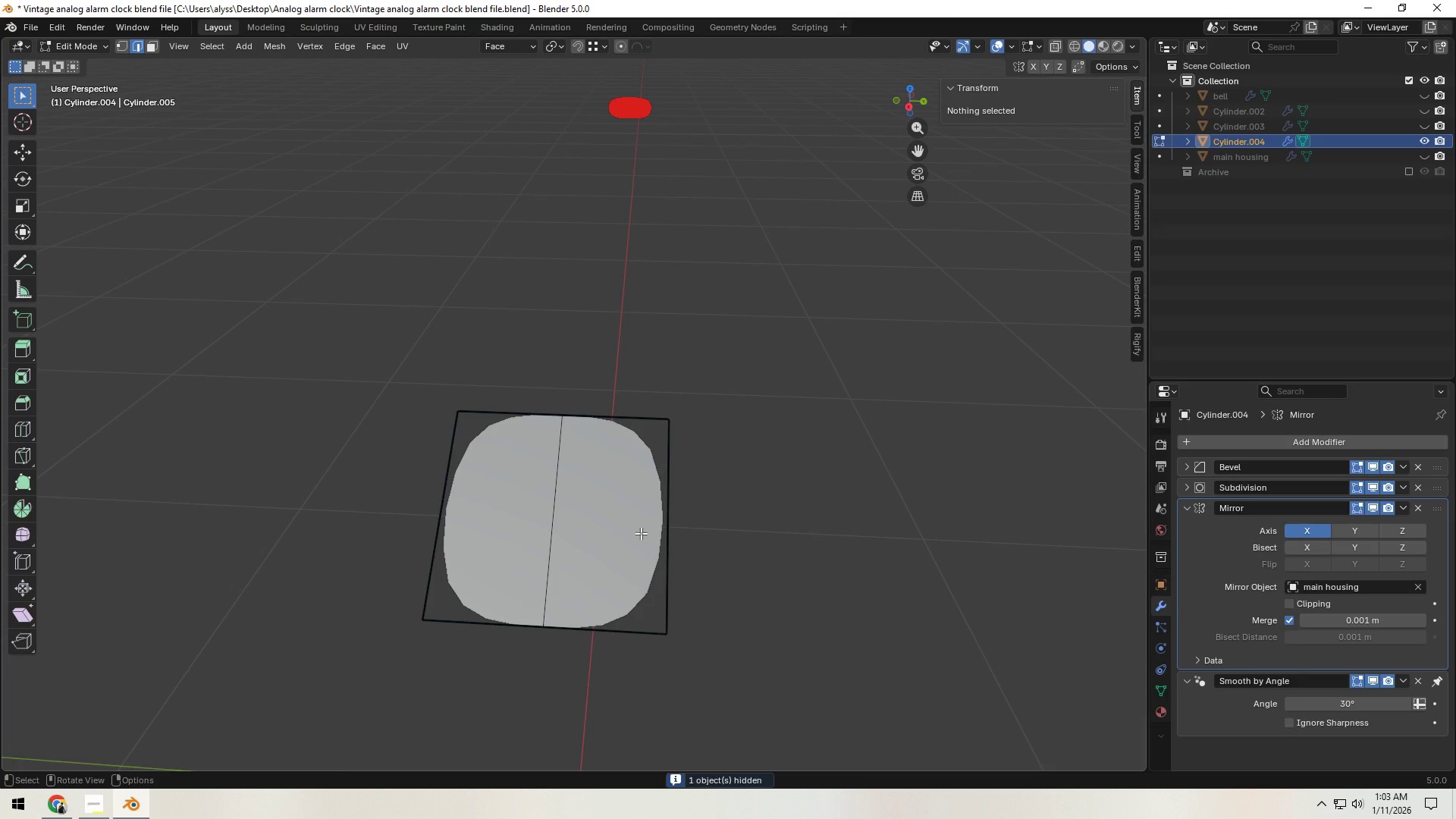 
scroll: coordinate [579, 557], scroll_direction: up, amount: 1.0
 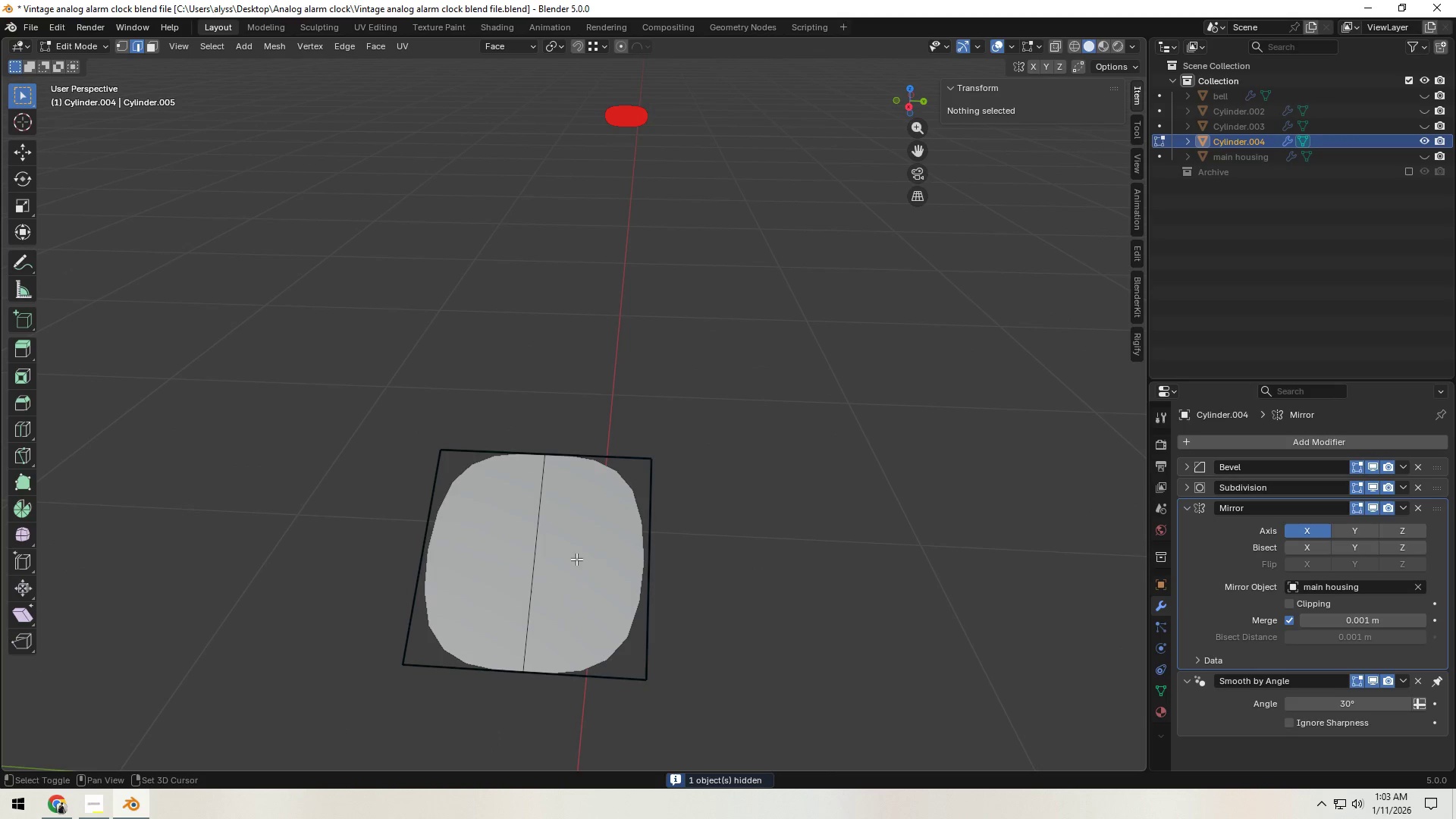 
type(12)
 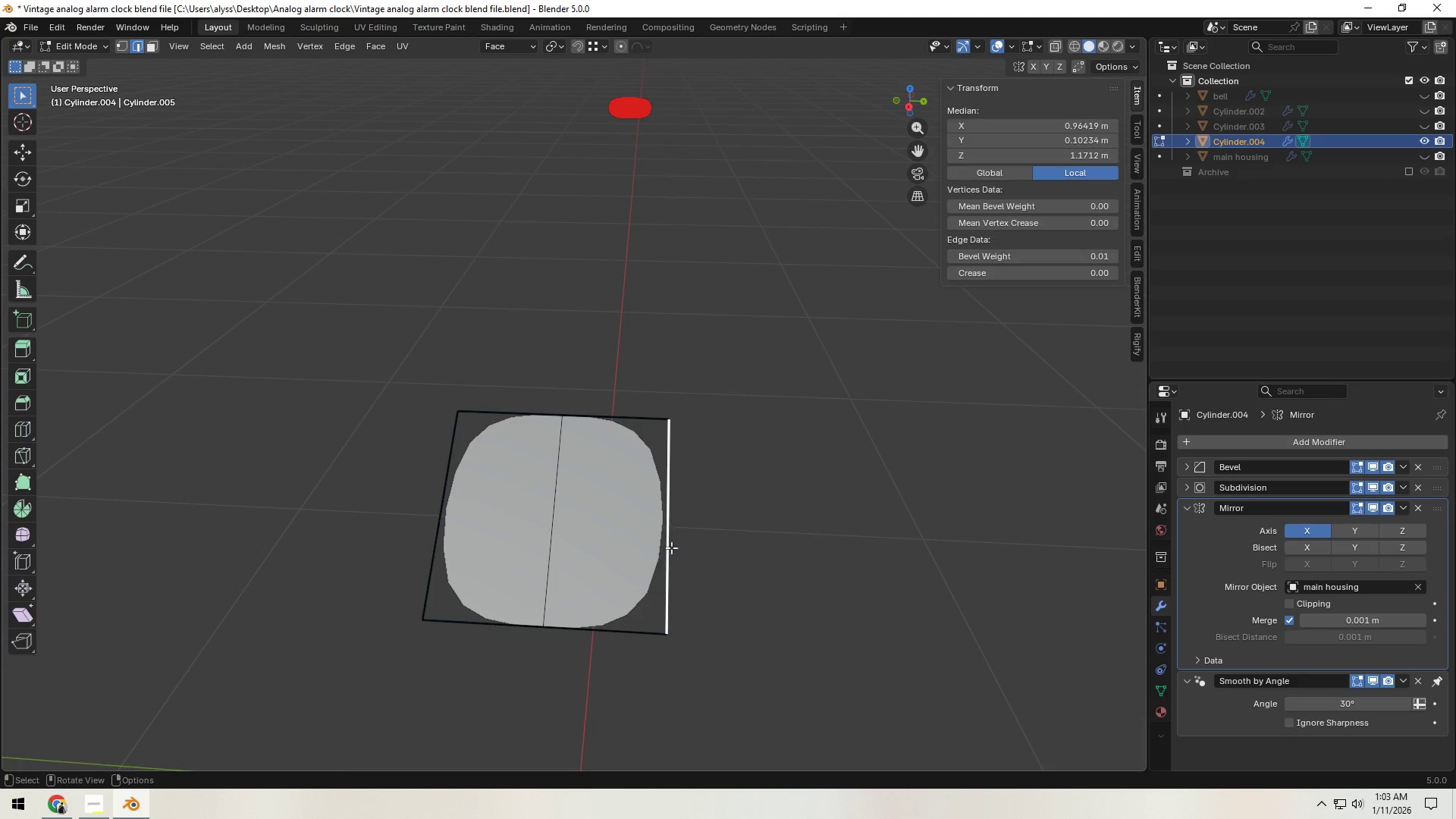 
double_click([611, 613])
 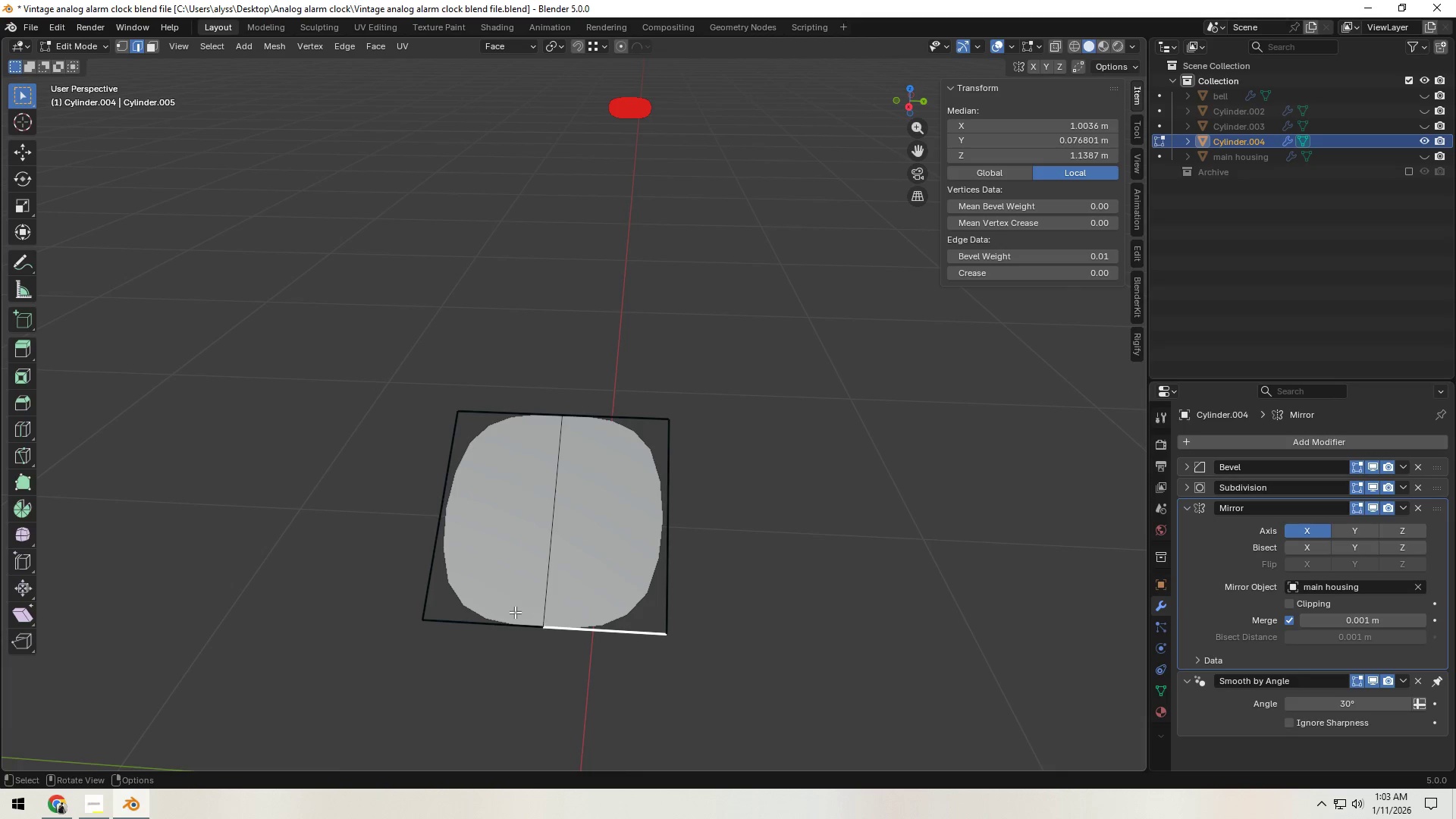 
triple_click([506, 612])
 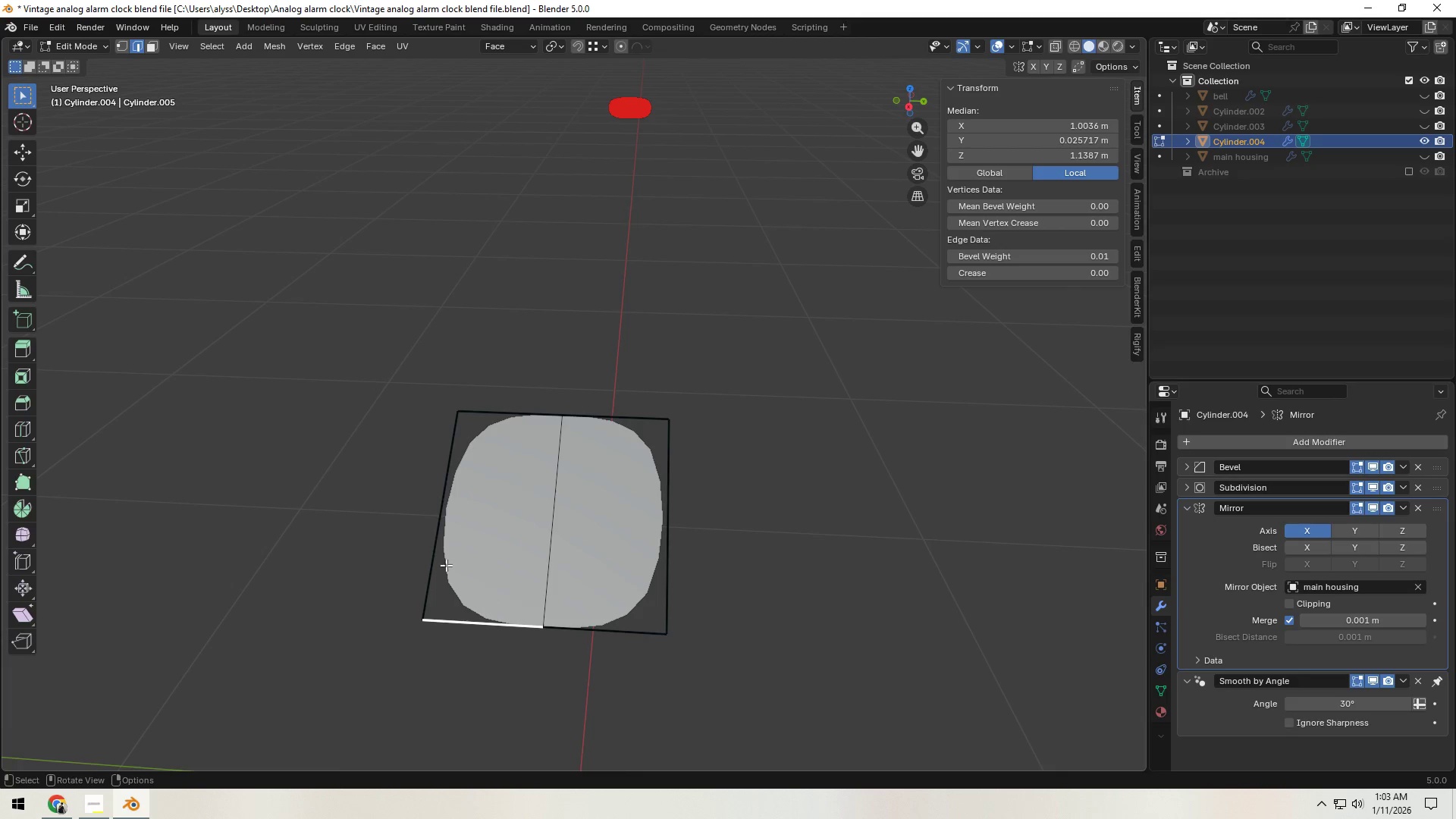 
triple_click([440, 555])
 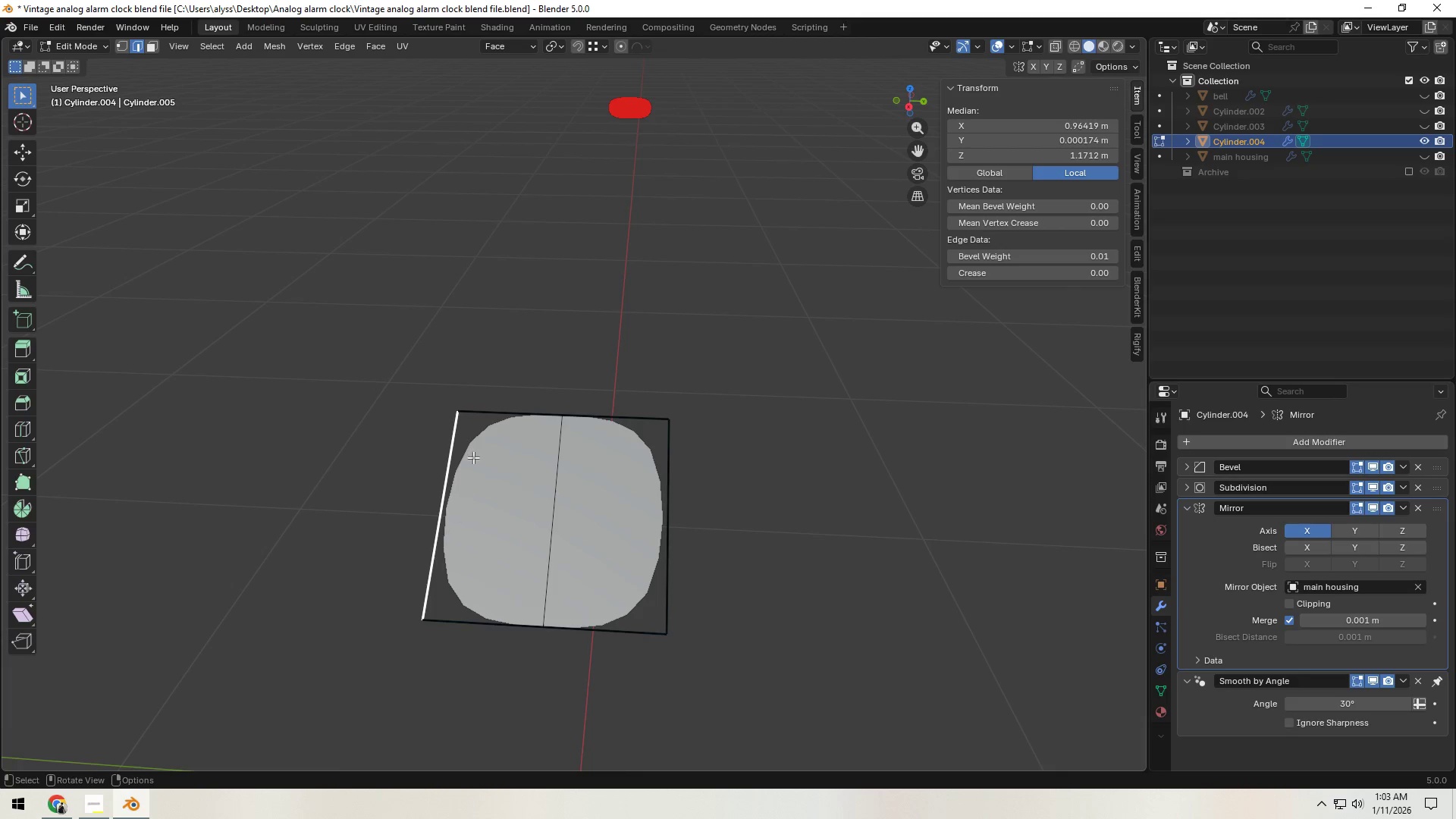 
triple_click([487, 428])
 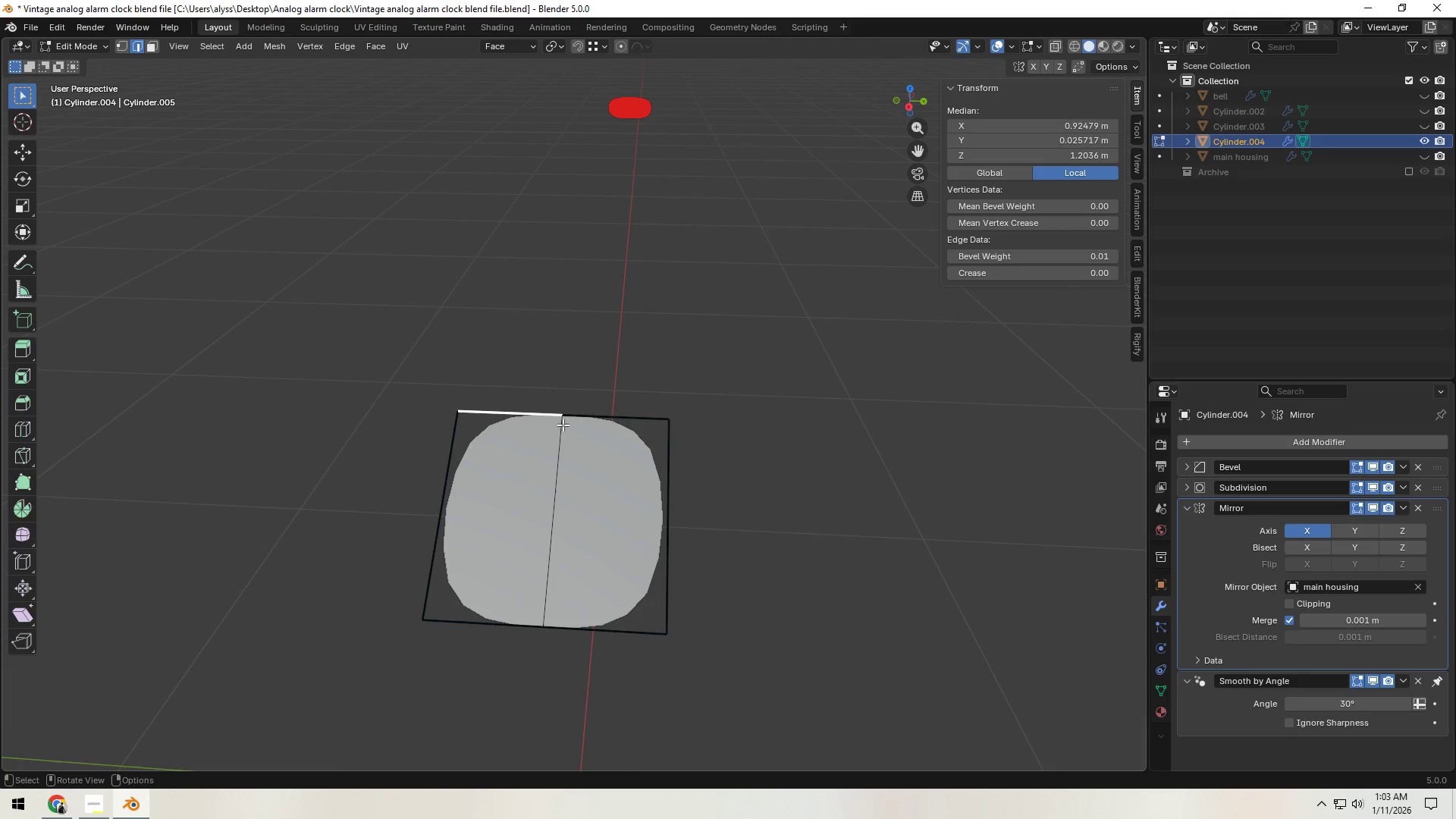 
triple_click([590, 423])
 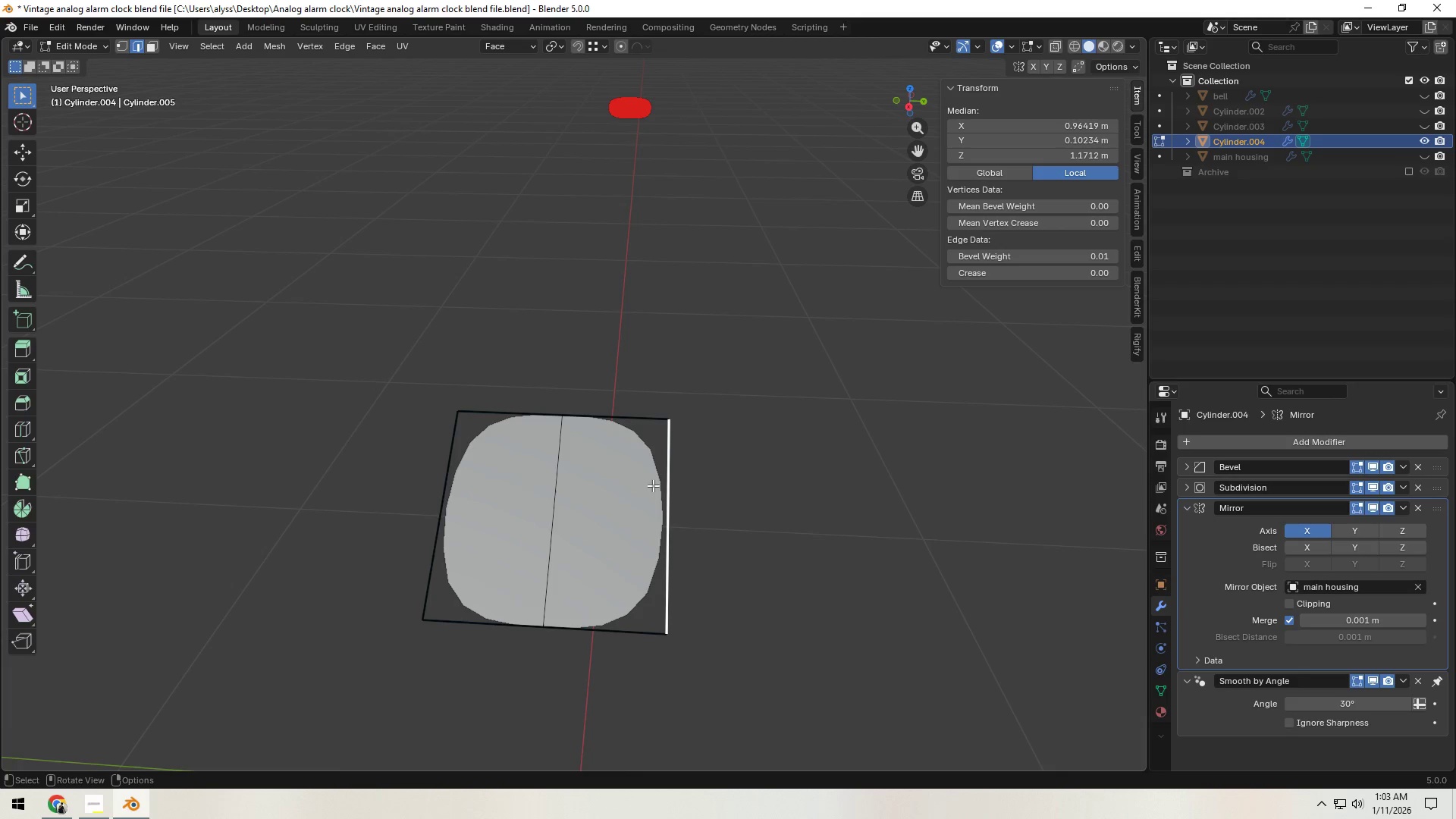 
double_click([589, 613])
 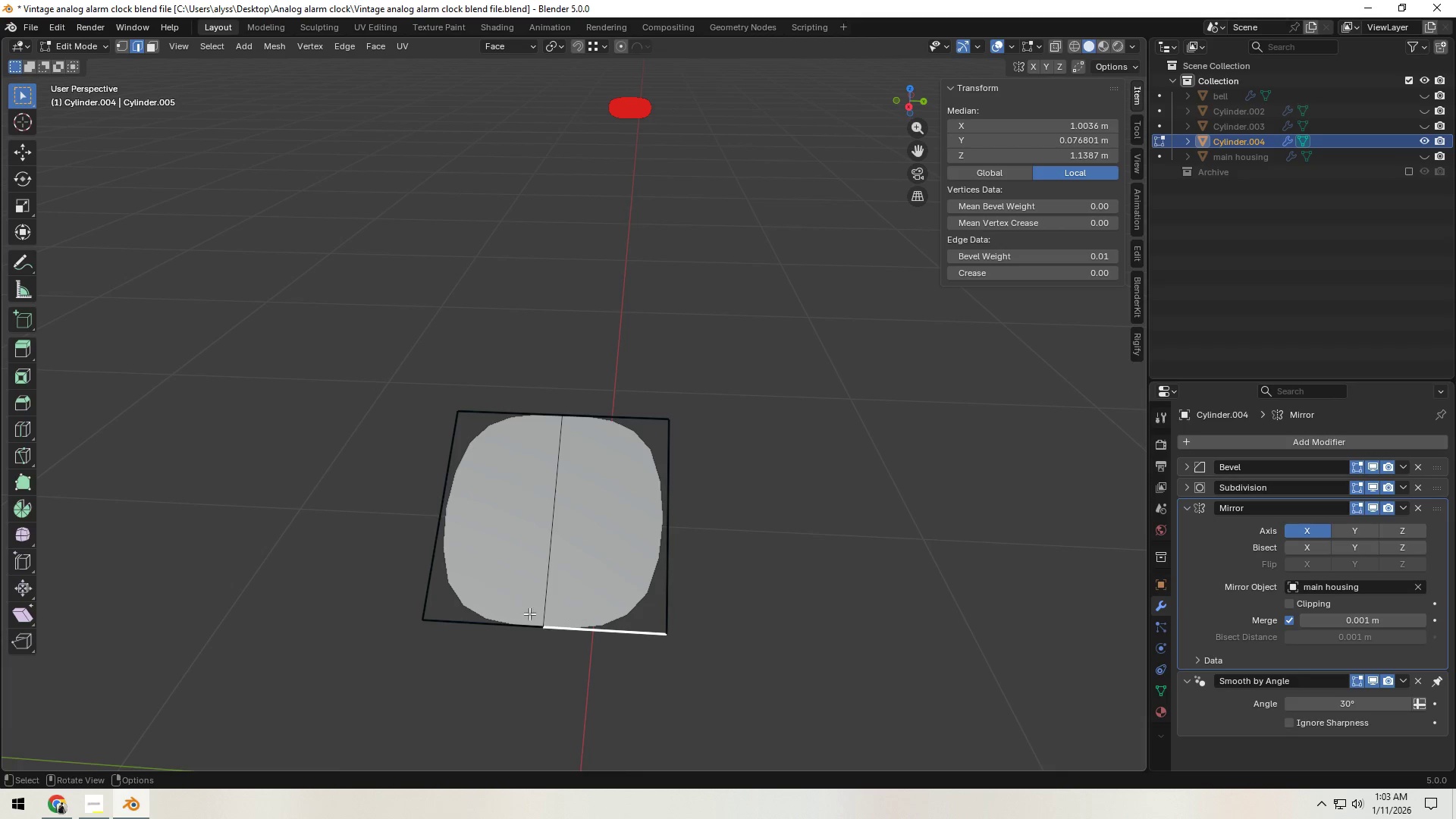 
triple_click([473, 613])
 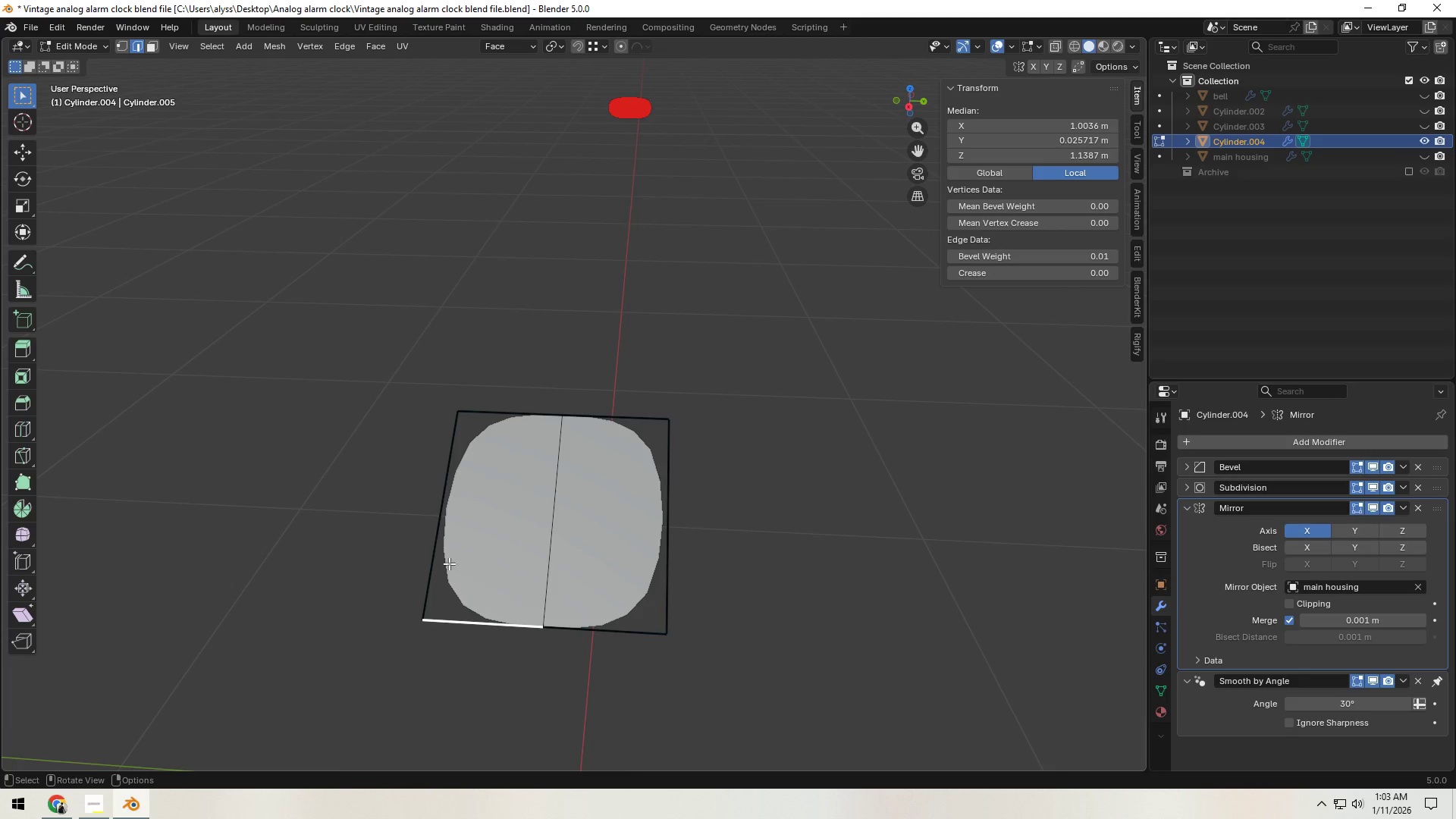 
triple_click([447, 549])
 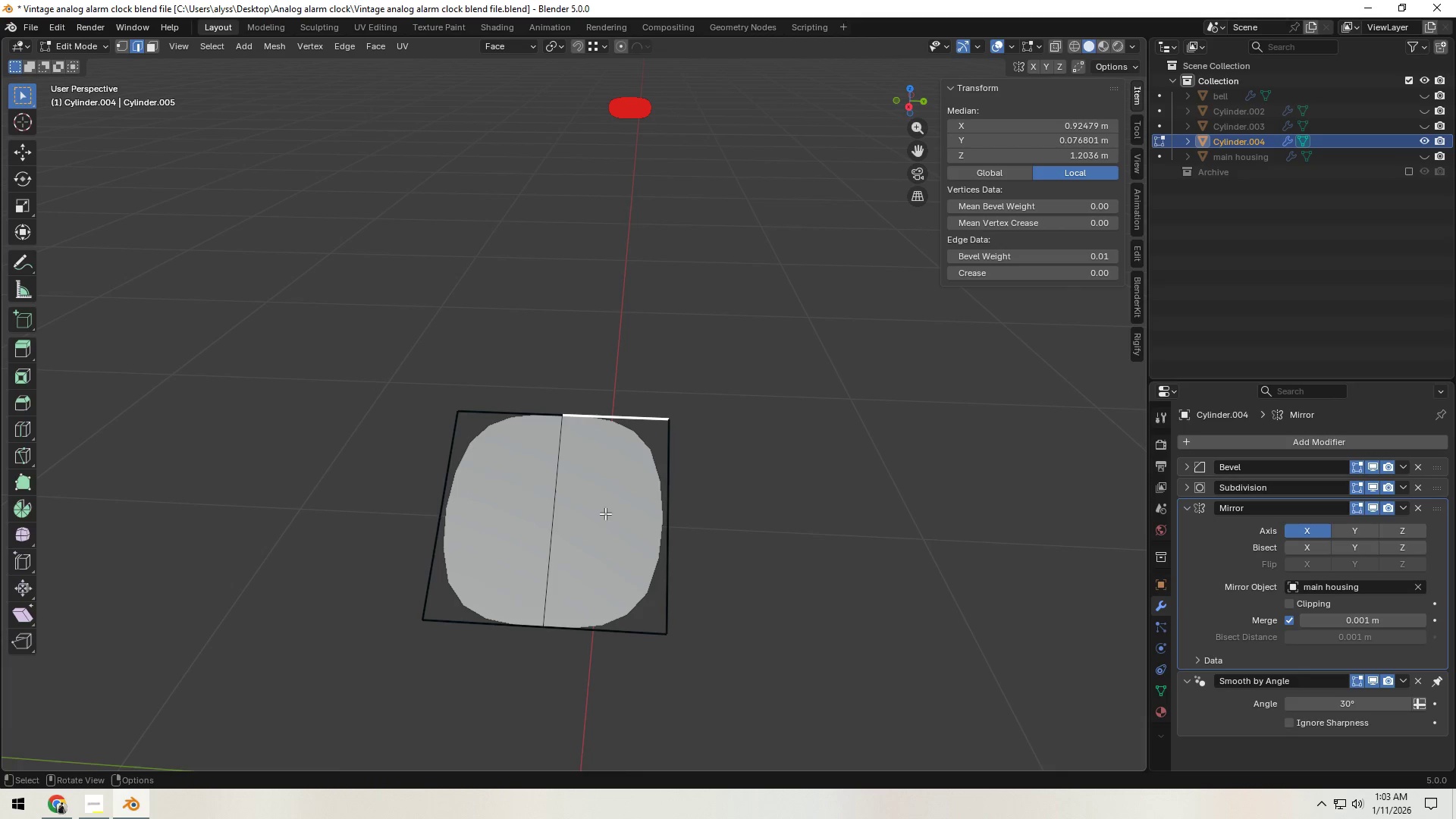 
type(a1)
 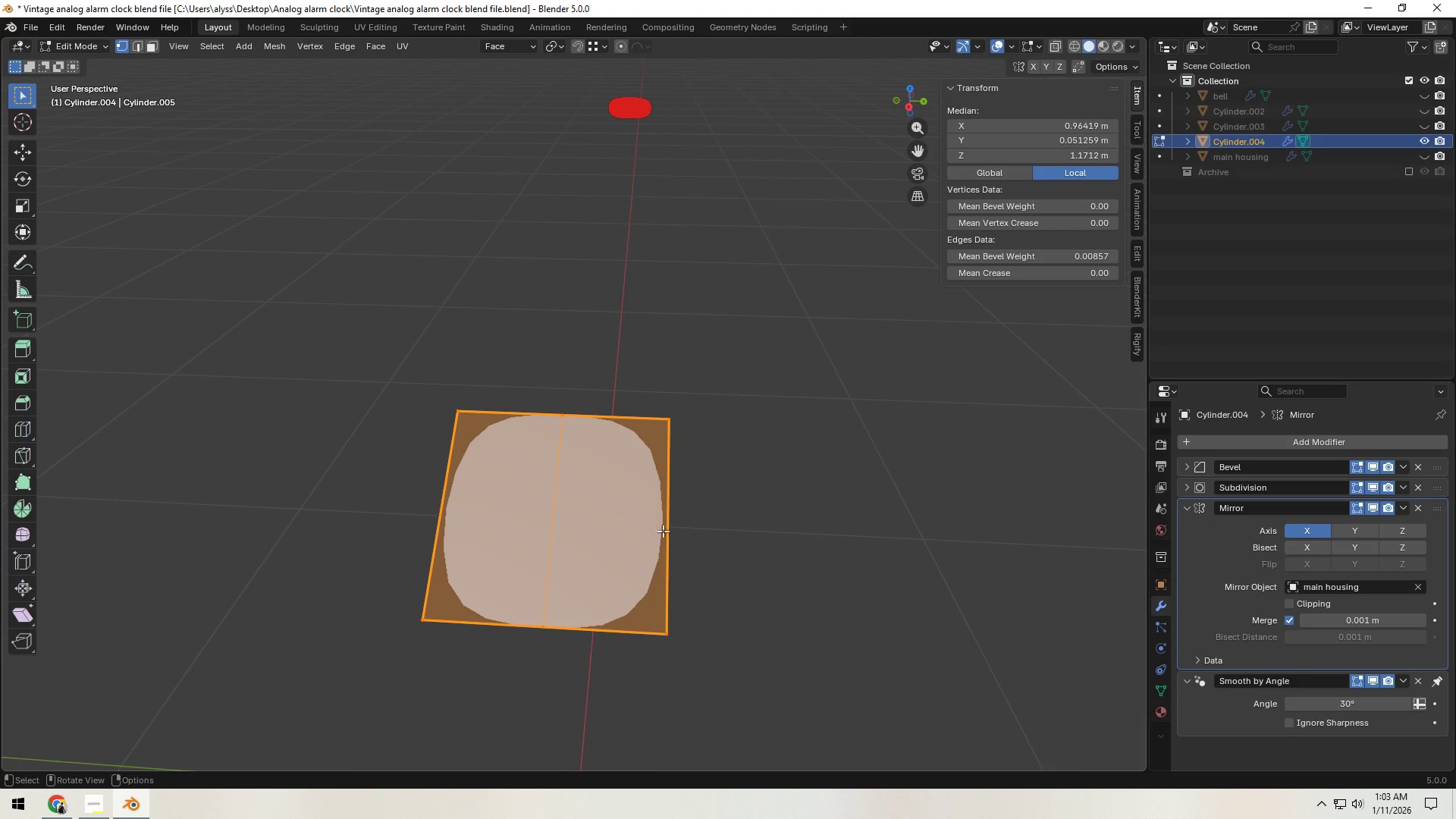 
right_click([667, 531])
 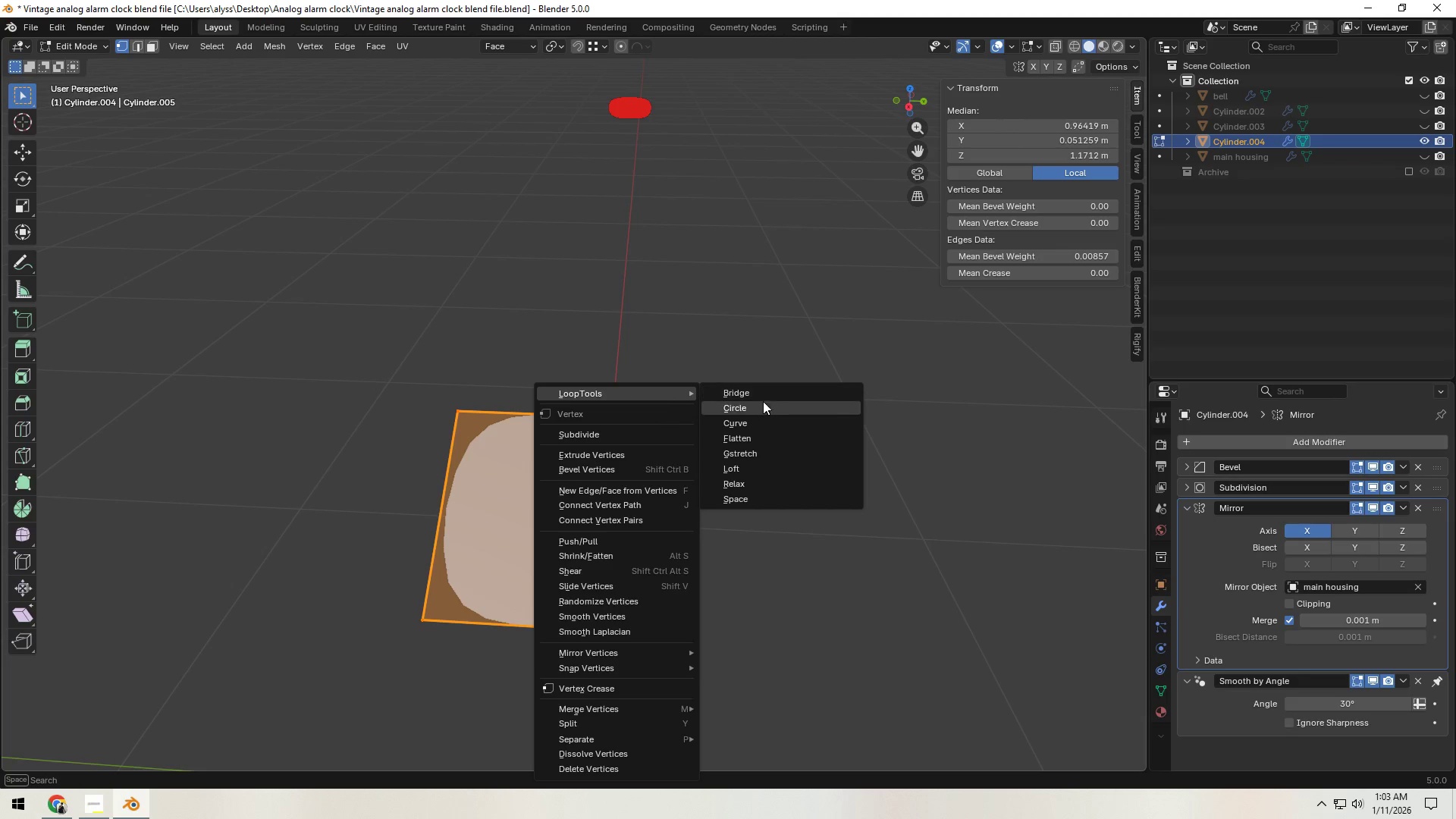 
left_click([762, 404])
 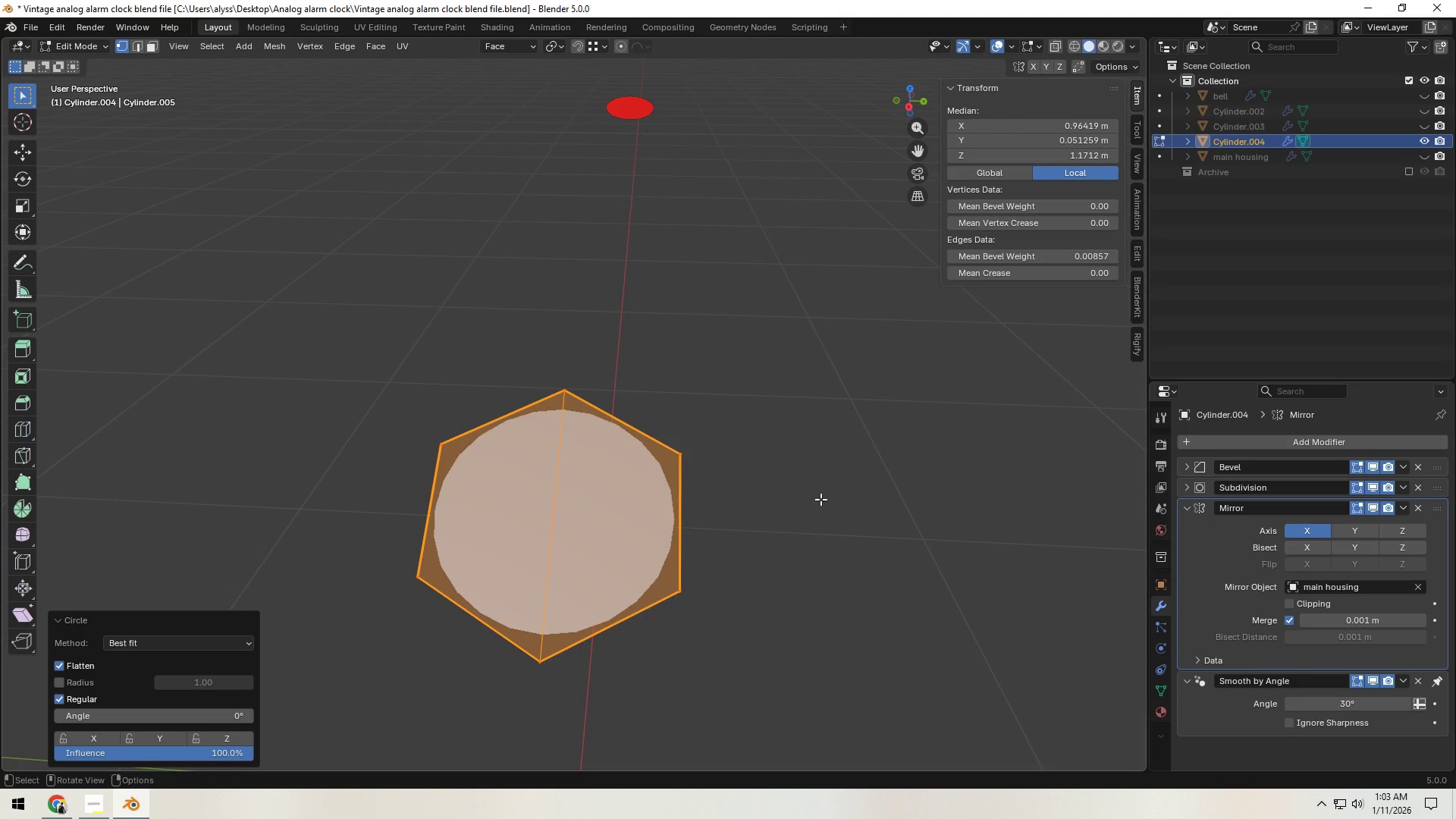 
left_click([821, 499])
 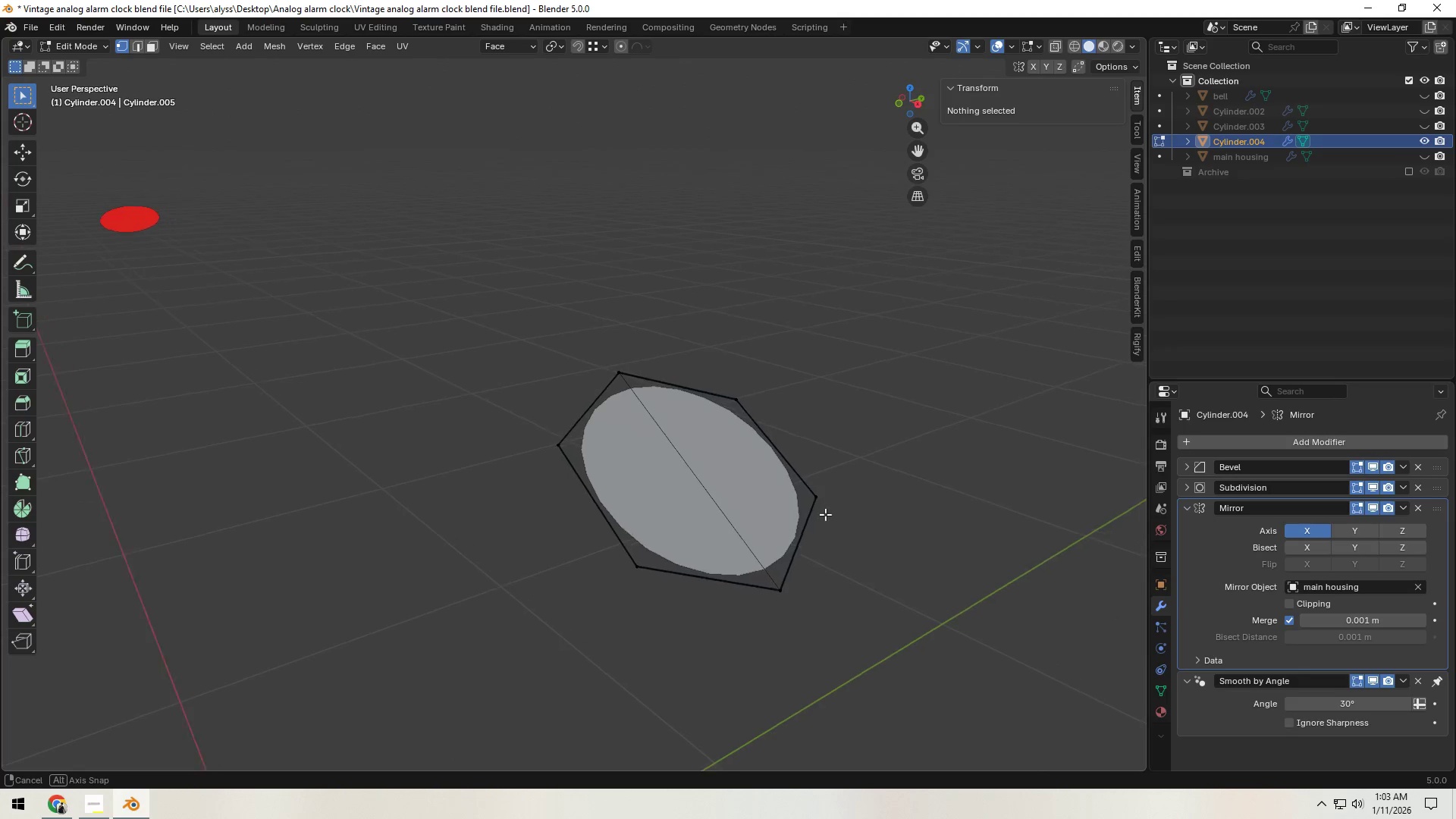 
hold_key(key=ShiftLeft, duration=0.39)
 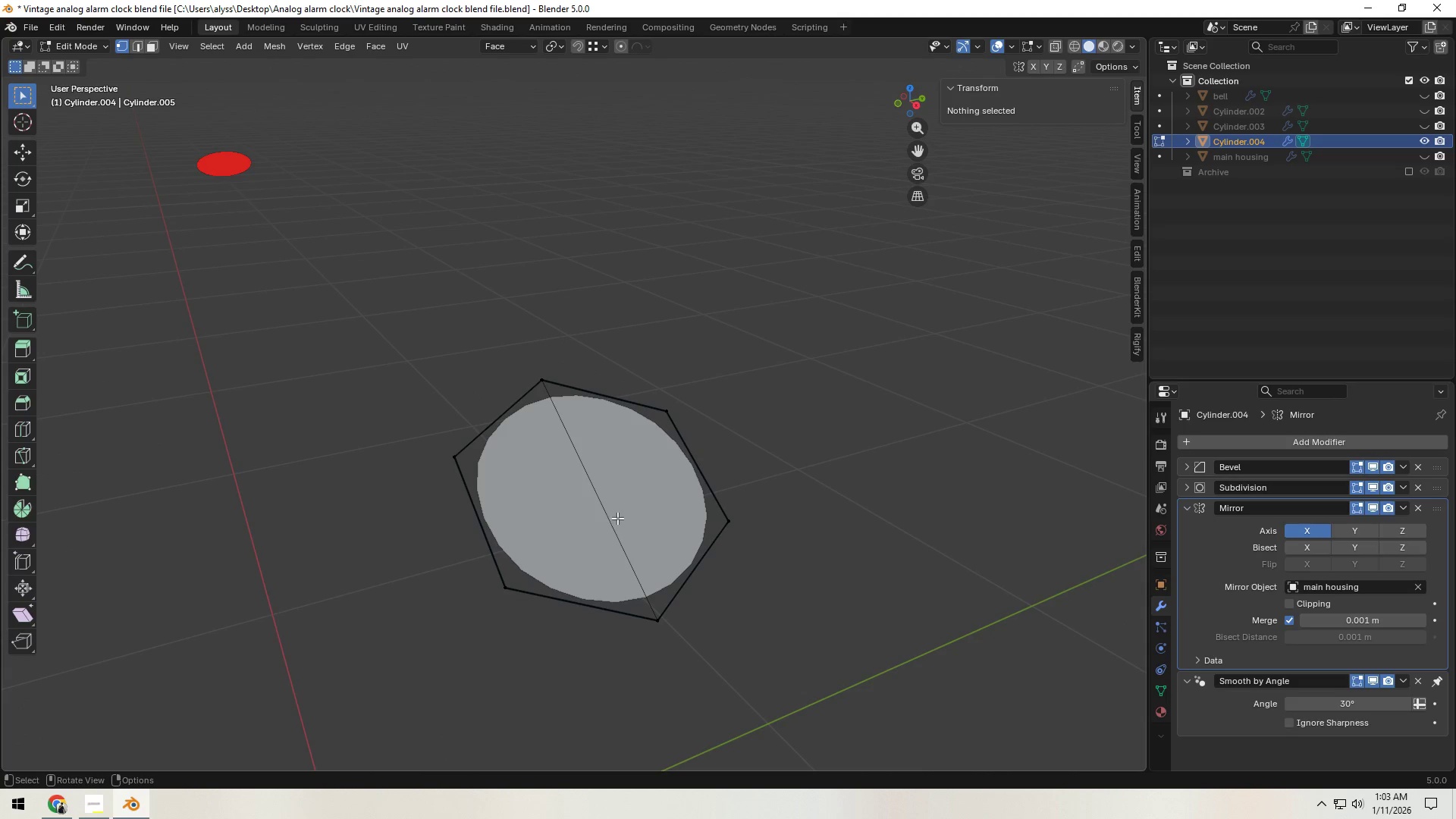 
key(A)
 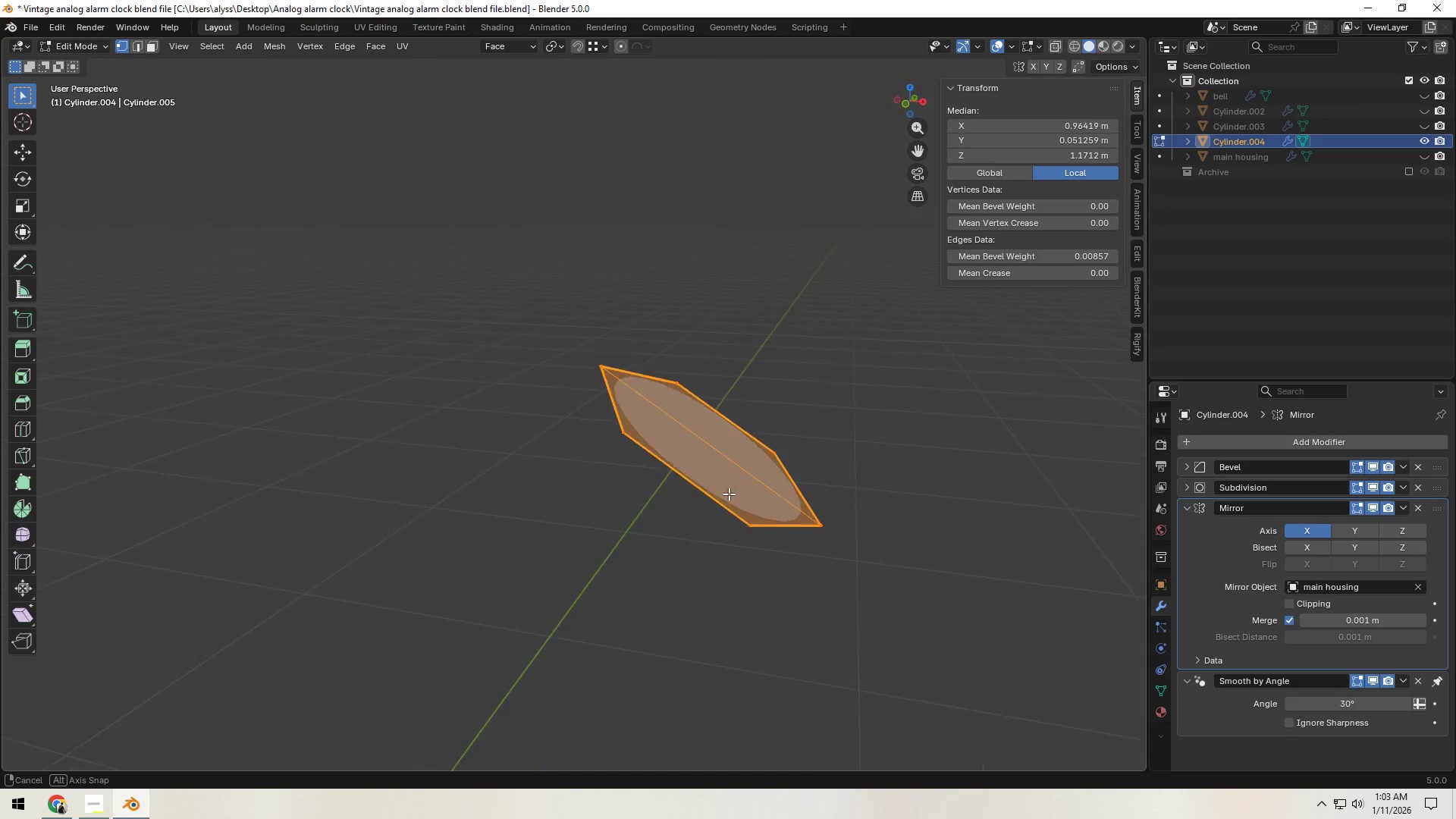 
key(E)
 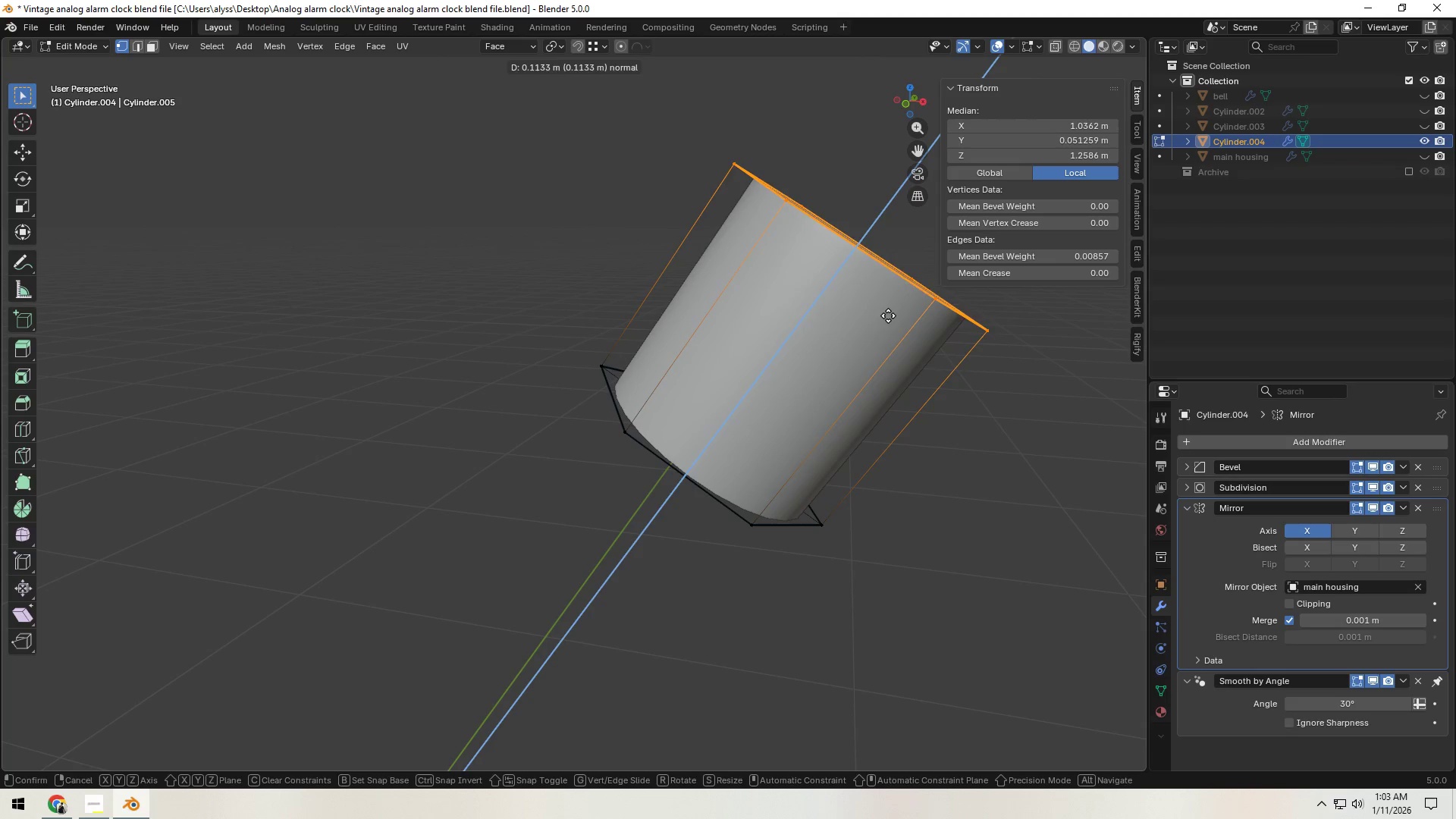 
left_click([893, 309])
 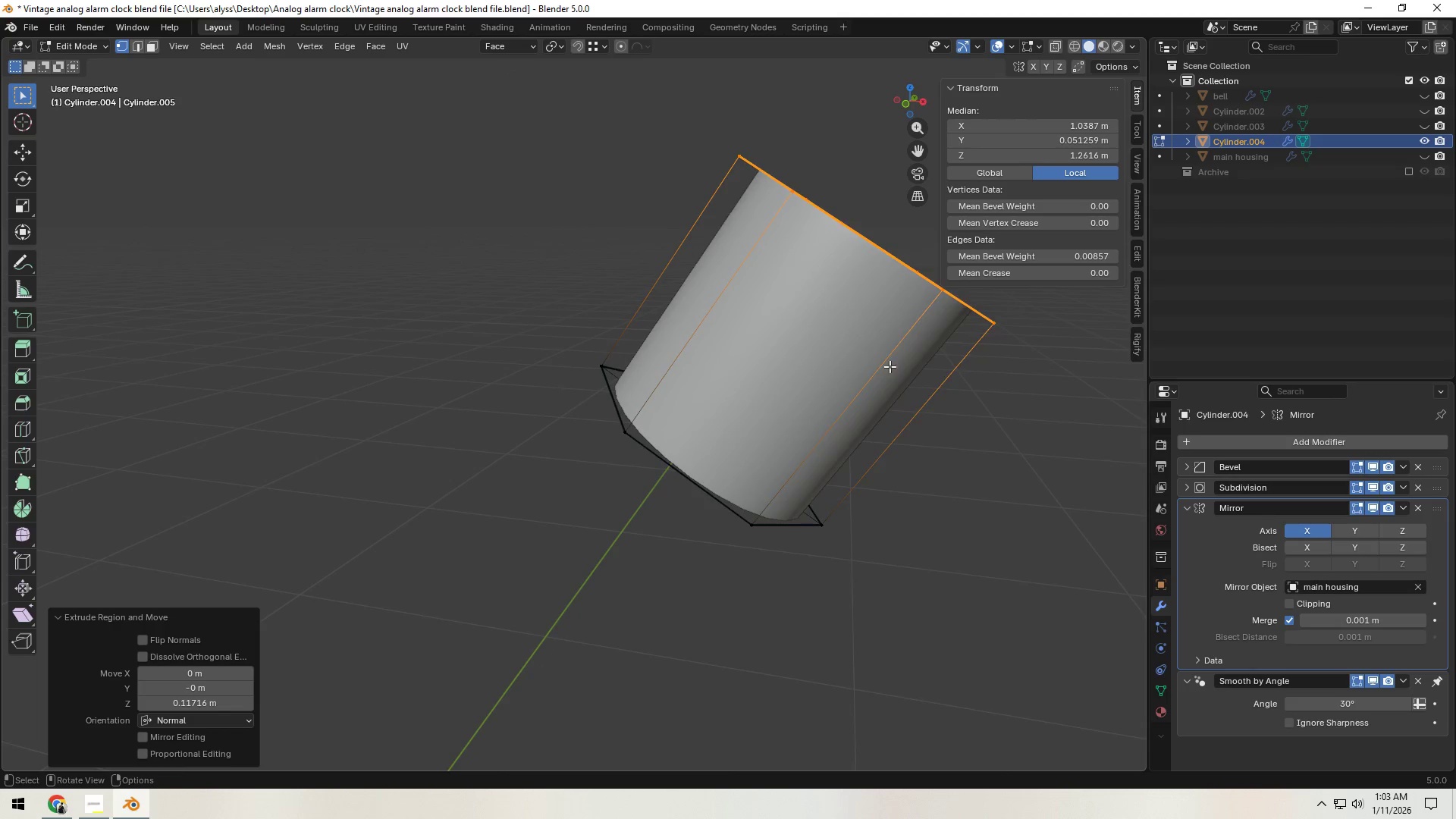 
hold_key(key=ShiftLeft, duration=0.48)
 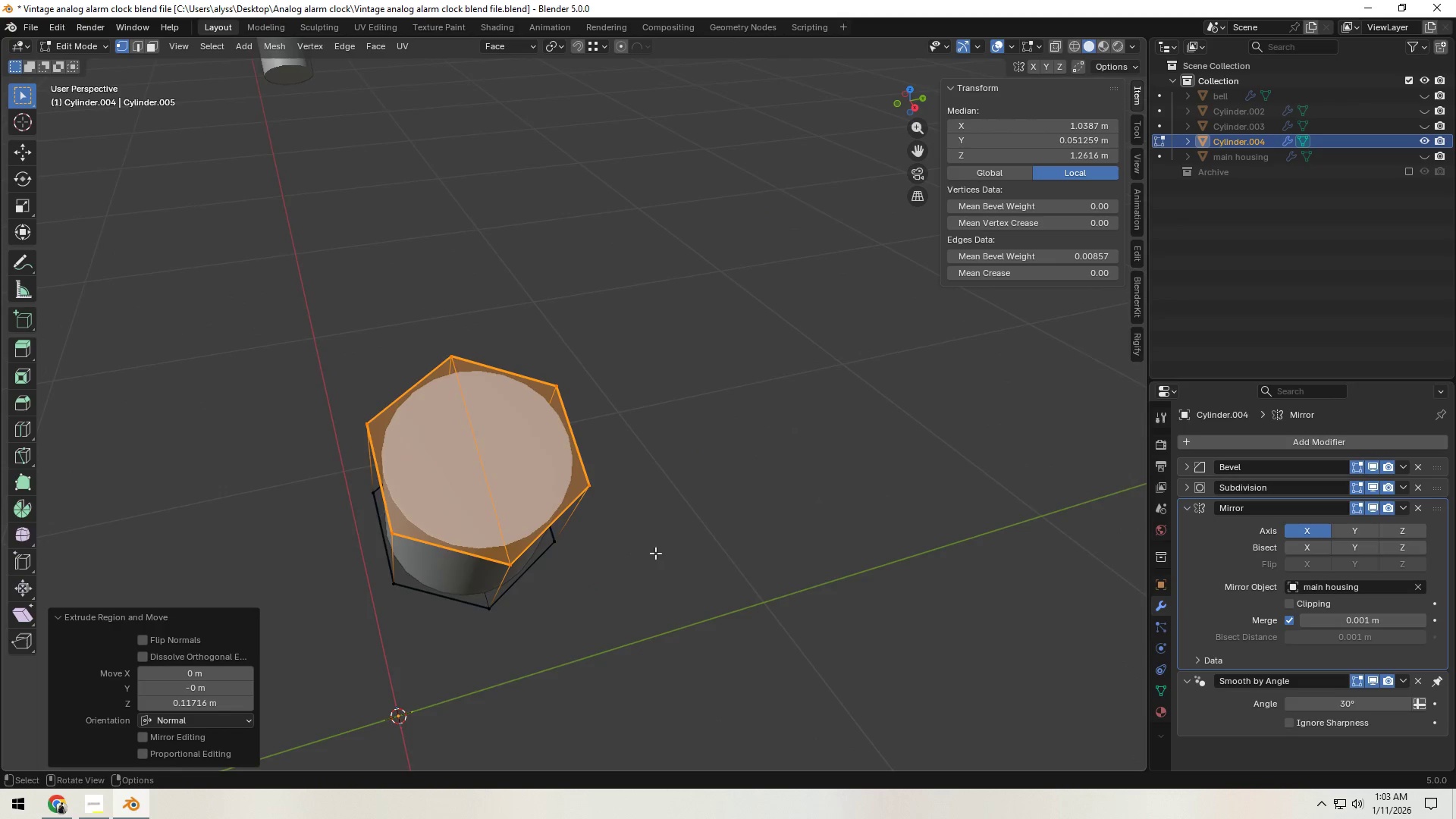 
scroll: coordinate [883, 390], scroll_direction: down, amount: 1.0
 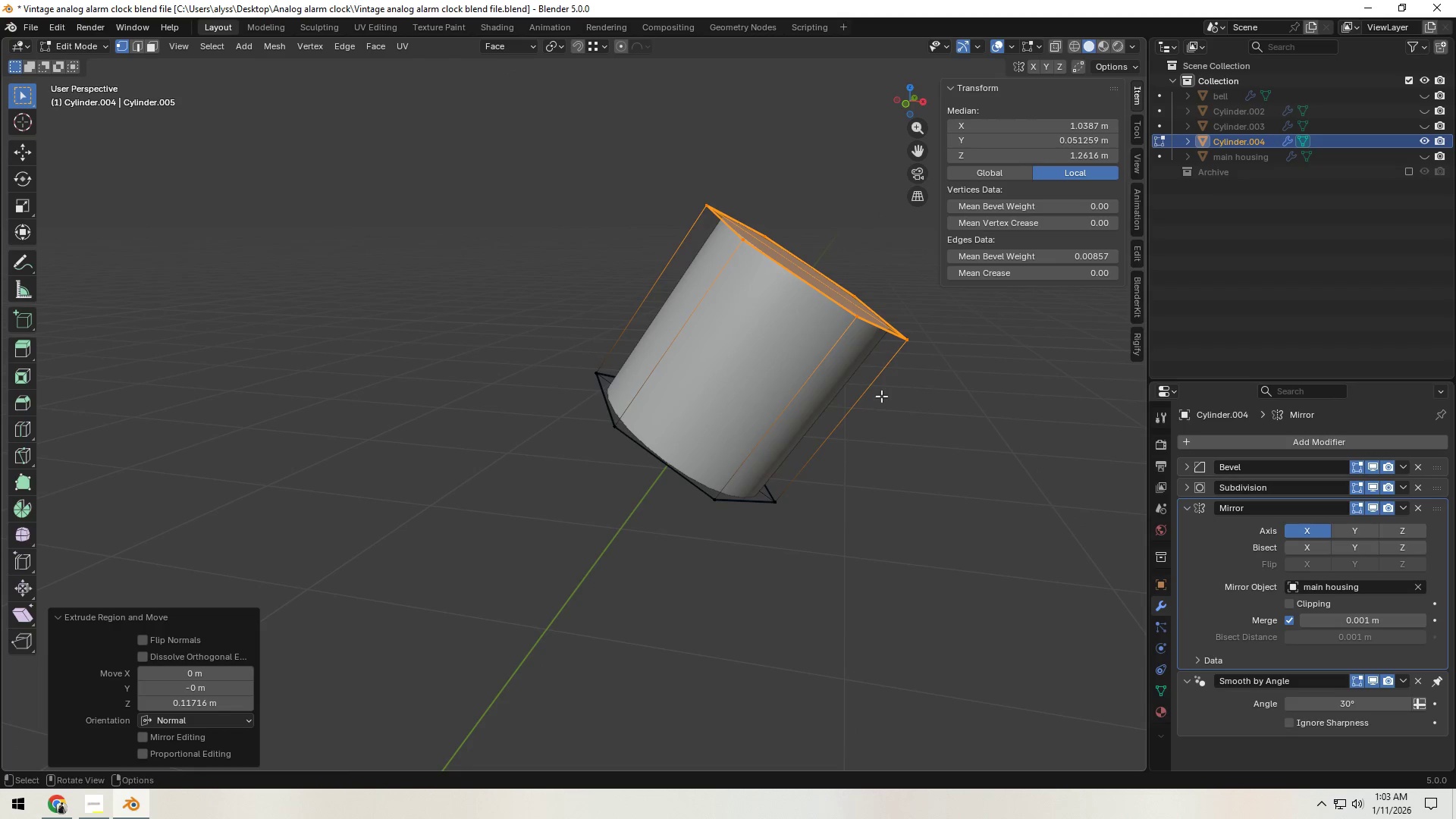 
scroll: coordinate [665, 552], scroll_direction: up, amount: 2.0
 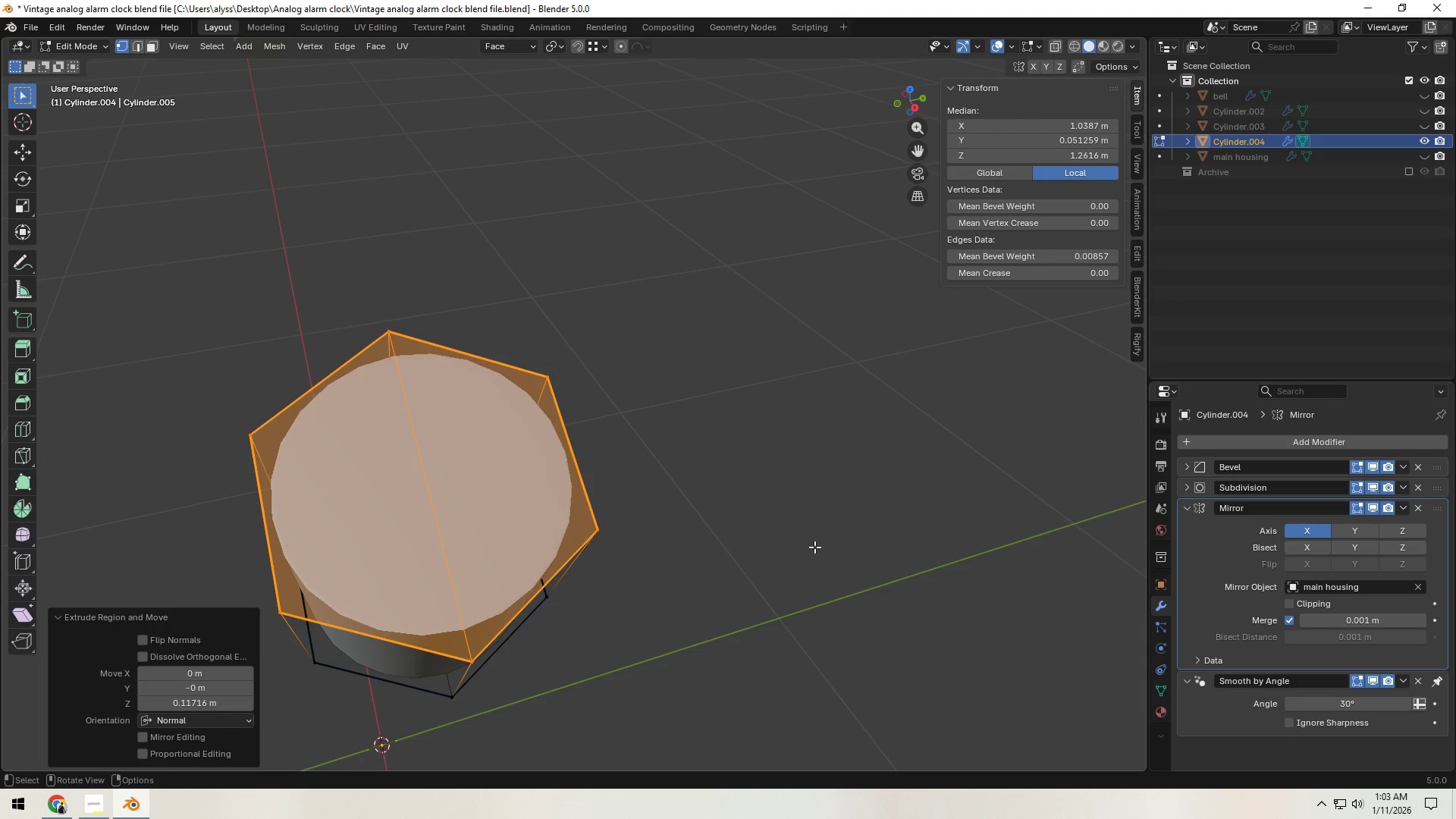 
key(I)
 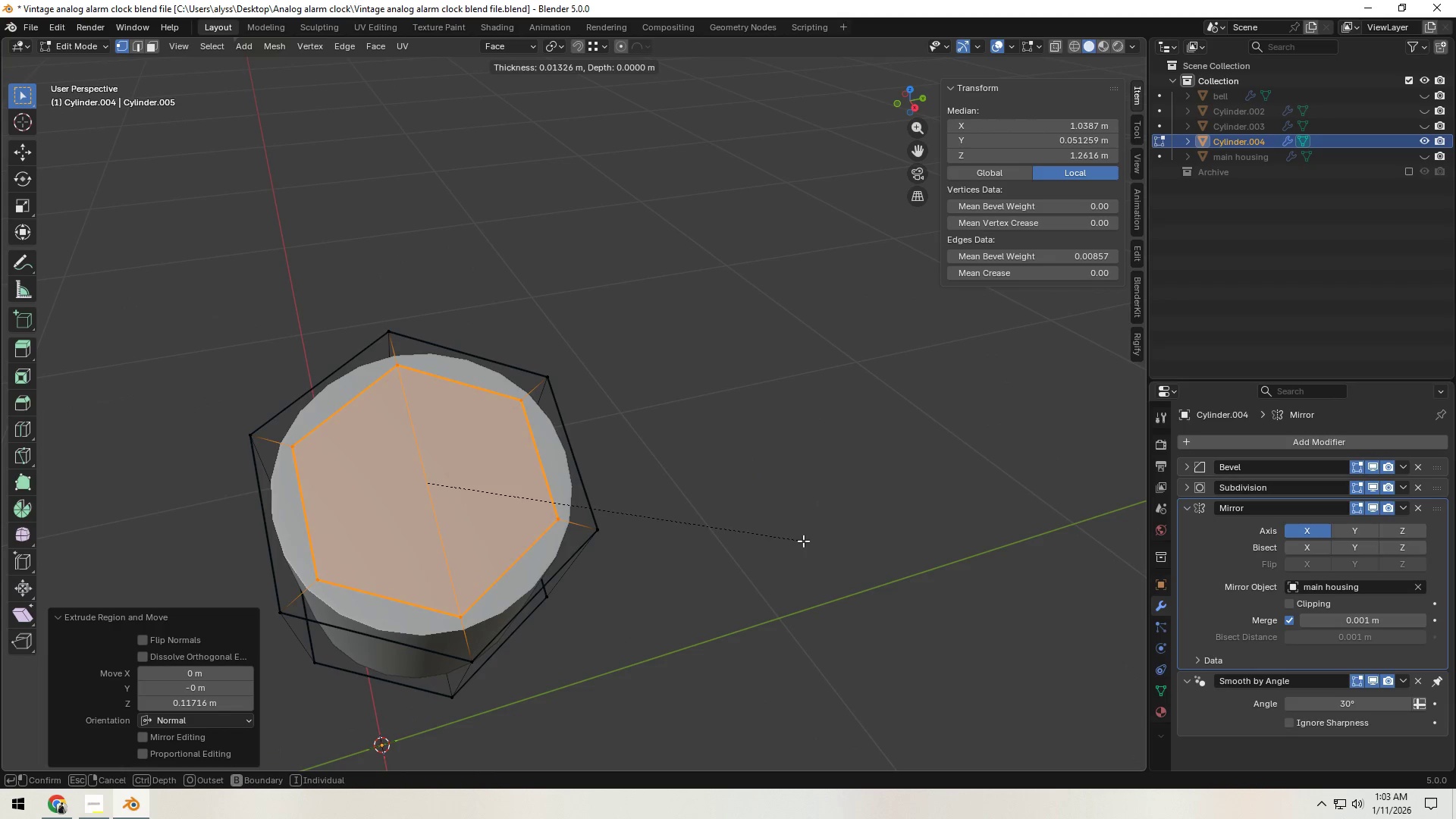 
left_click([805, 541])
 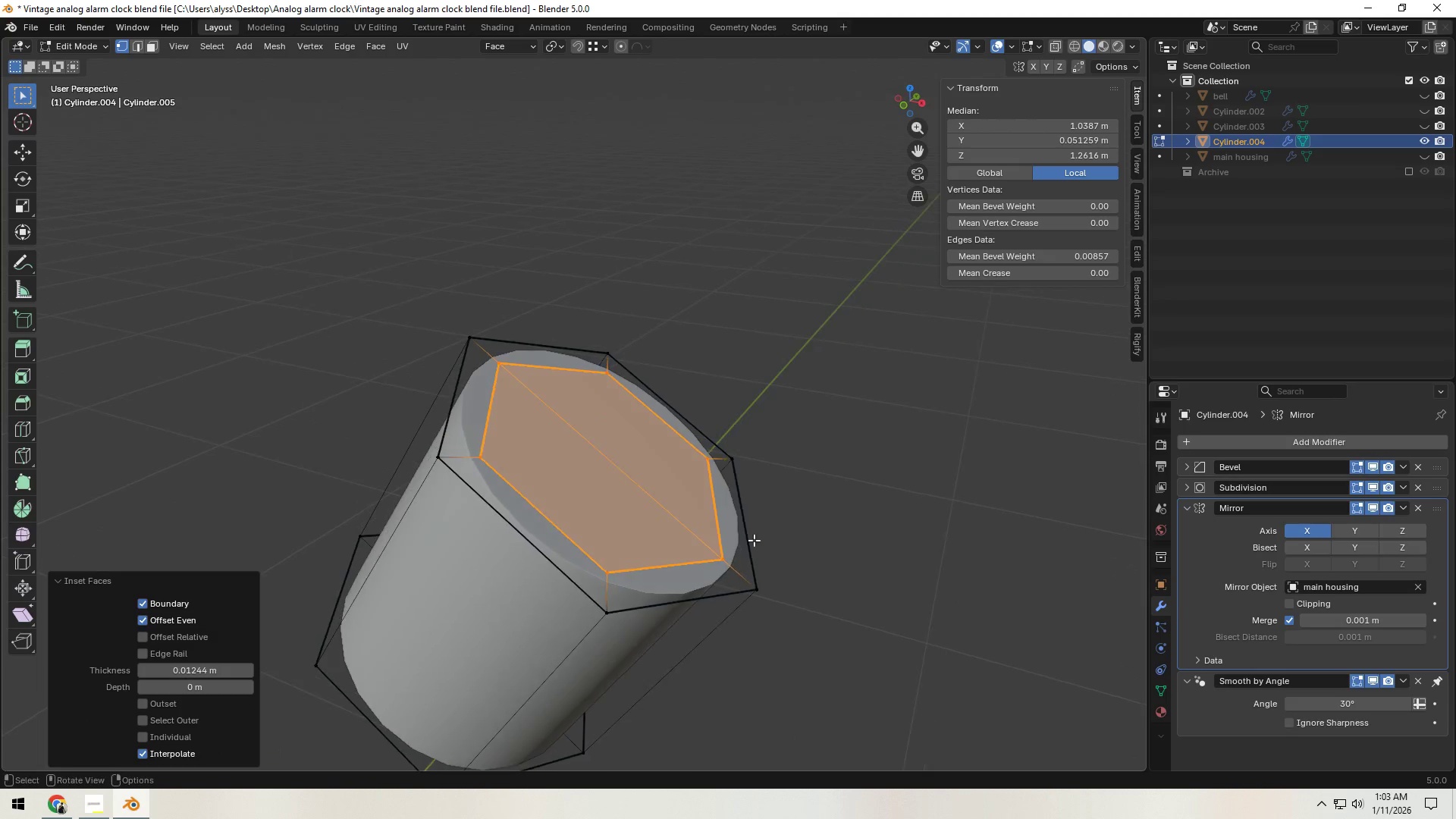 
left_click([631, 472])
 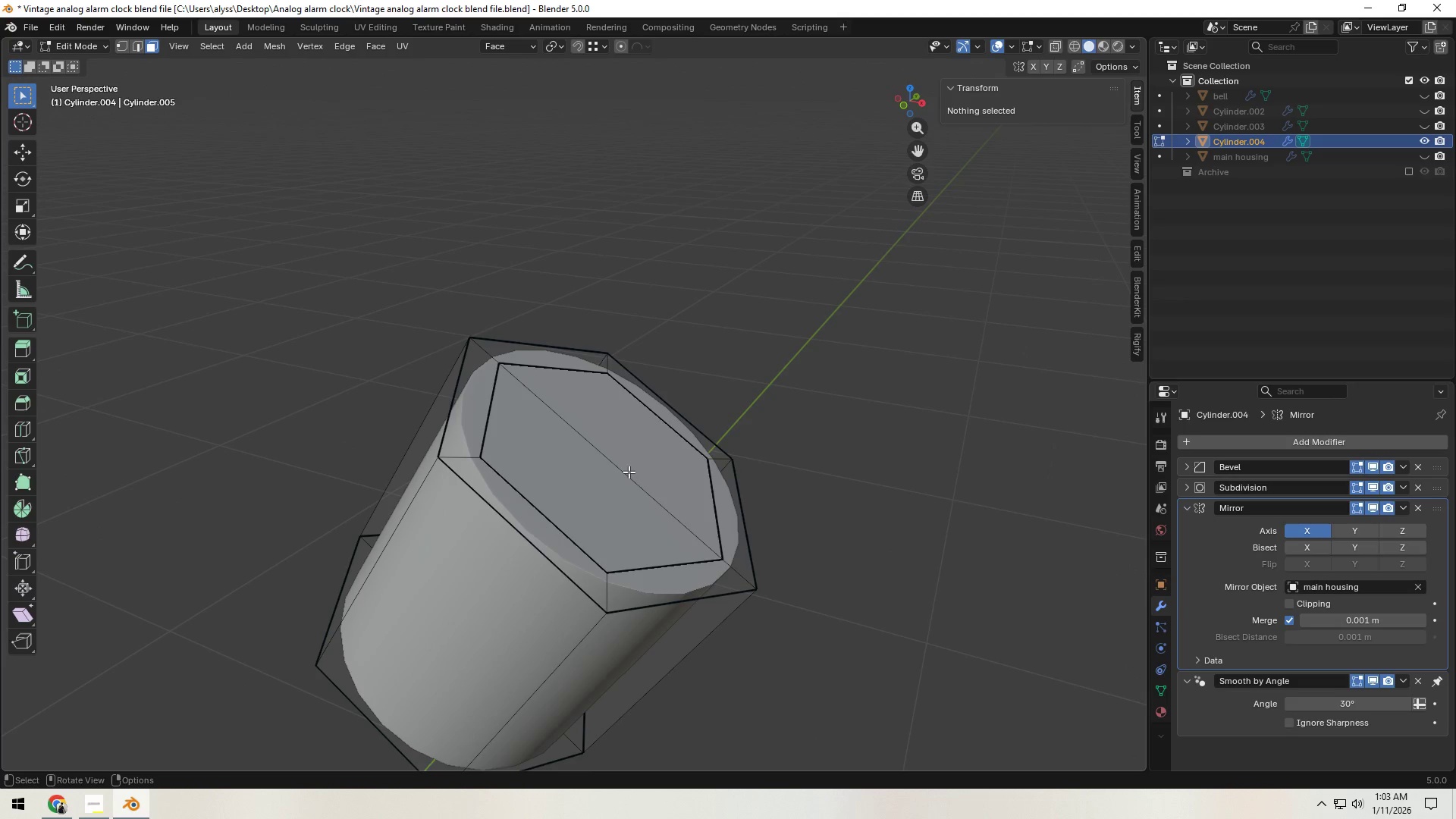 
key(3)
 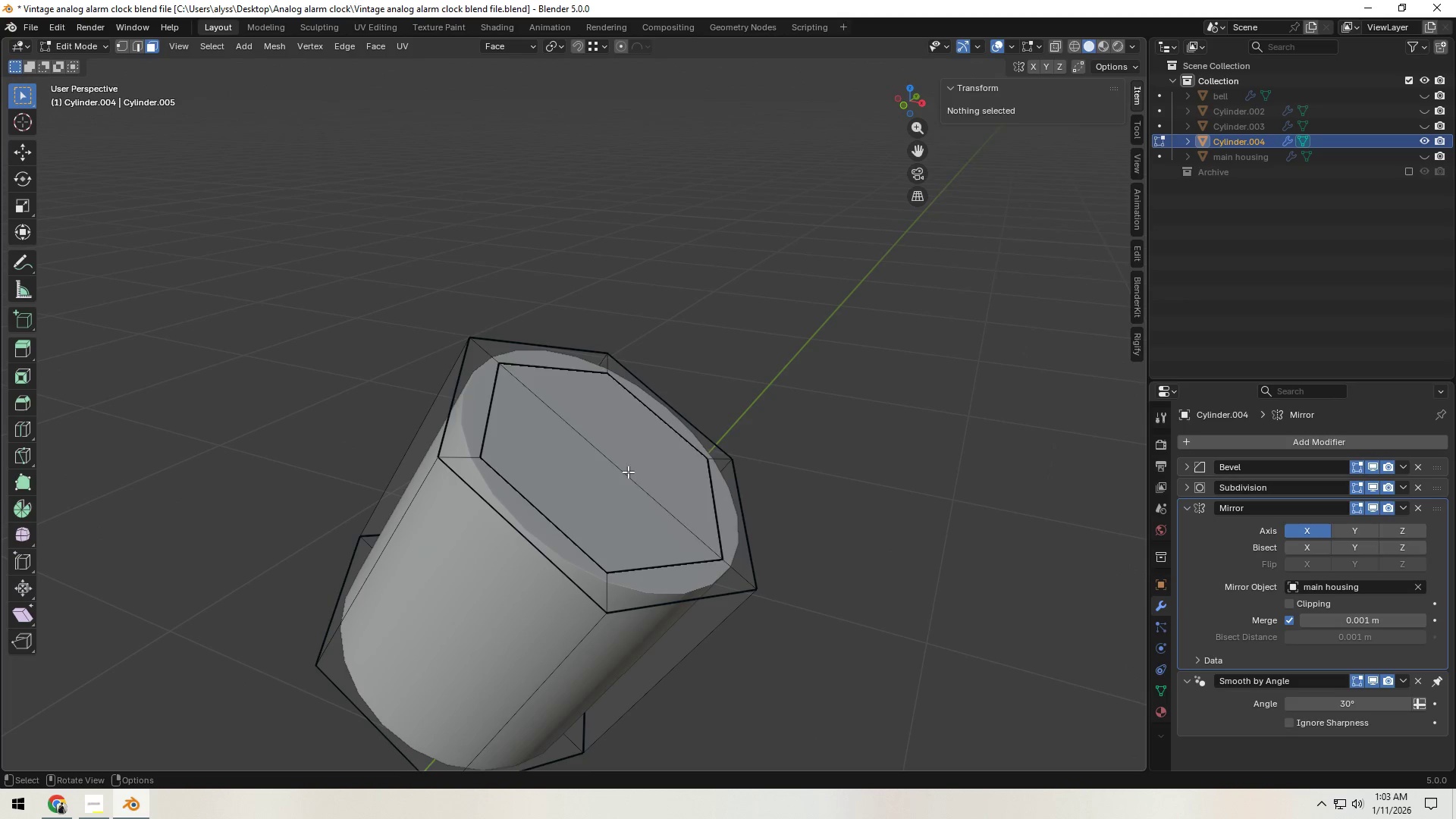 
left_click([628, 472])
 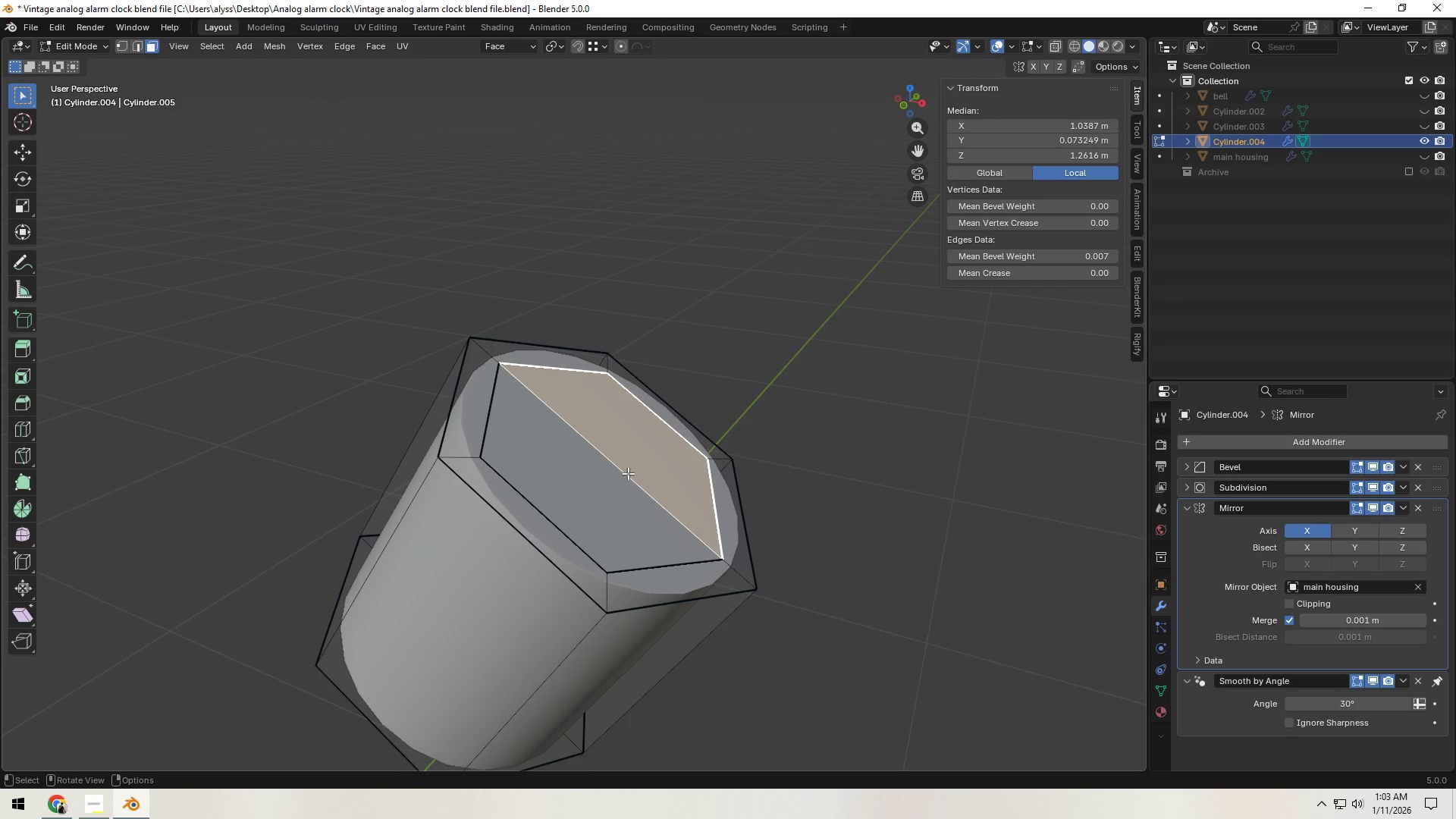 
type(2x)
 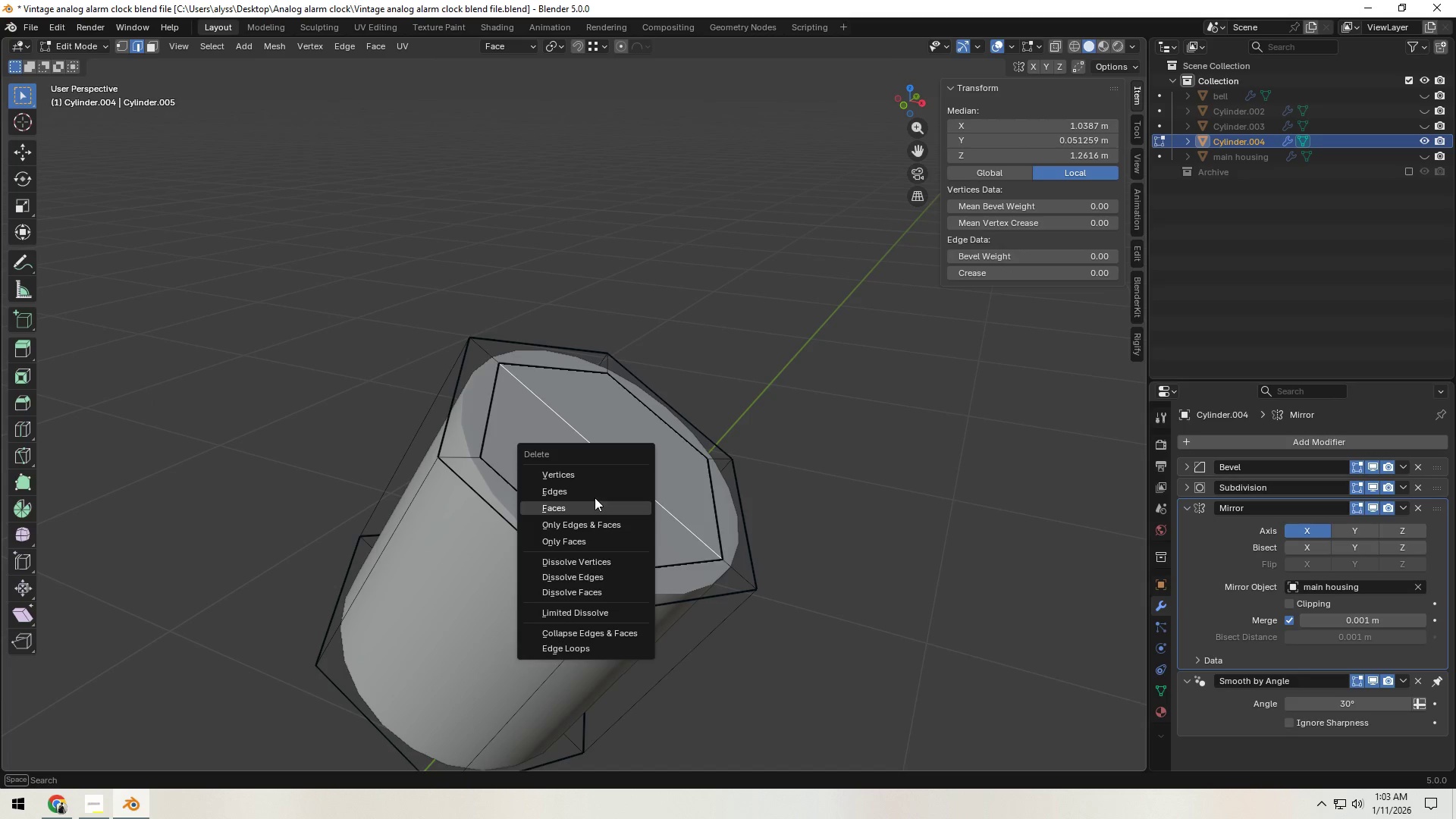 
left_click([595, 495])
 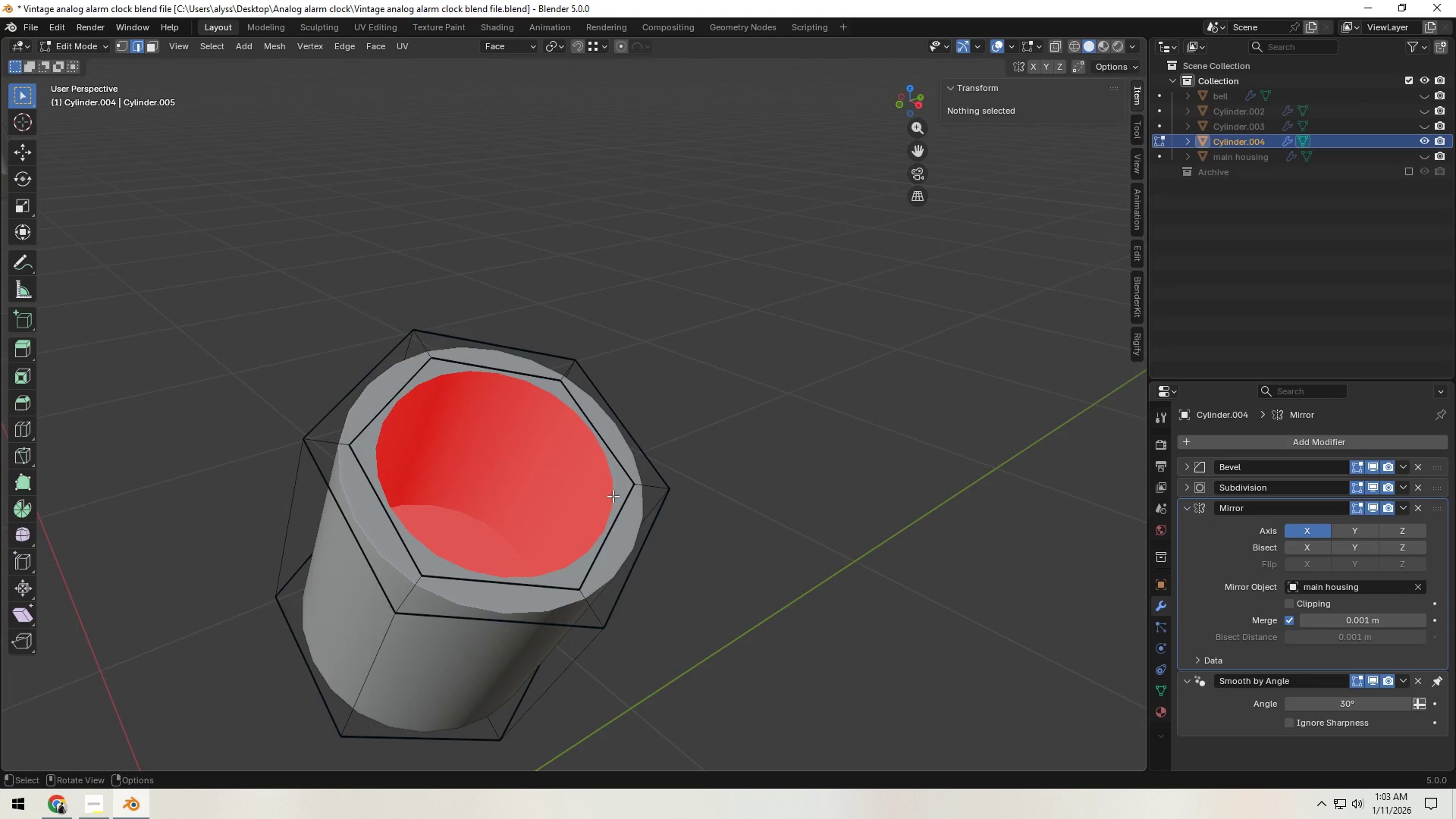 
hold_key(key=AltLeft, duration=0.47)
left_click([610, 451])
 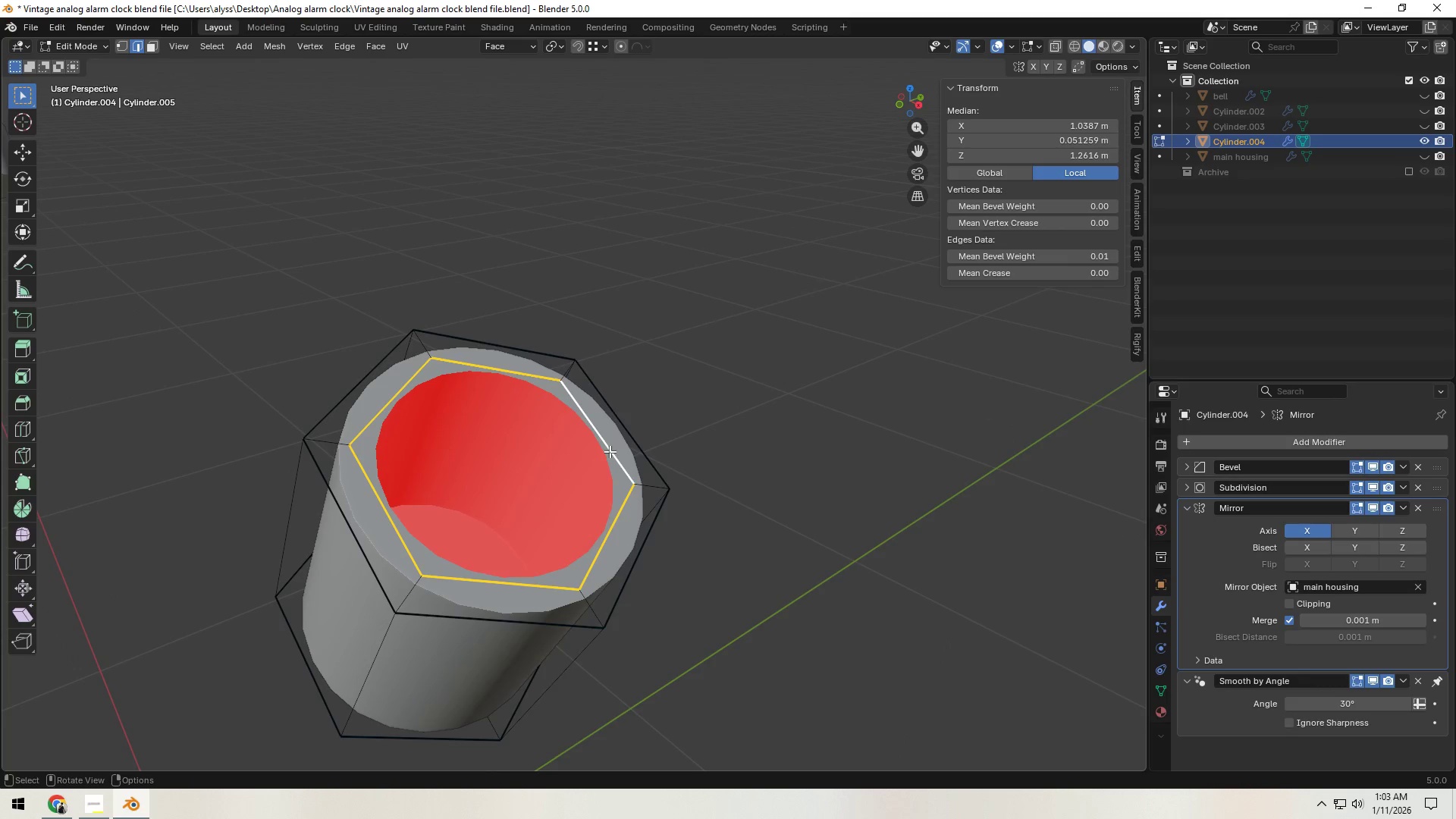 
right_click([610, 451])
 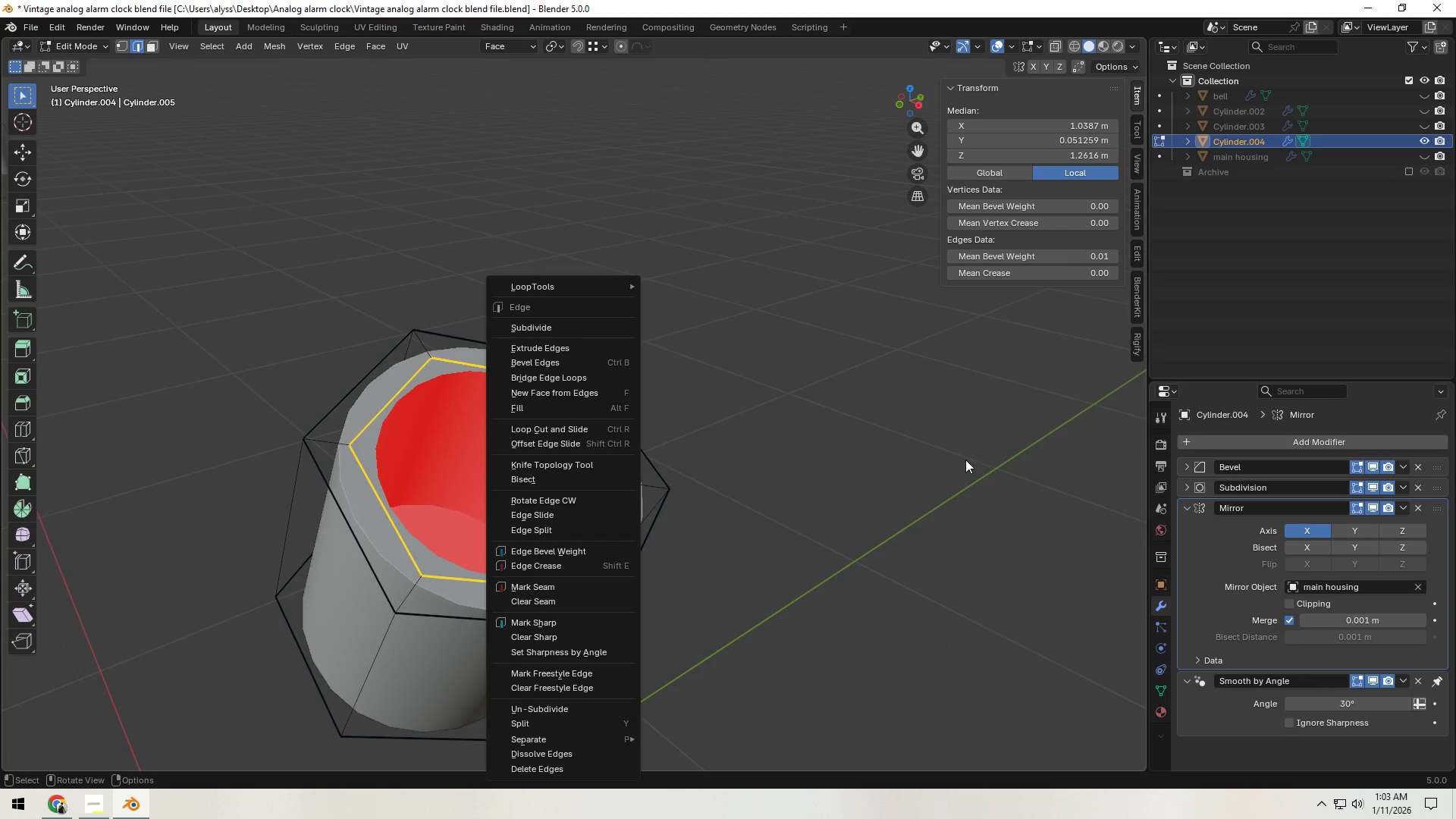 
left_click([927, 468])
 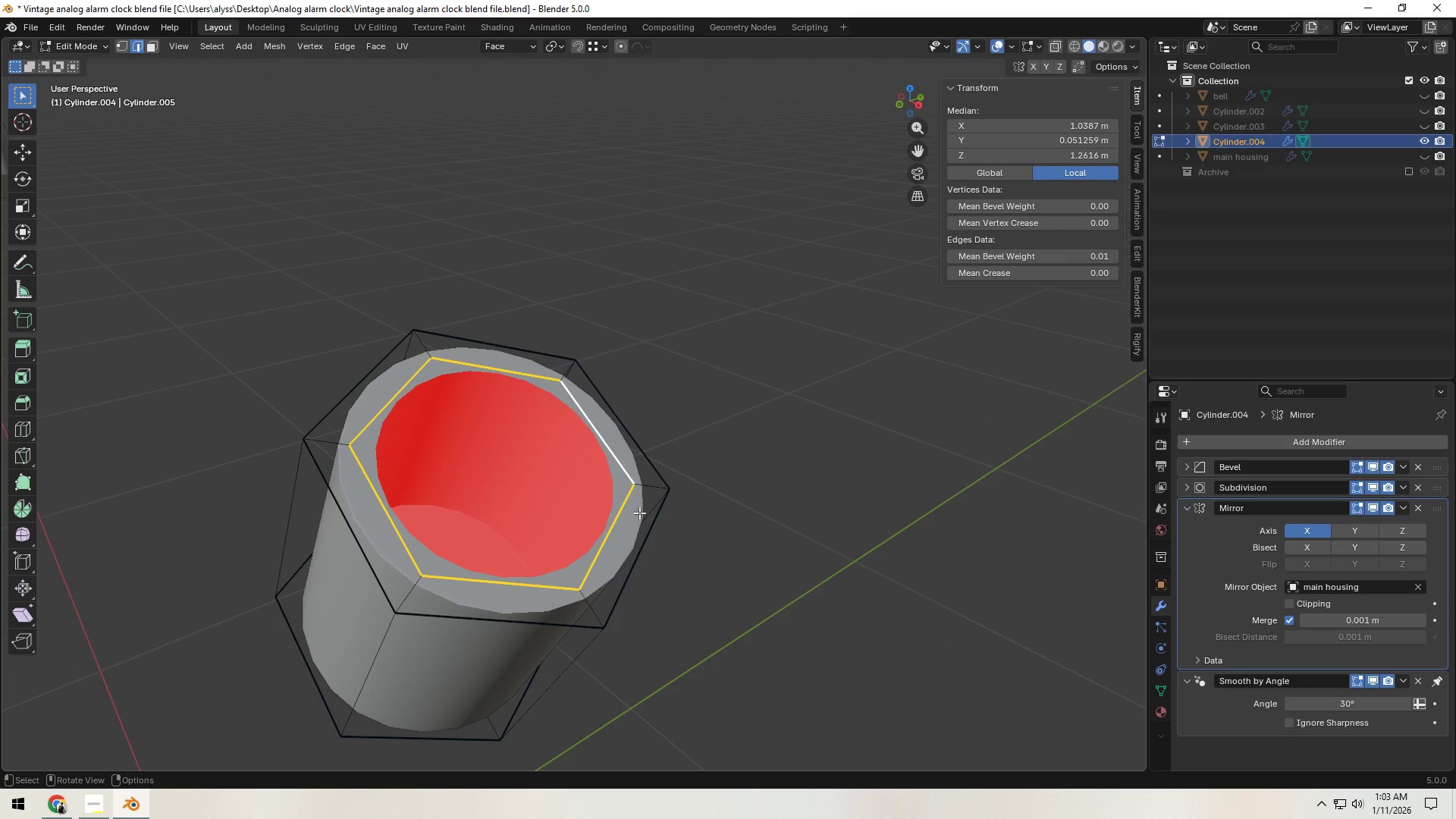 
key(Control+F)
 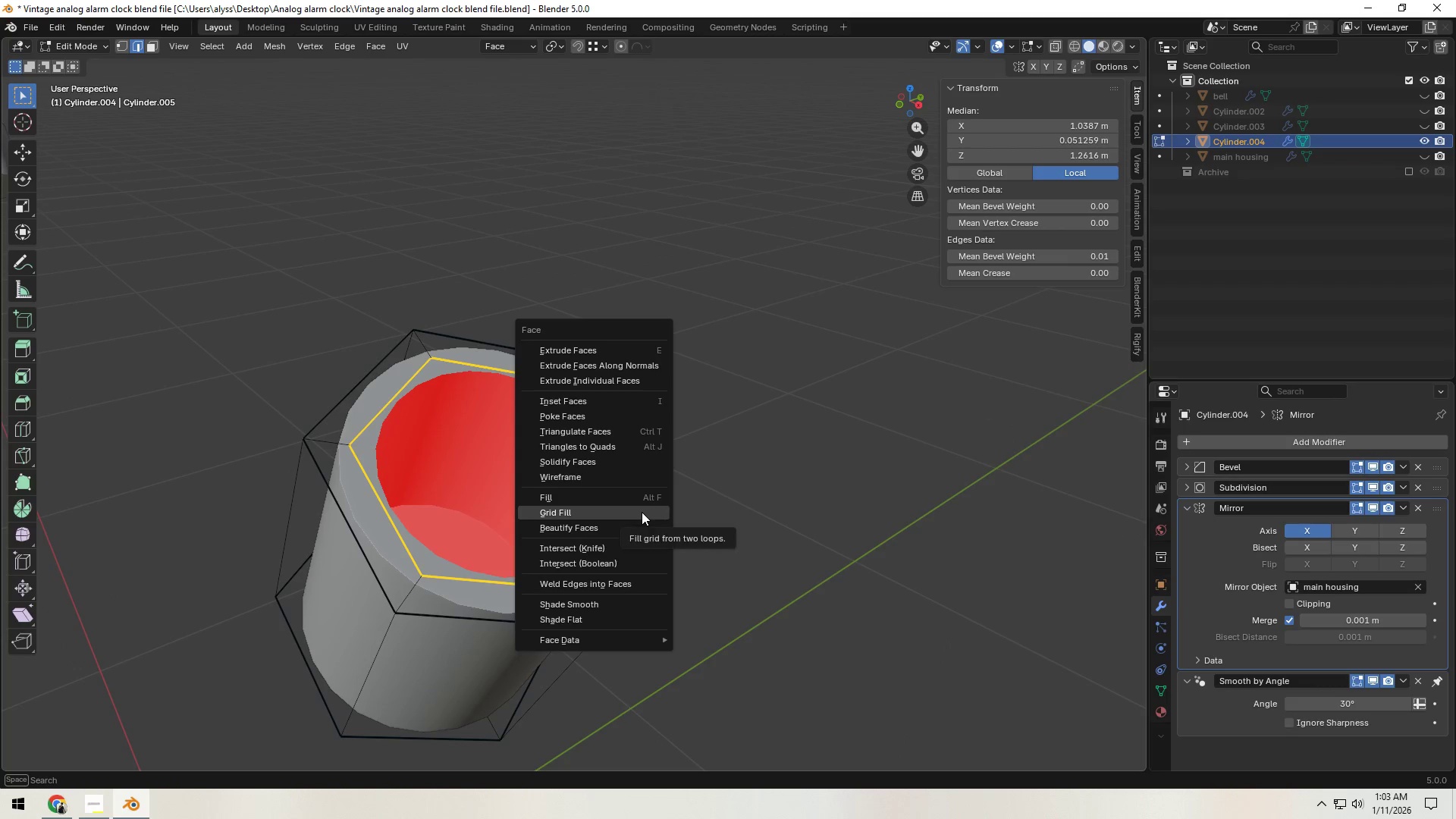 
left_click([642, 512])
 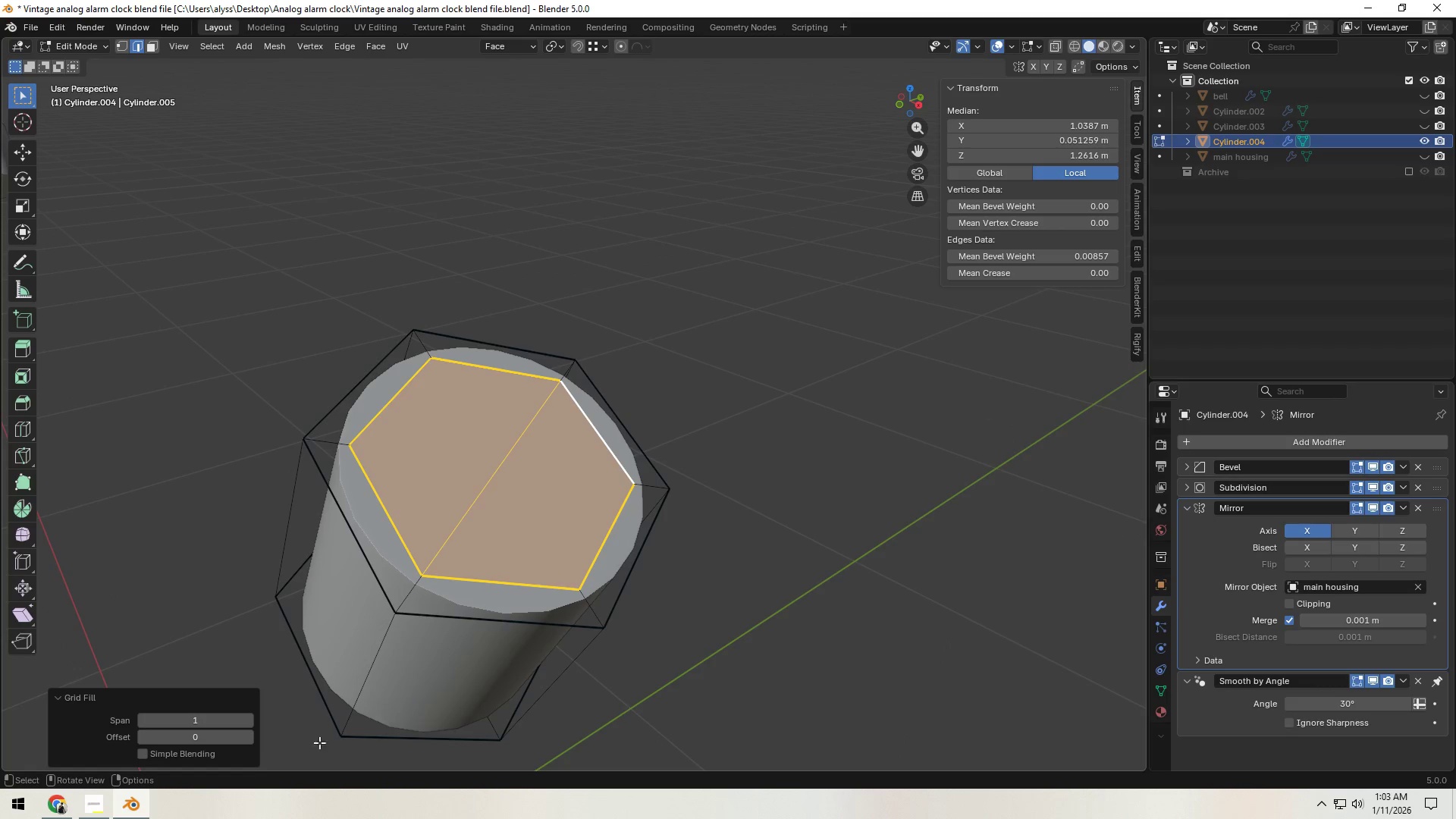 
left_click([249, 722])
 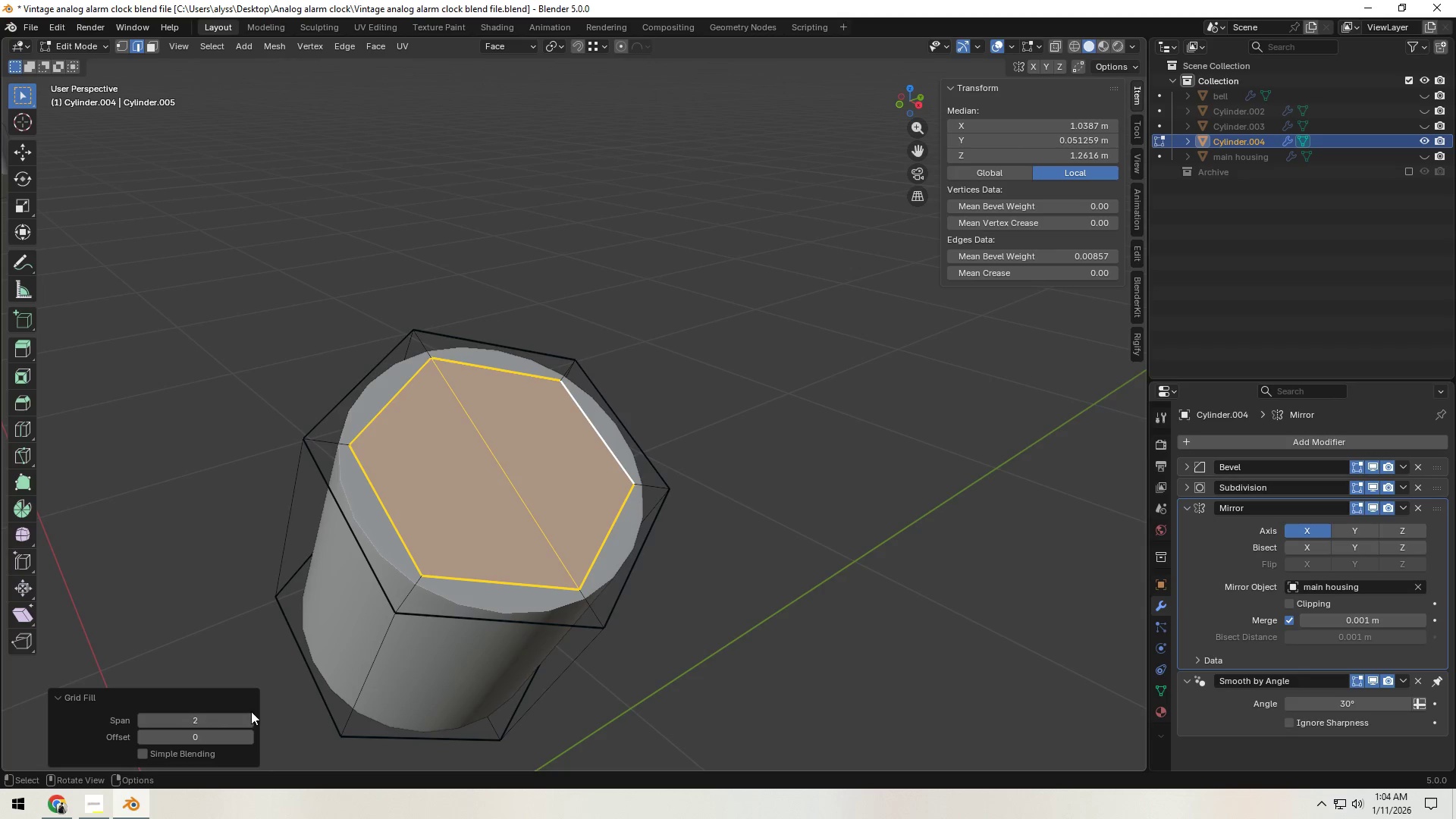 
left_click([245, 717])
 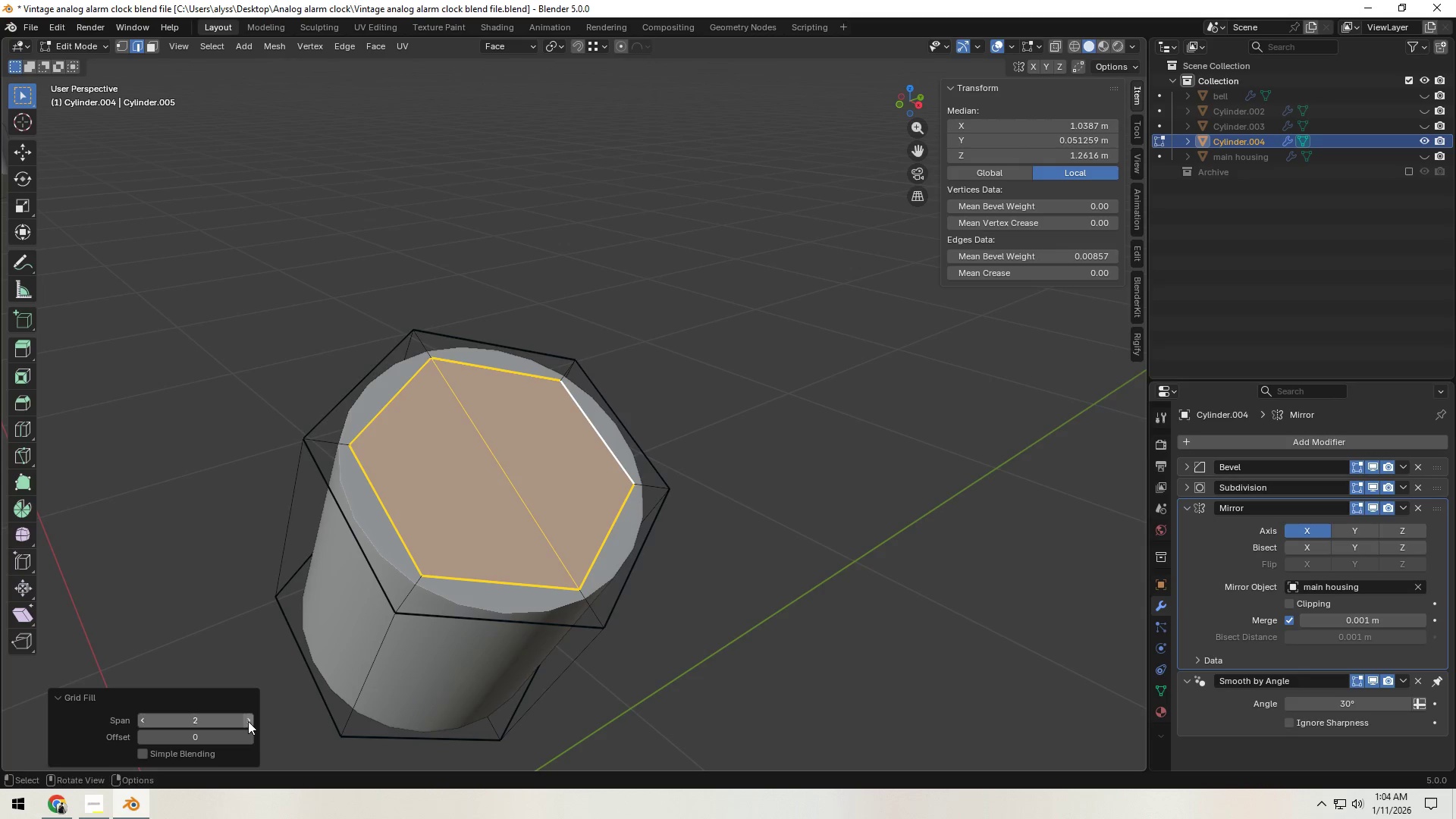 
left_click([248, 721])
 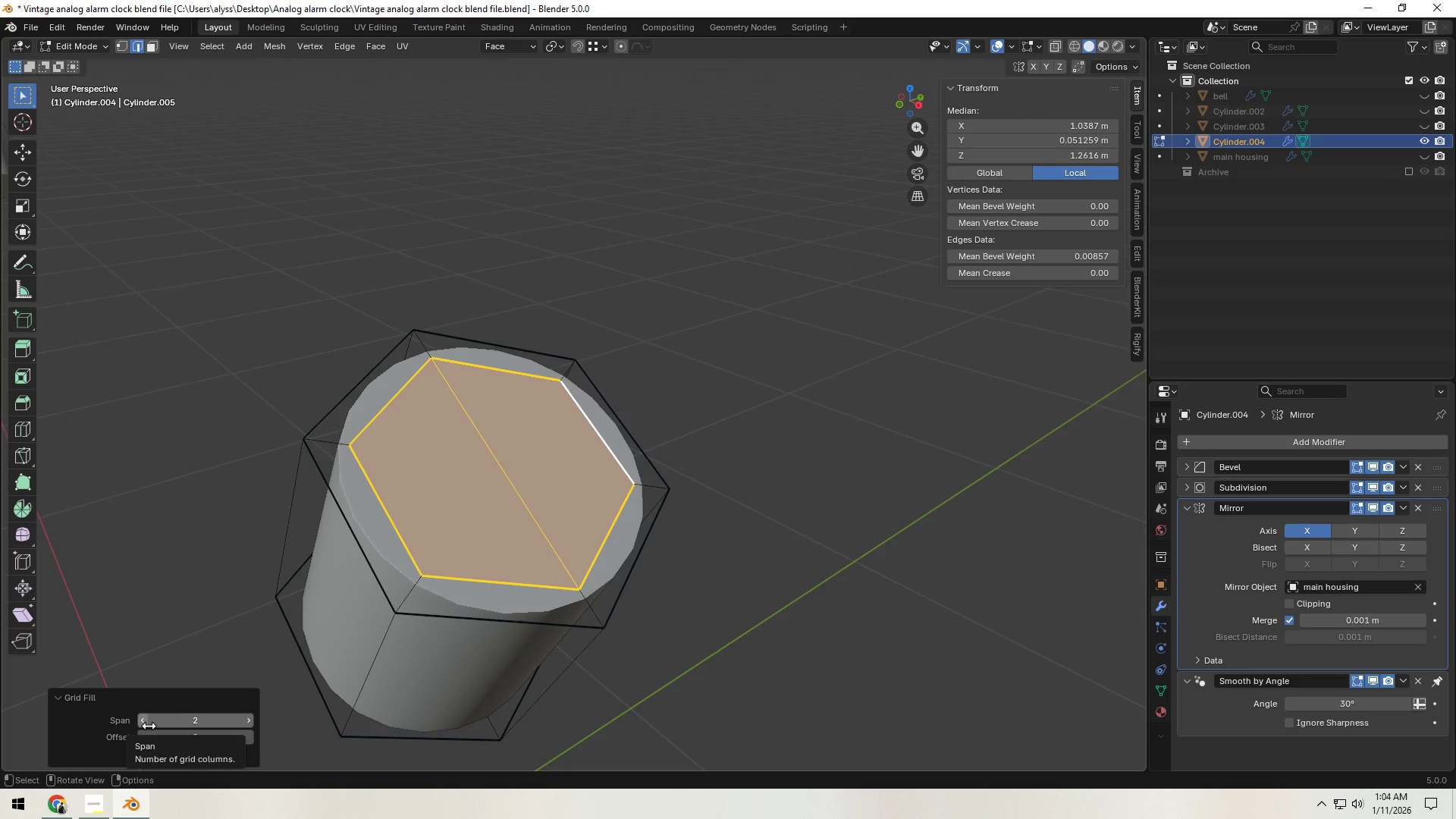 
left_click([865, 640])
 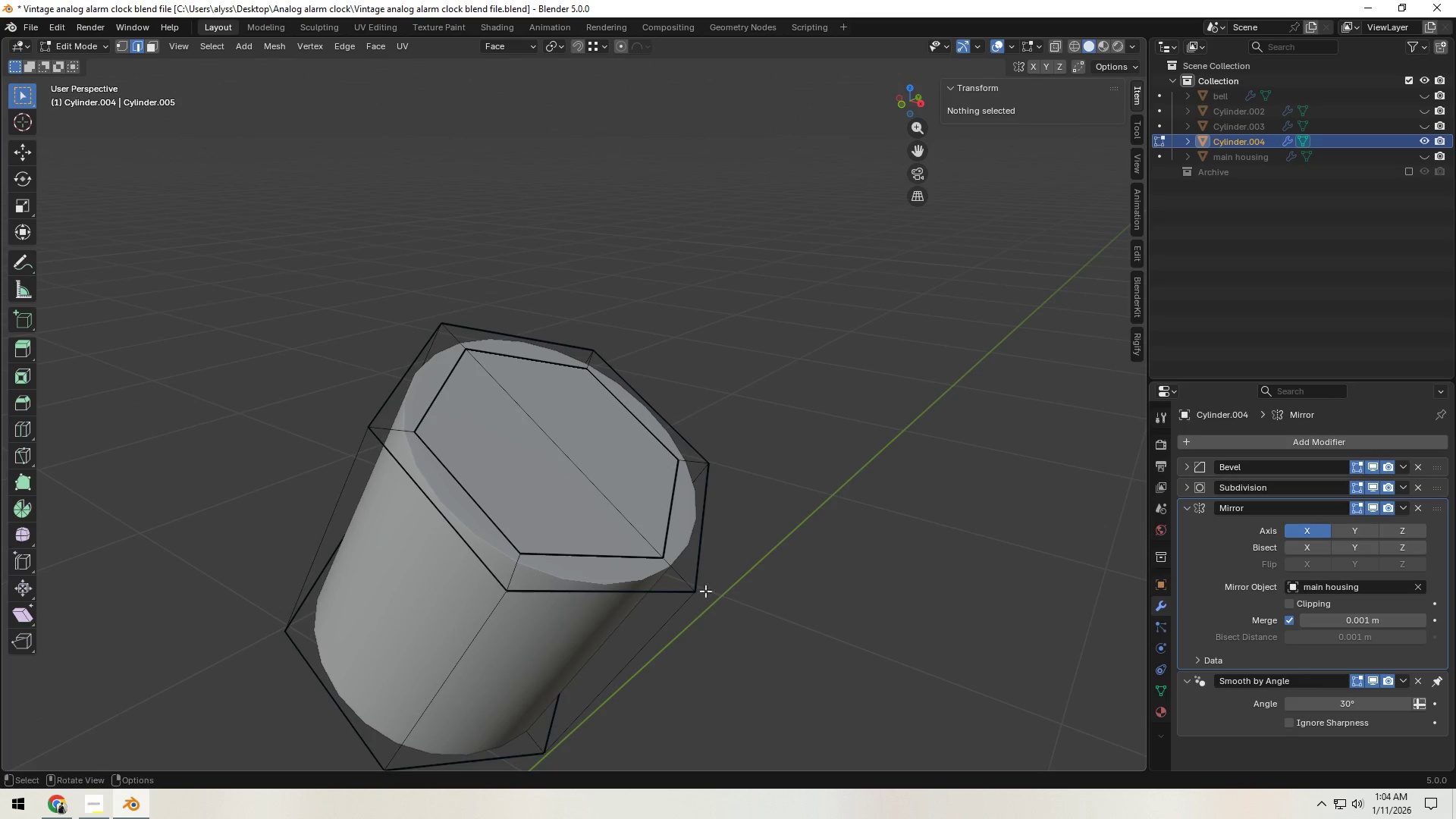 
key(3)
 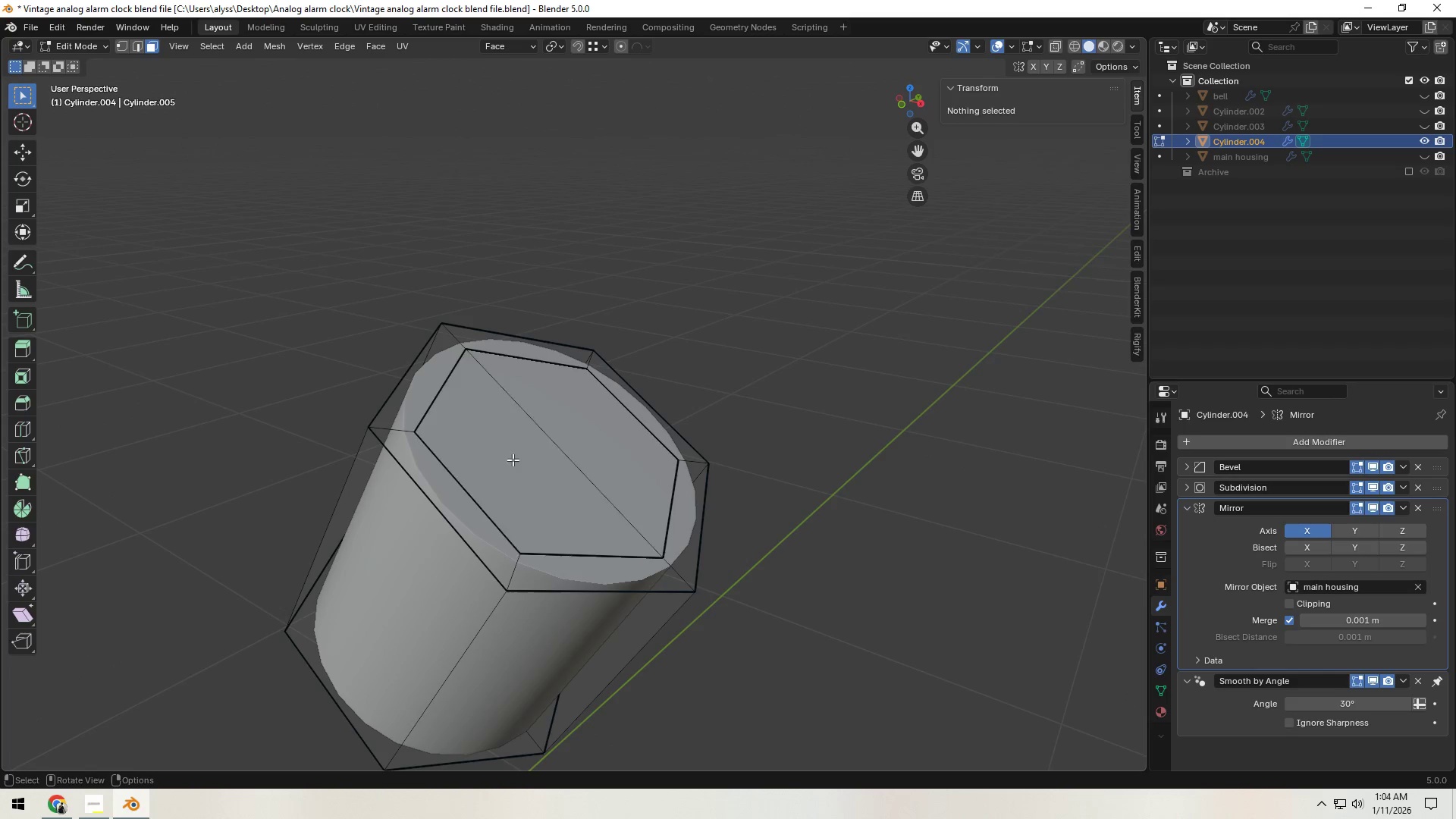 
left_click([513, 460])
 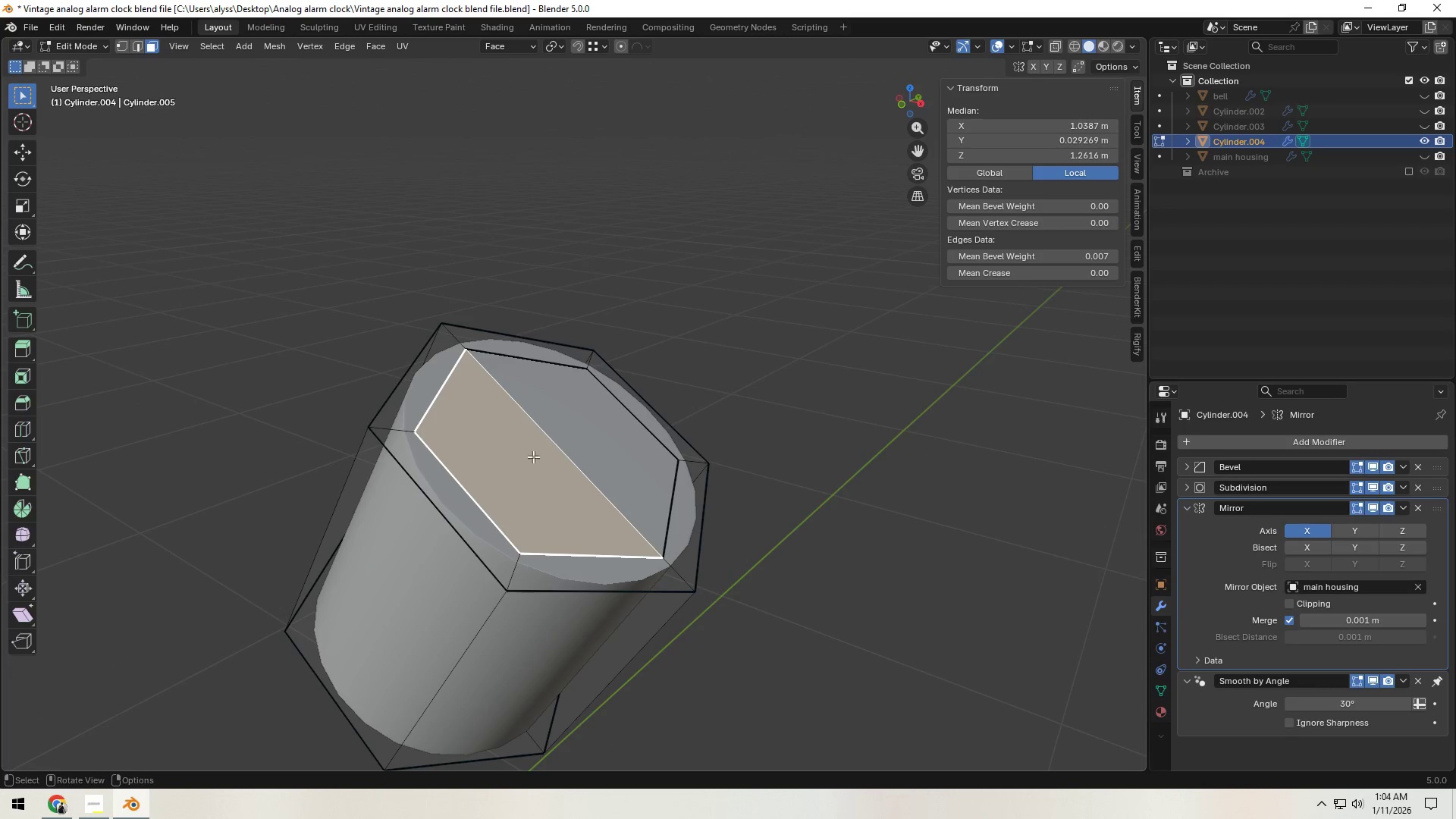 
hold_key(key=ShiftLeft, duration=0.42)
double_click([589, 441])
 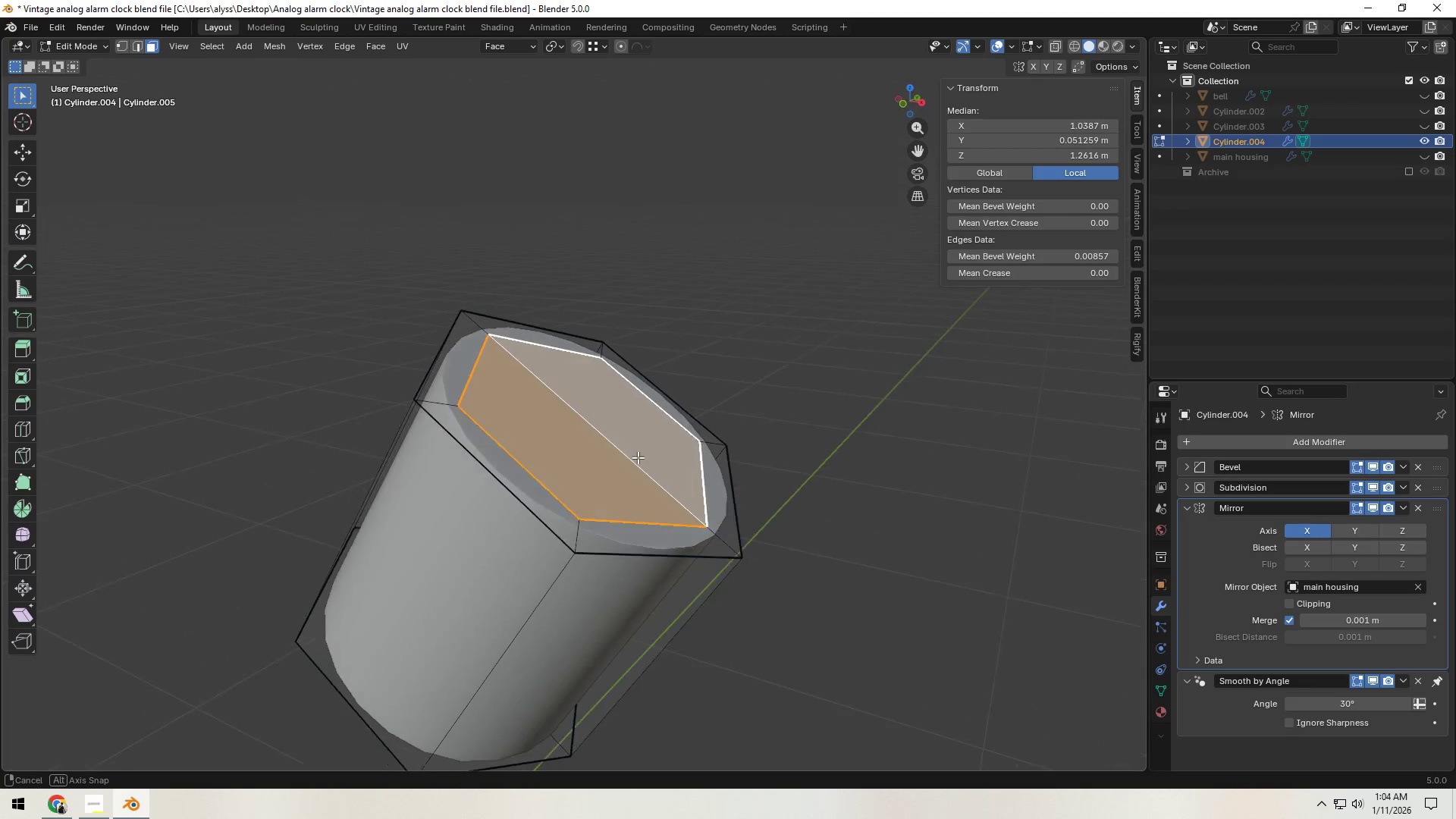 
key(E)
 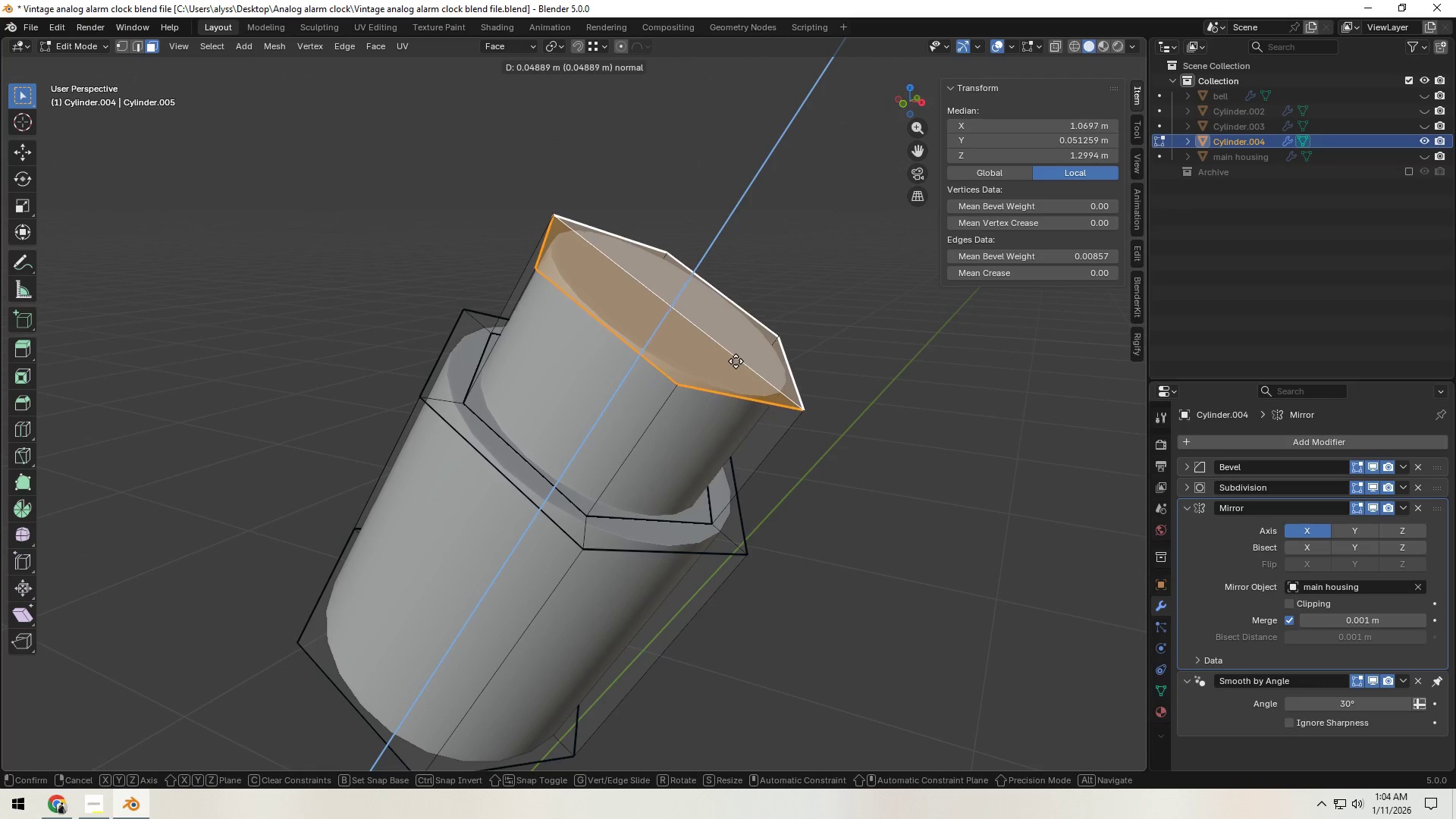 
left_click([739, 357])
 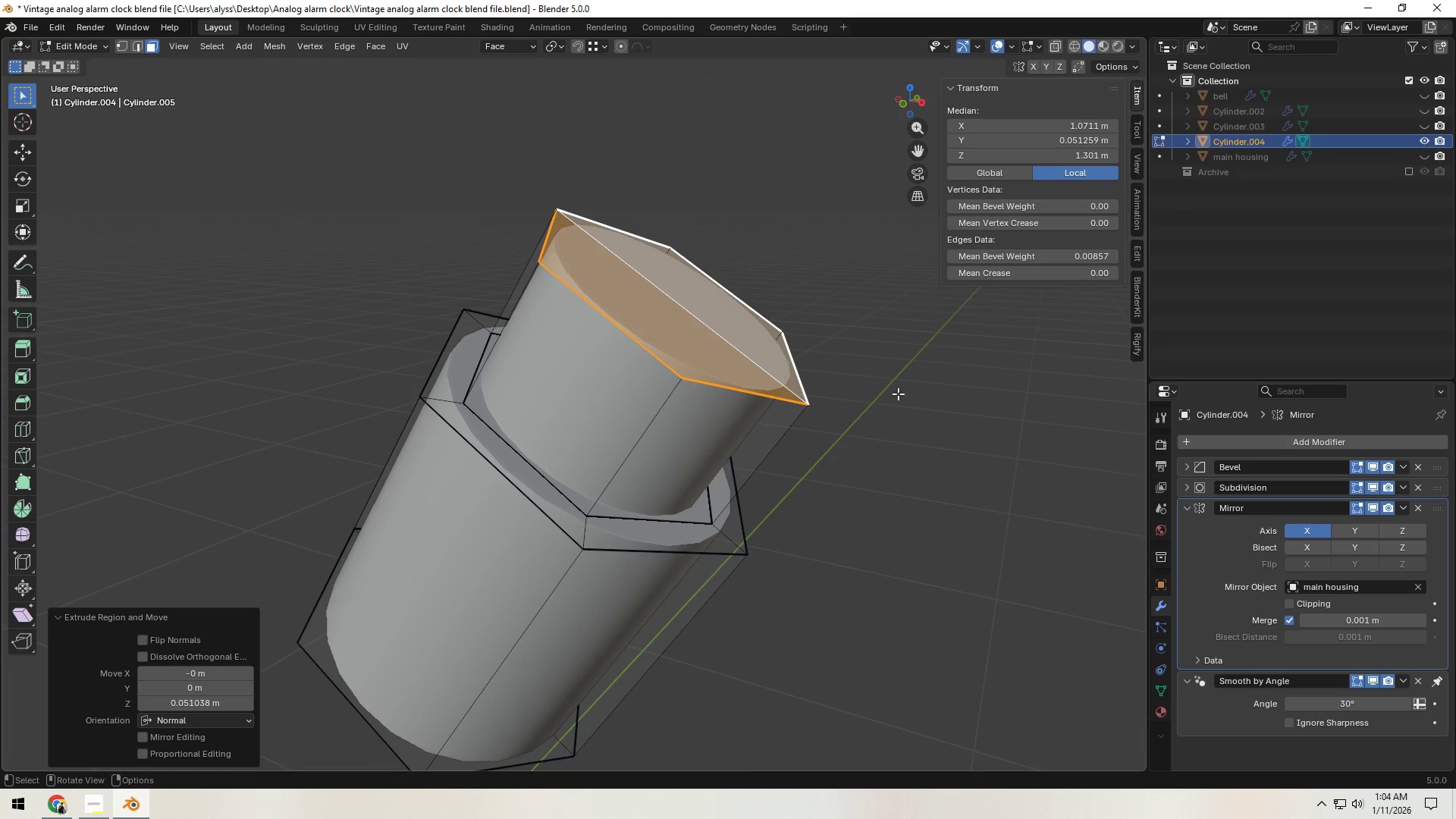 
left_click([924, 402])
 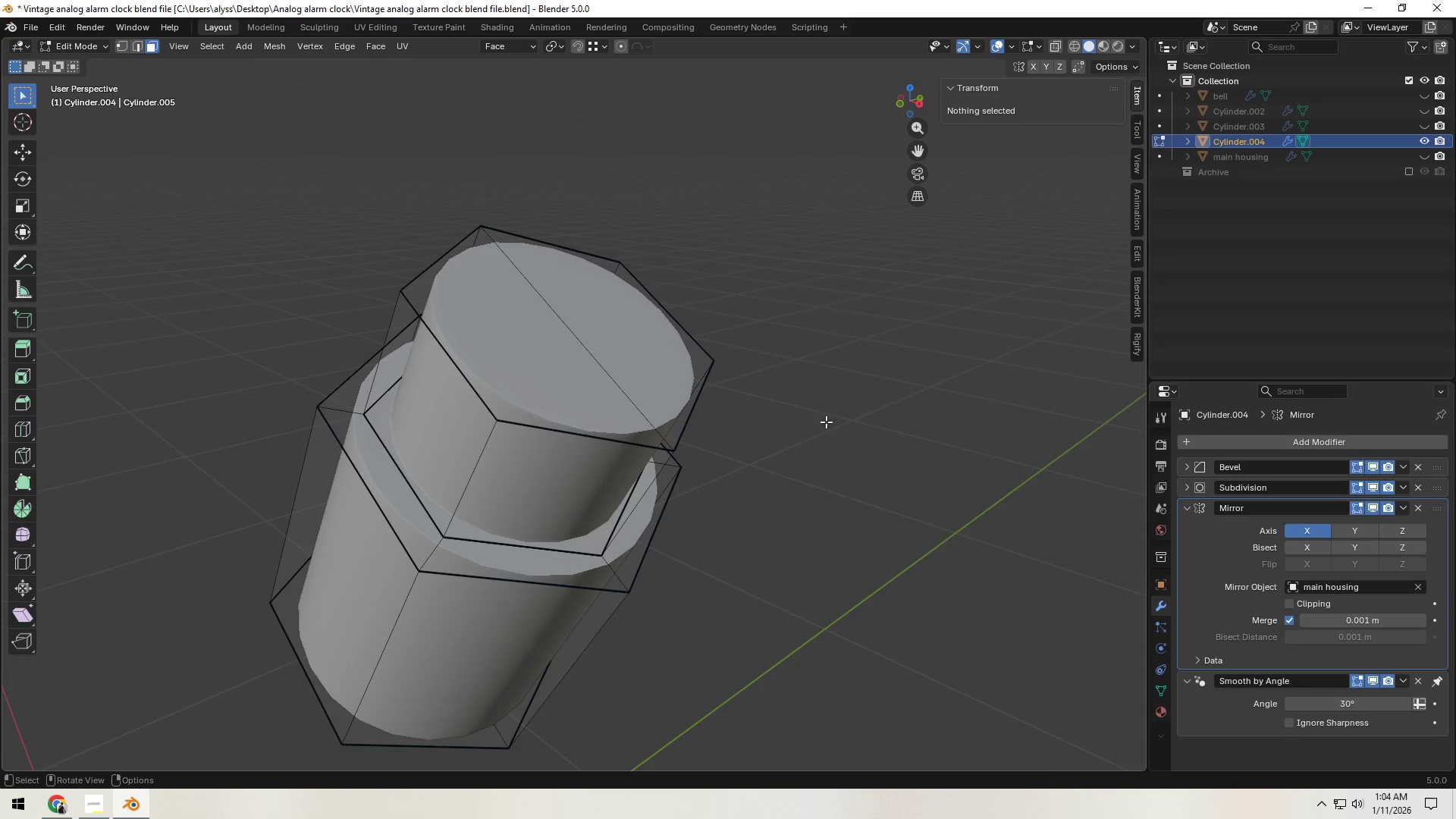 
hold_key(key=AltLeft, duration=0.88)
left_click([598, 441])
 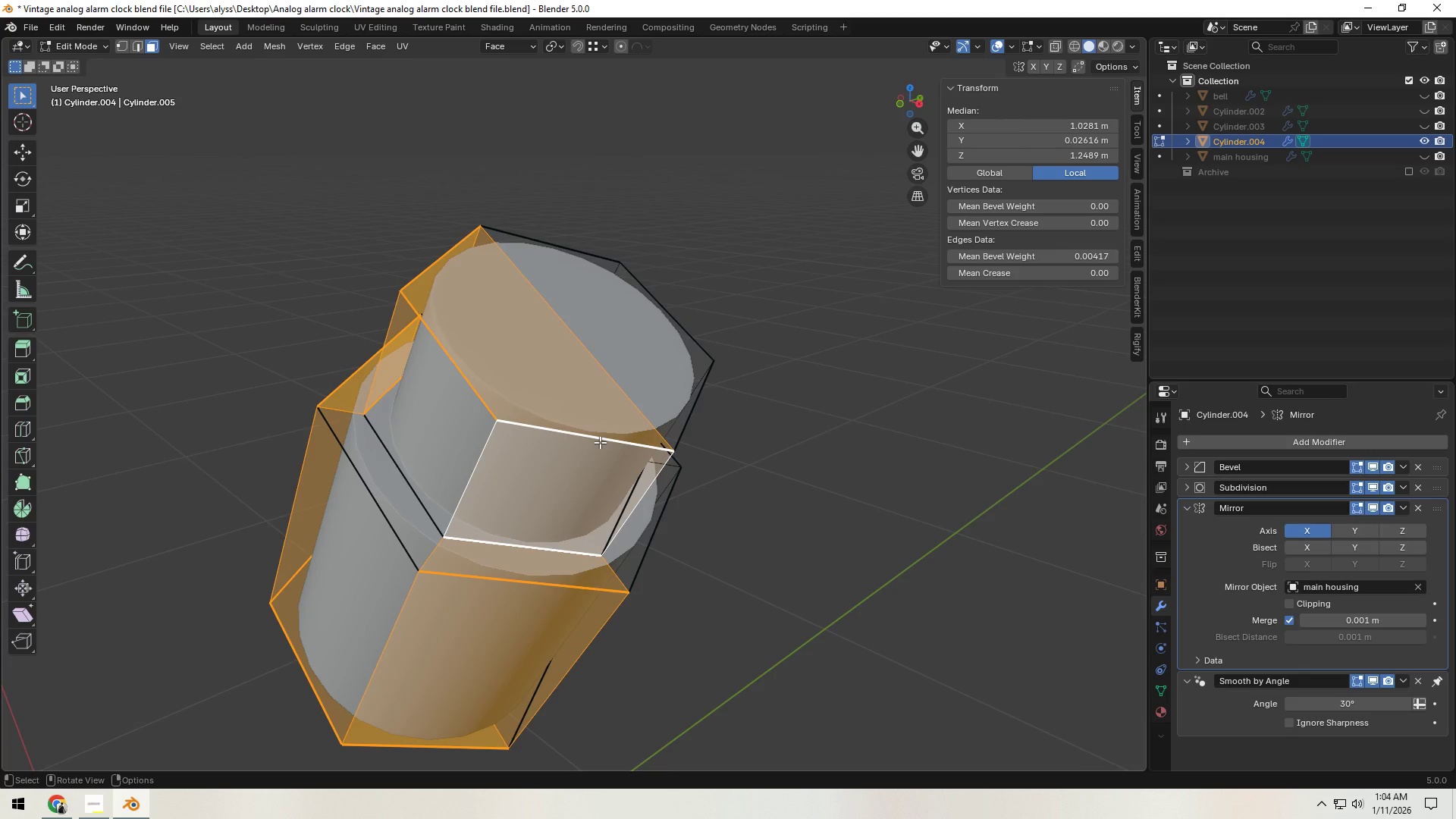 
key(2)
 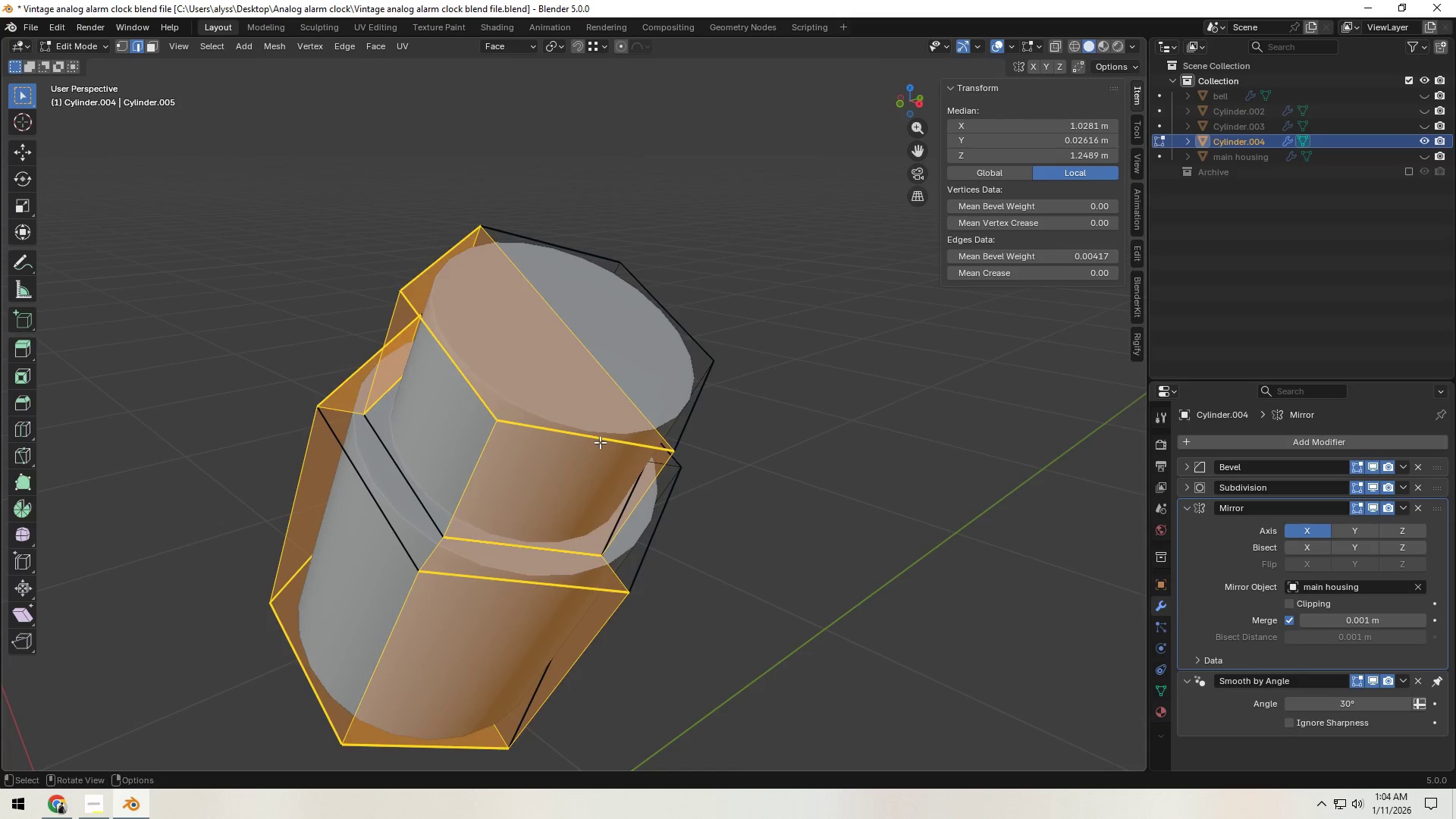 
left_click([600, 442])
 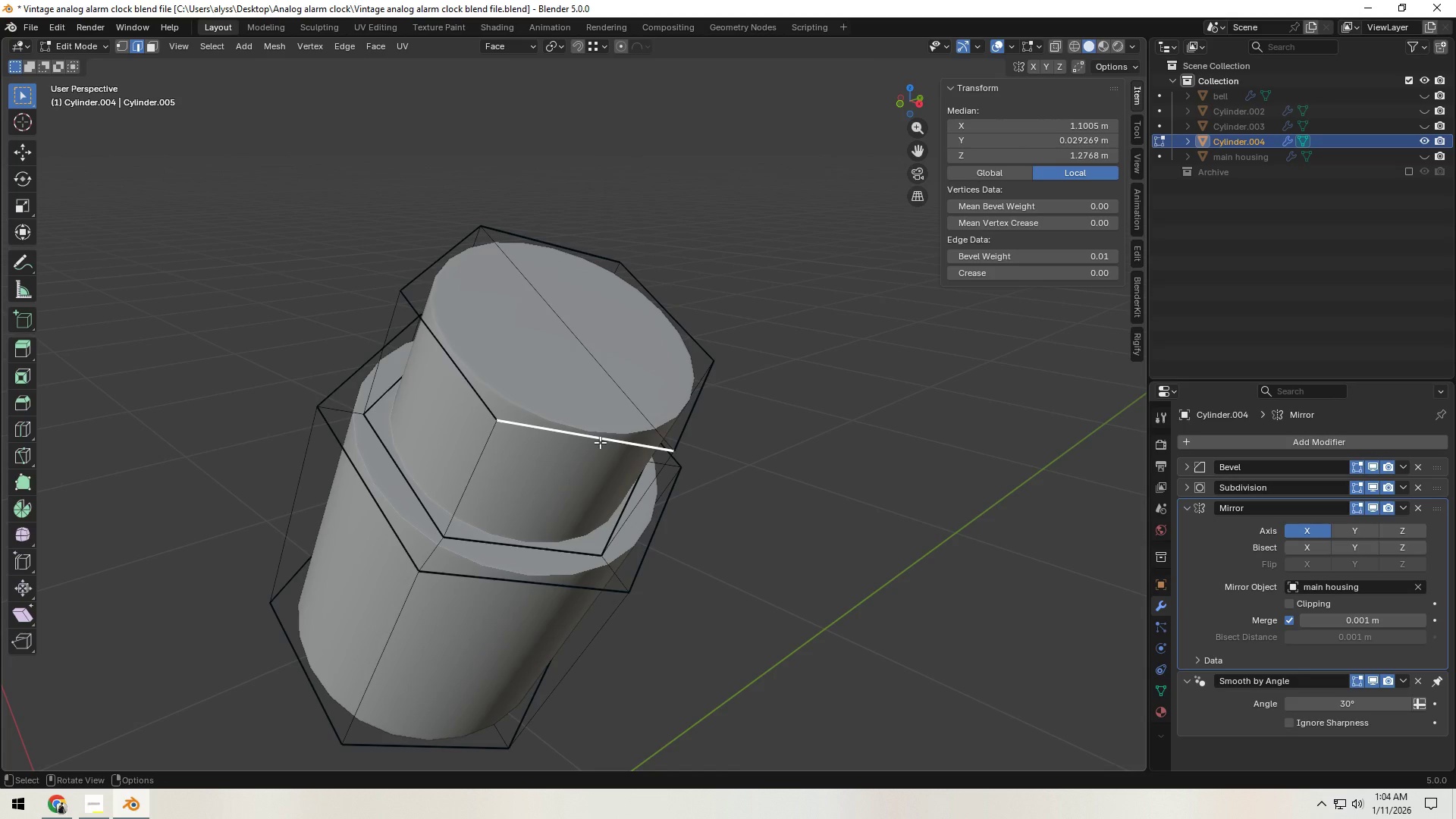 
hold_key(key=AltLeft, duration=0.95)
left_click([601, 442])
 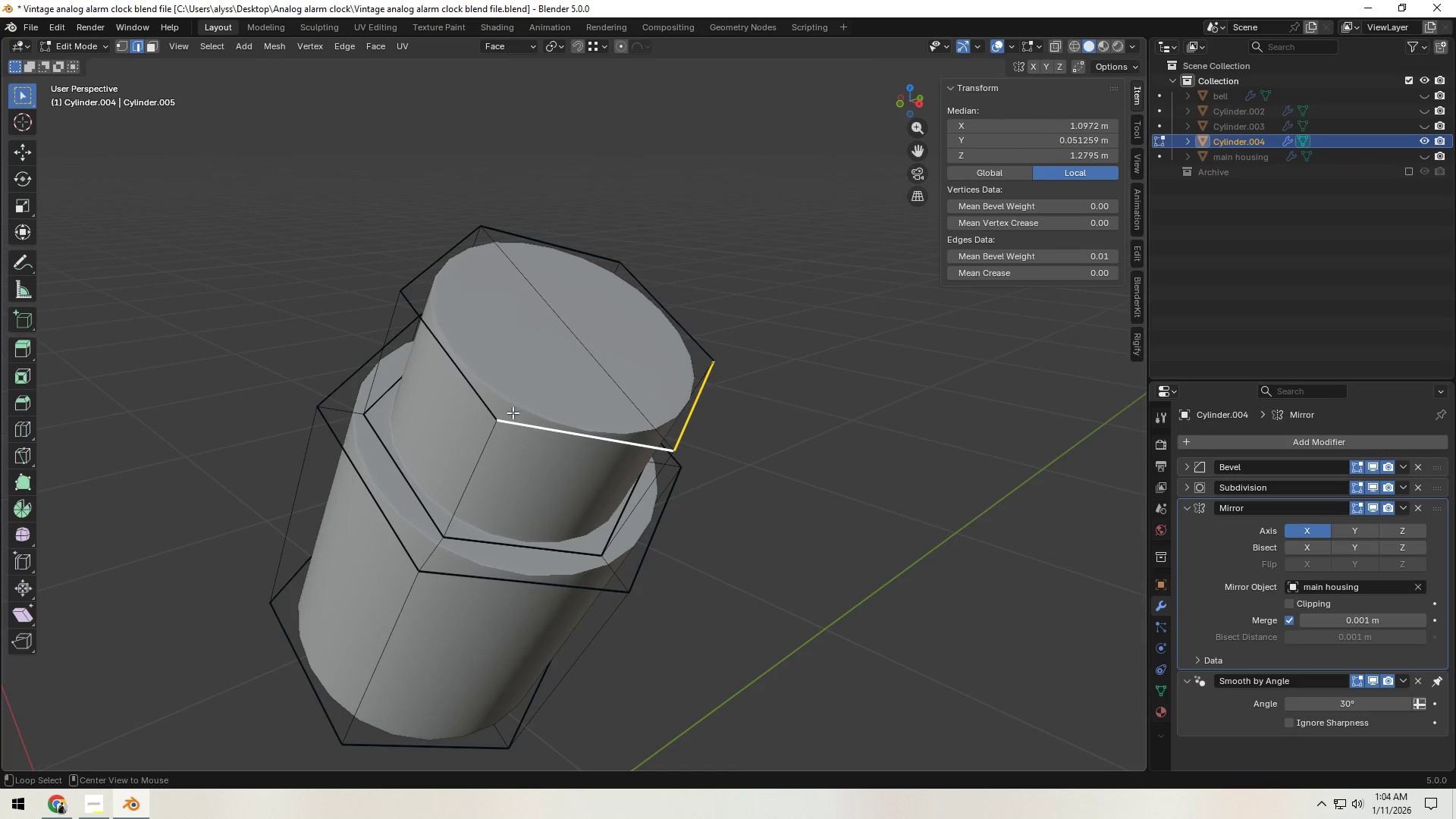 
hold_key(key=ShiftLeft, duration=1.51)
double_click([443, 256])
 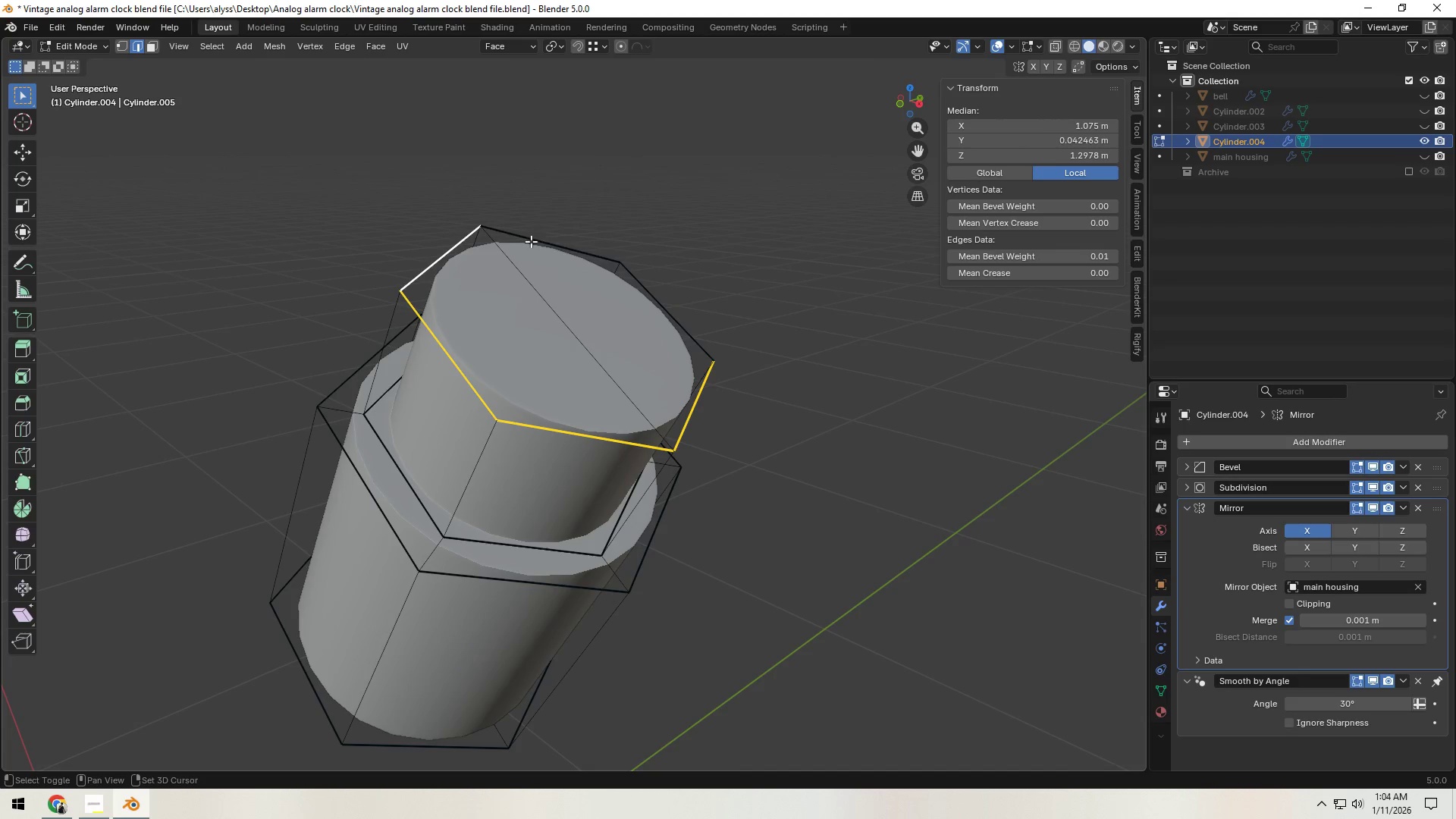 
triple_click([543, 239])
 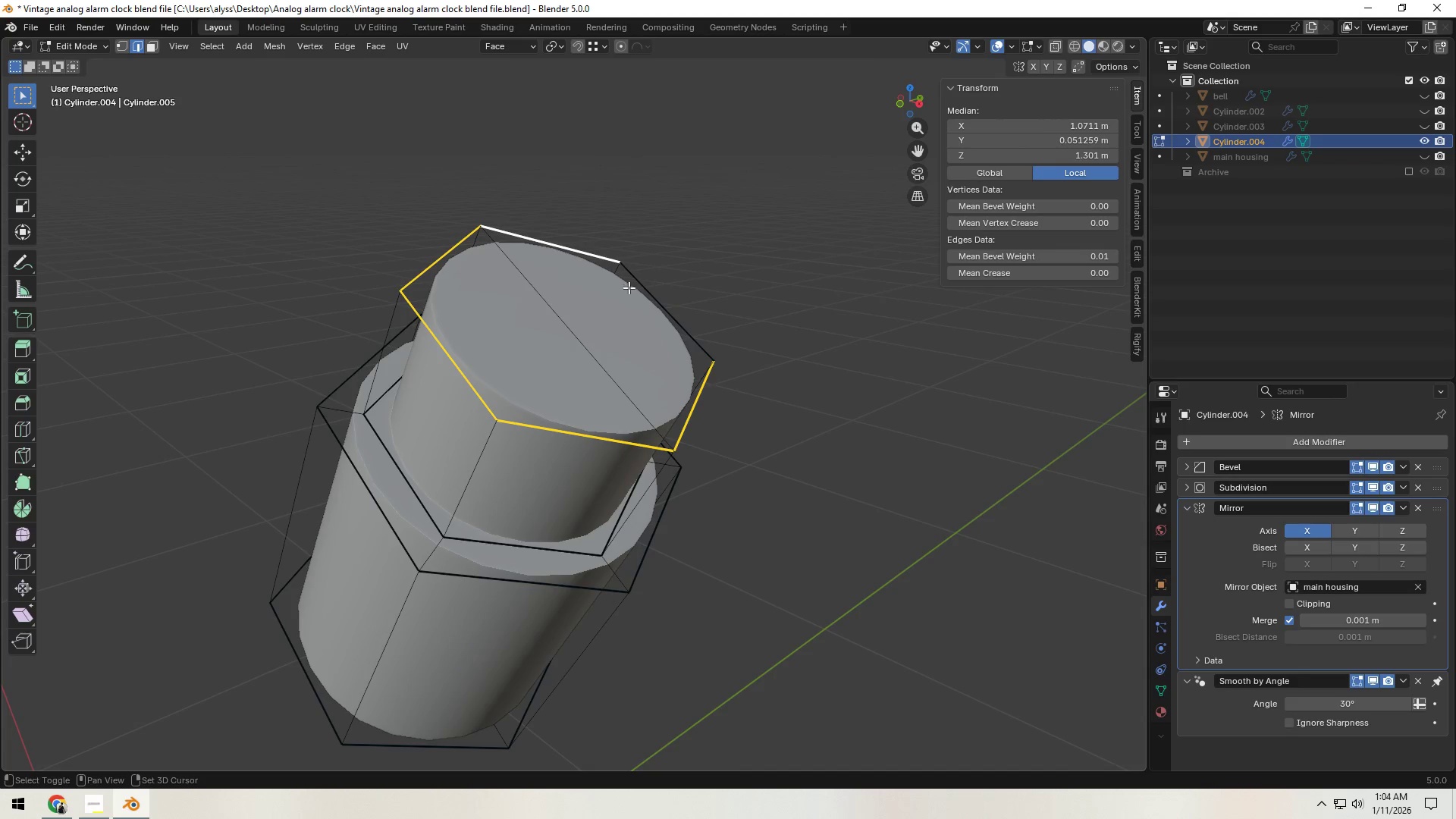 
key(Shift+ShiftLeft)
 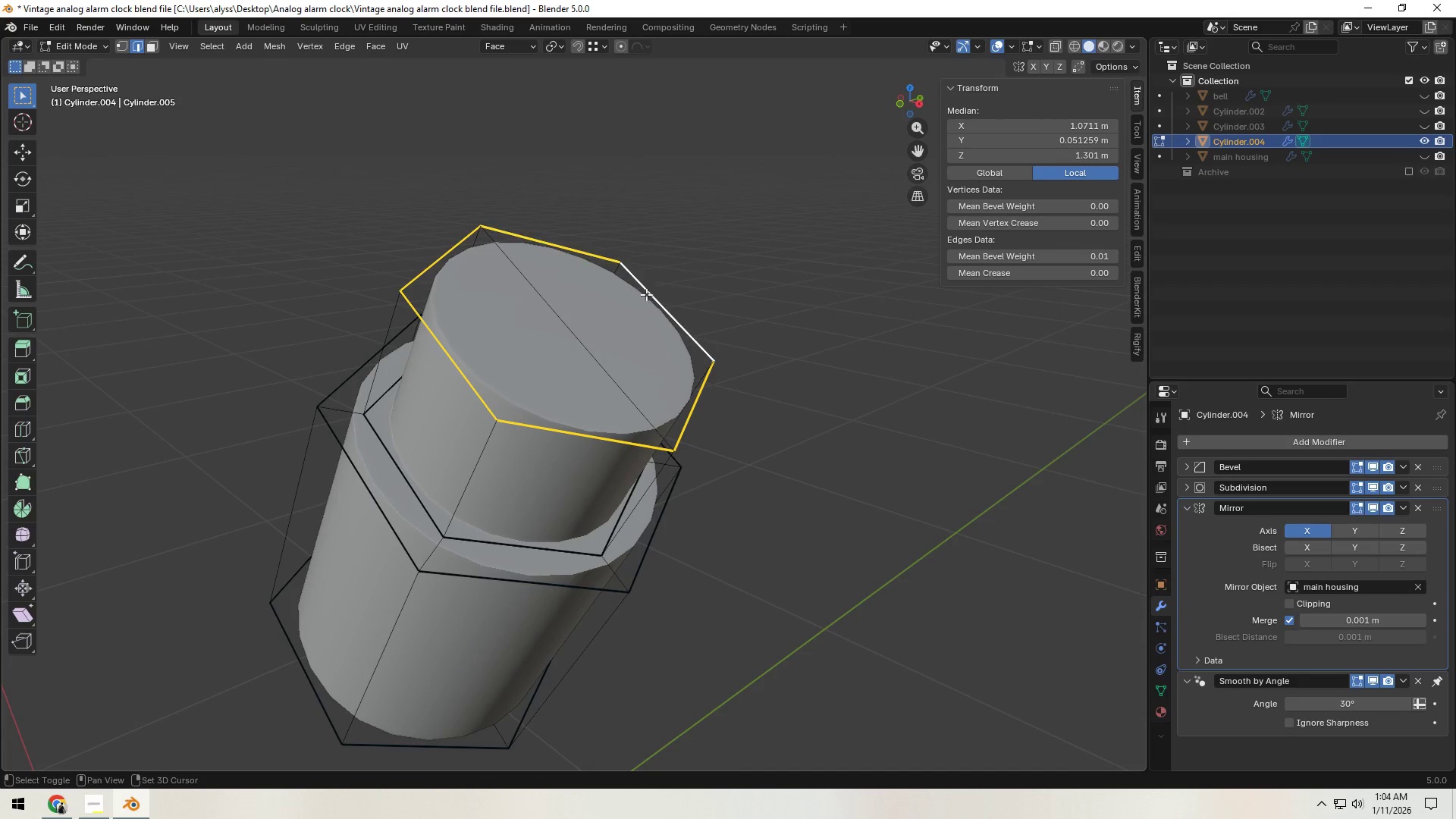 
key(Shift+ShiftLeft)
 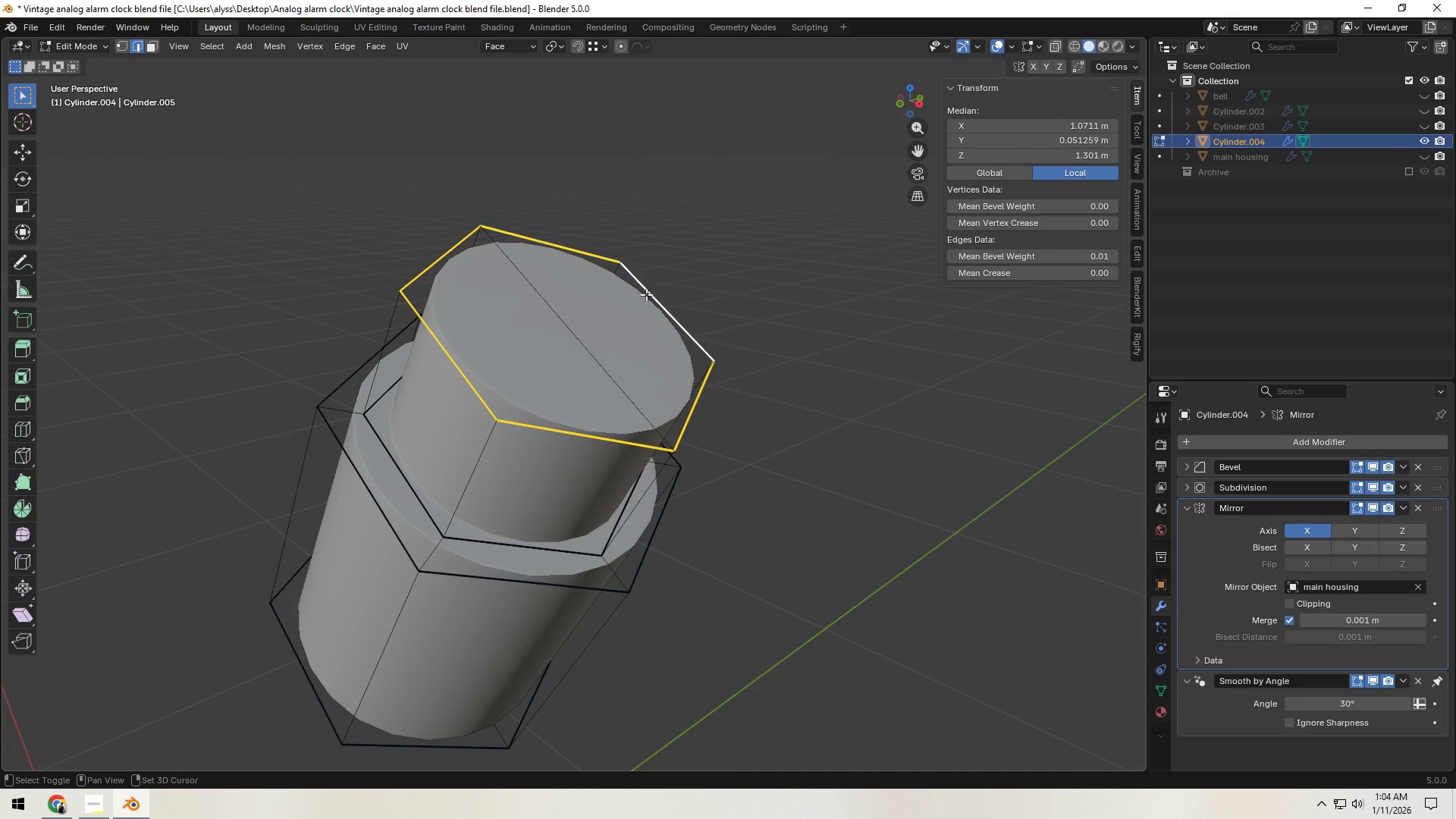 
key(Shift+ShiftLeft)
 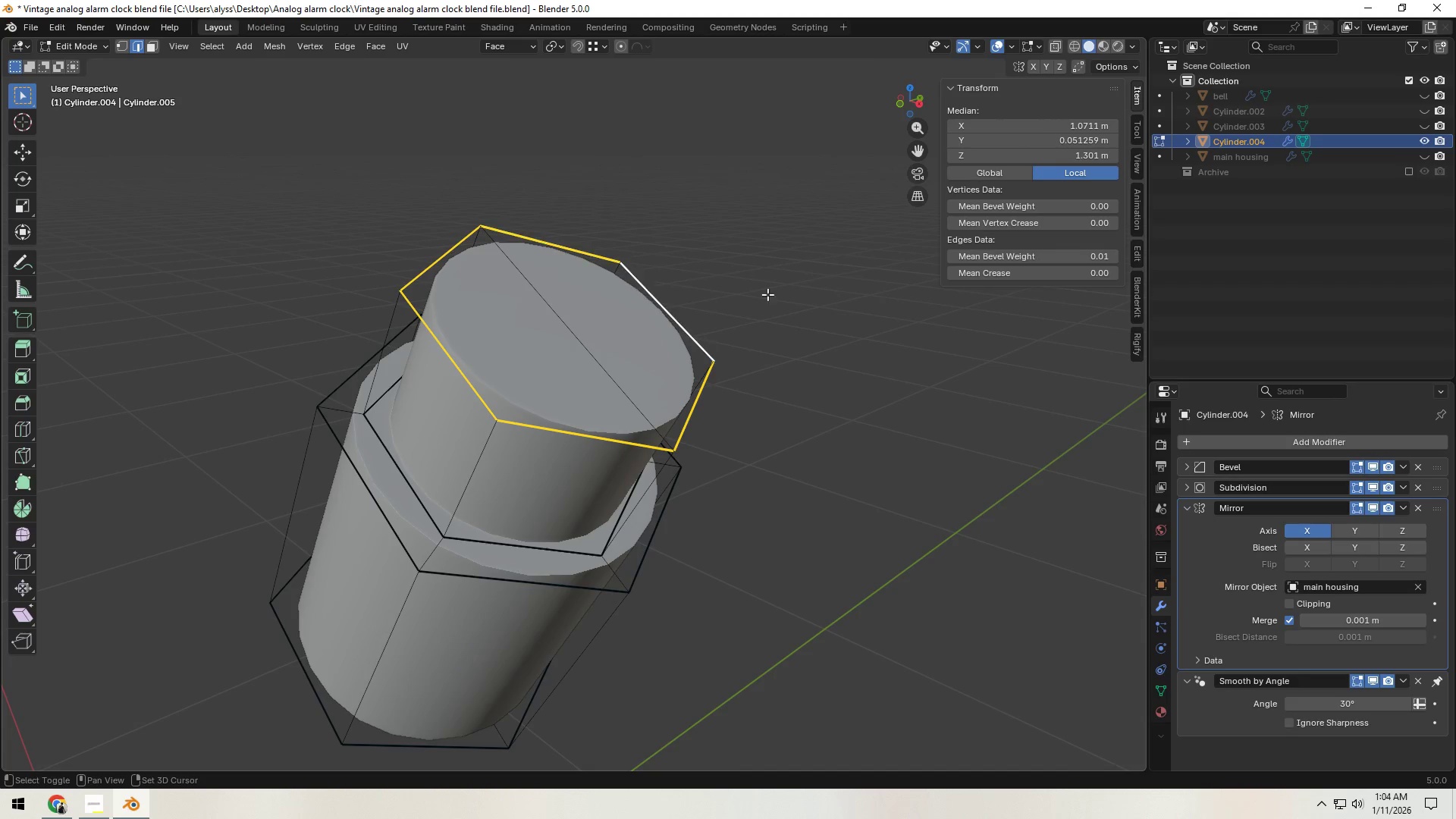 
key(Shift+ShiftLeft)
 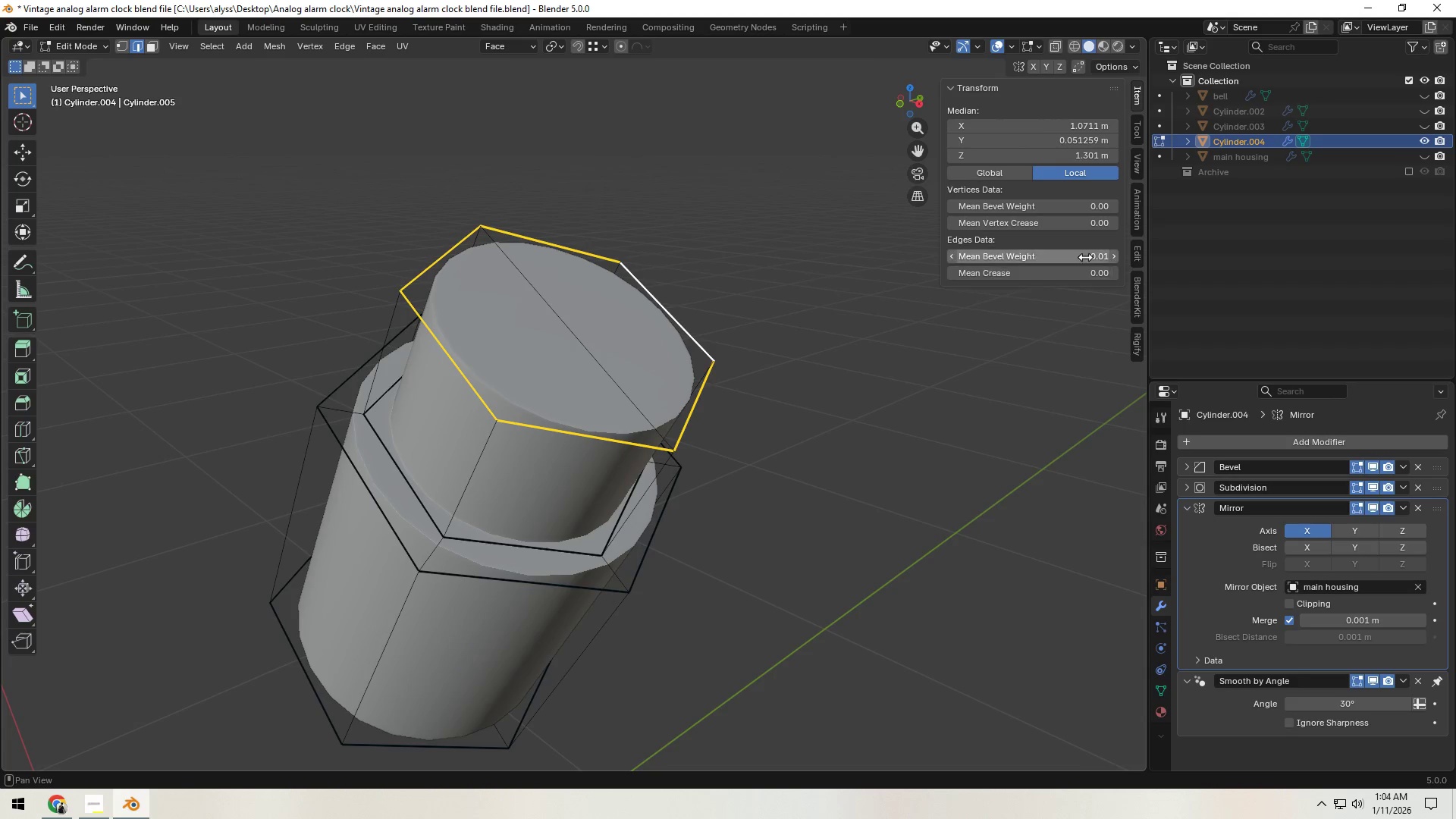 
left_click_drag(start_coordinate=[1085, 256], to_coordinate=[937, 266])
 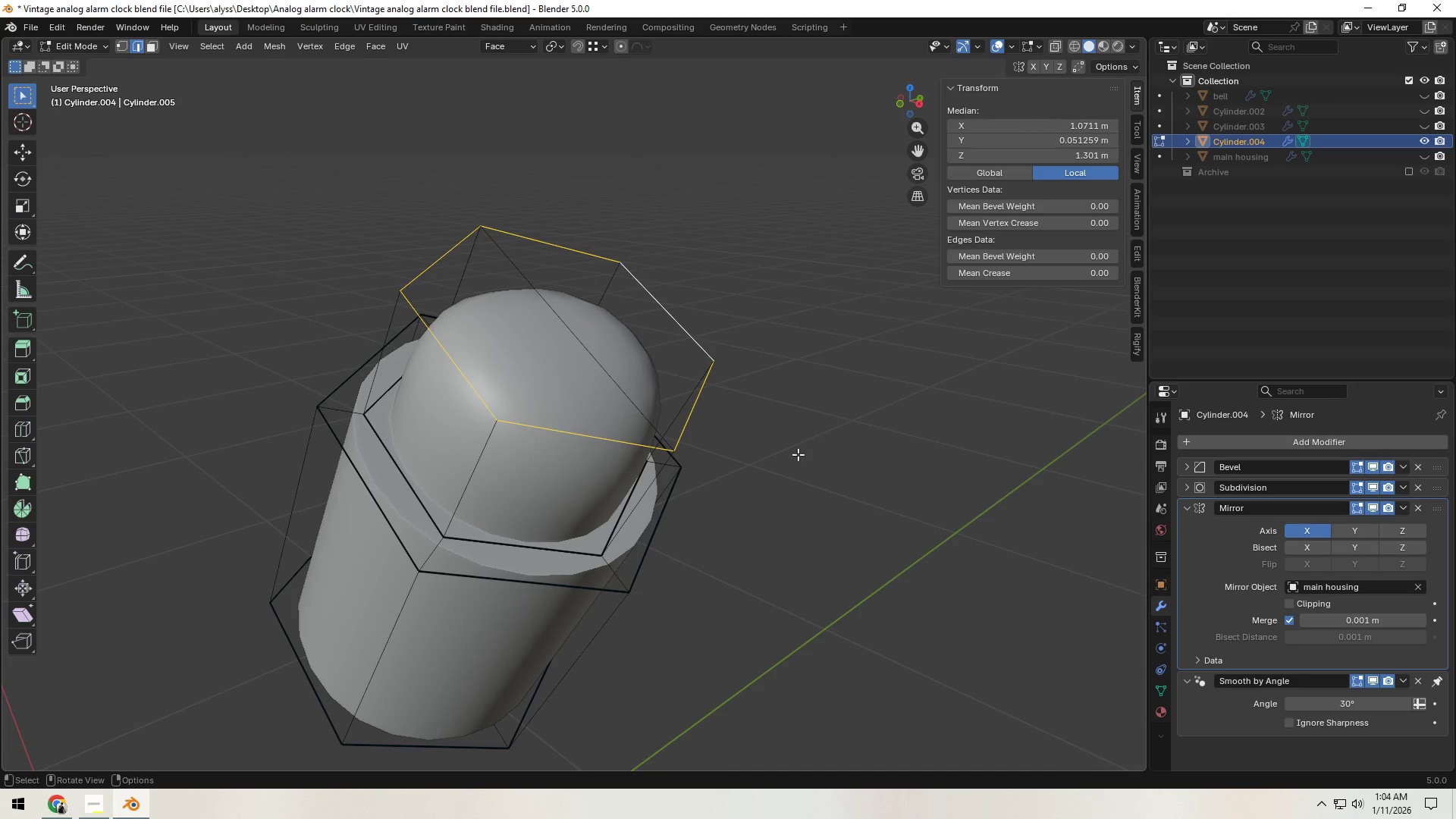 
left_click([798, 454])
 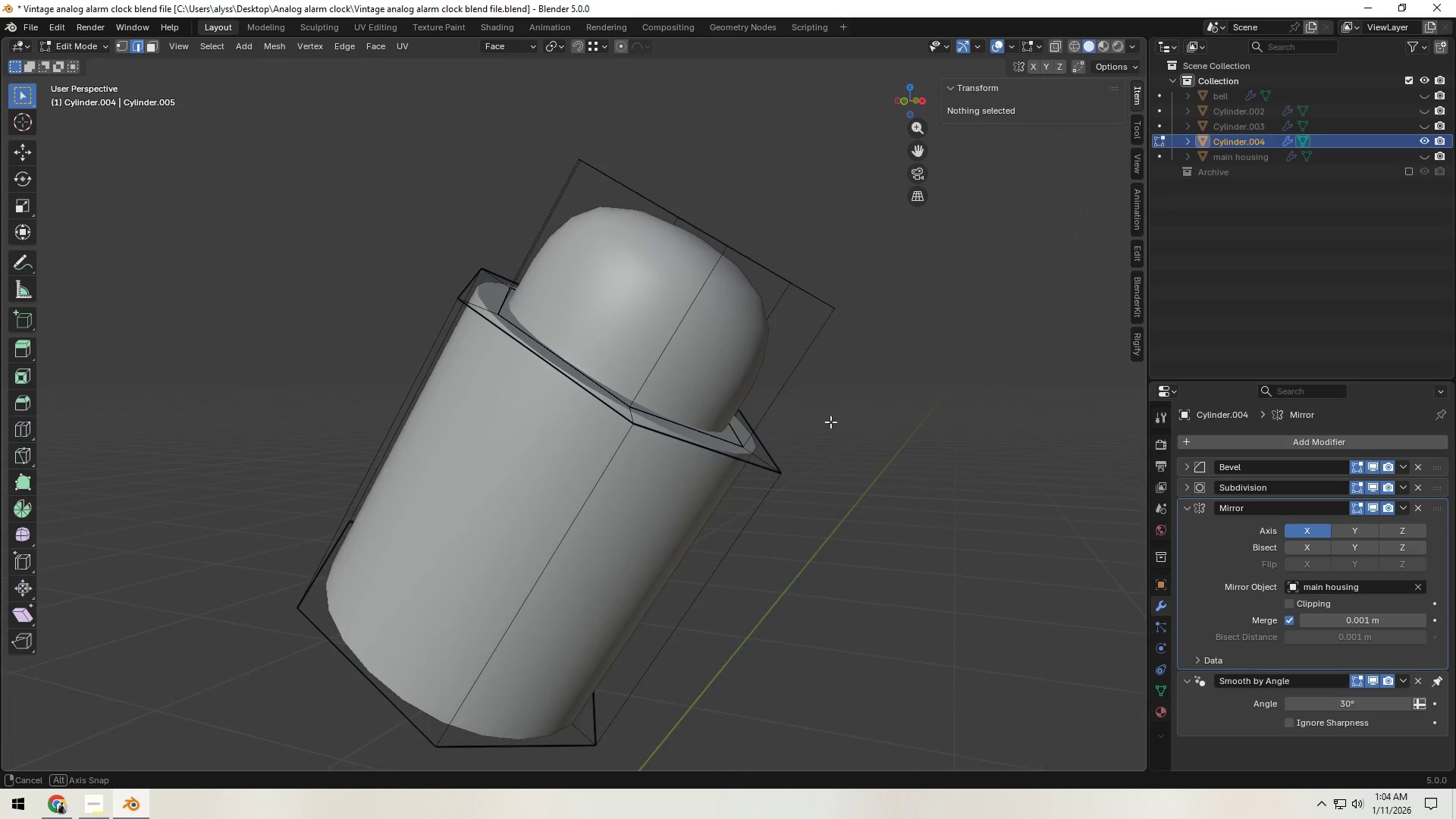 
hold_key(key=ShiftLeft, duration=0.45)
 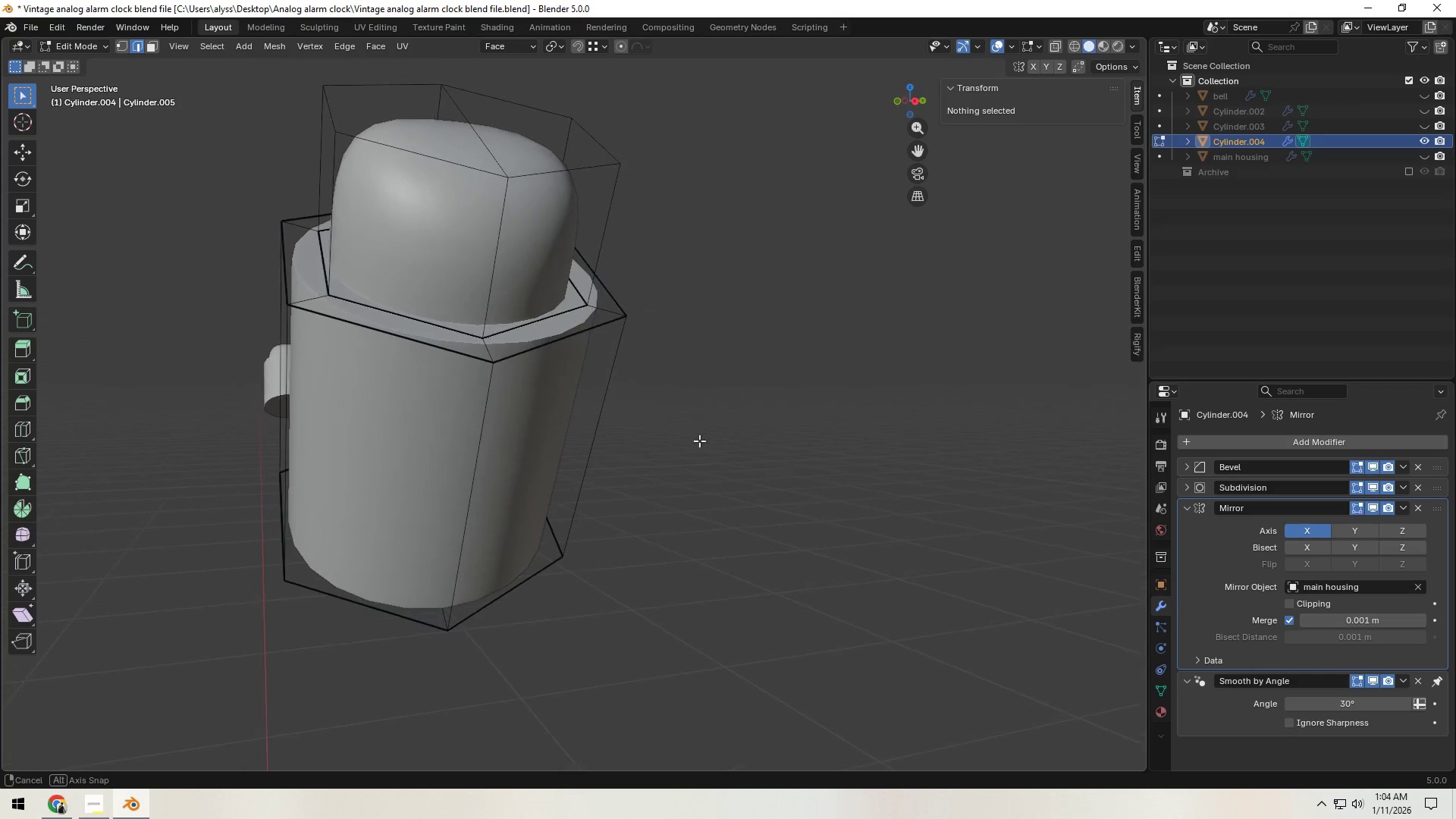 
hold_key(key=ShiftLeft, duration=0.62)
 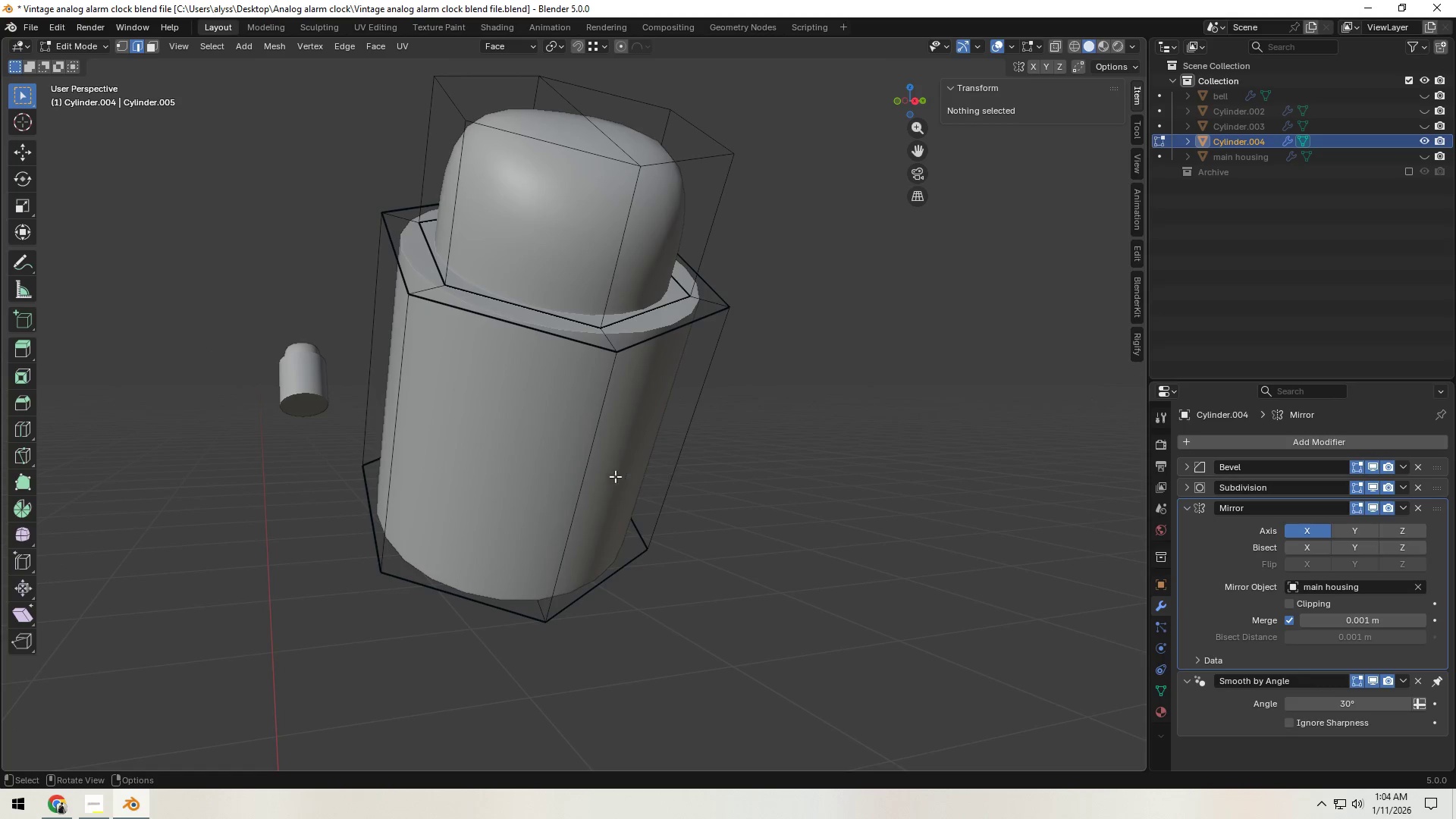 
left_click([585, 469])
 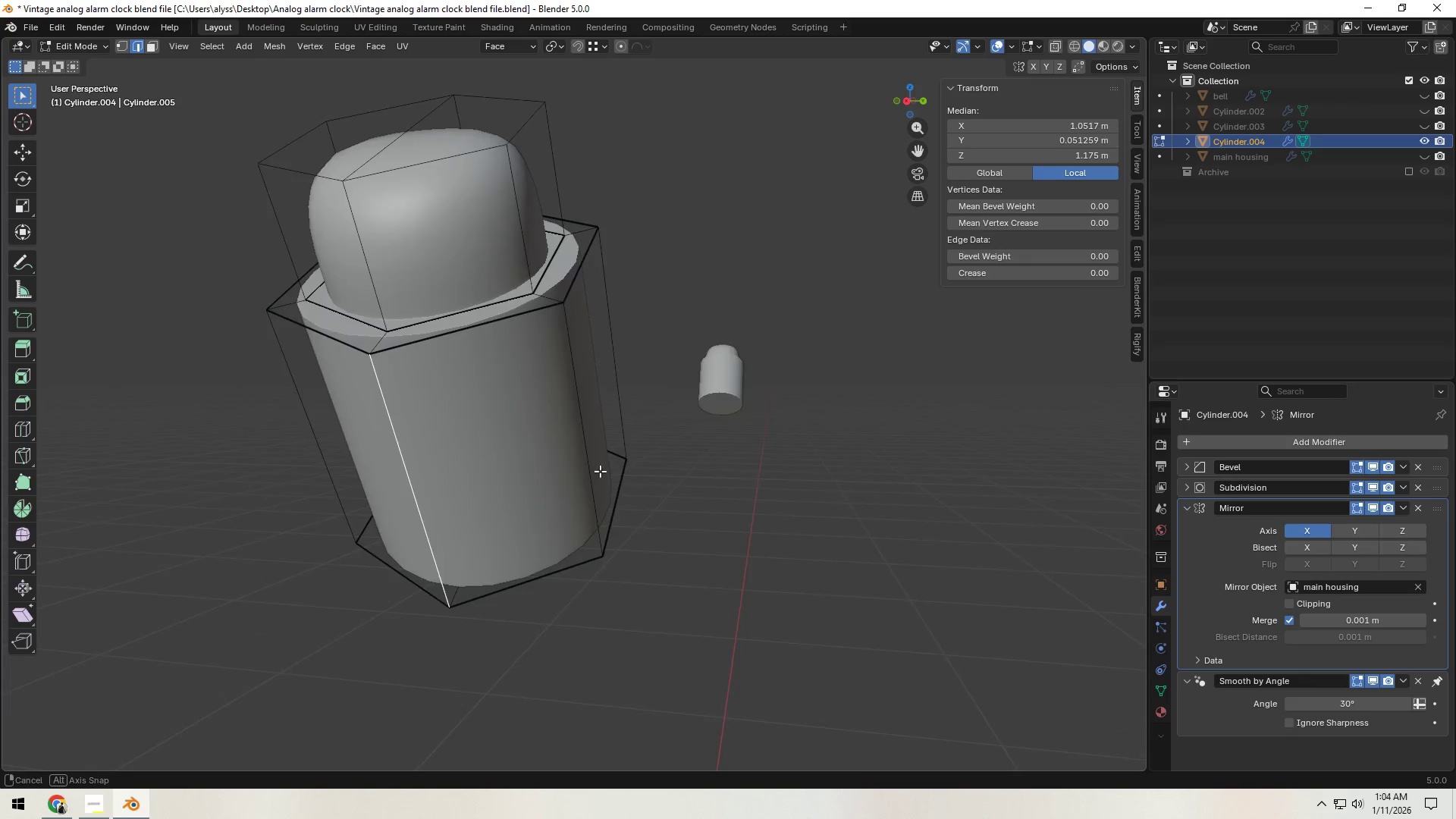 
hold_key(key=ShiftLeft, duration=0.42)
left_click([555, 466])
 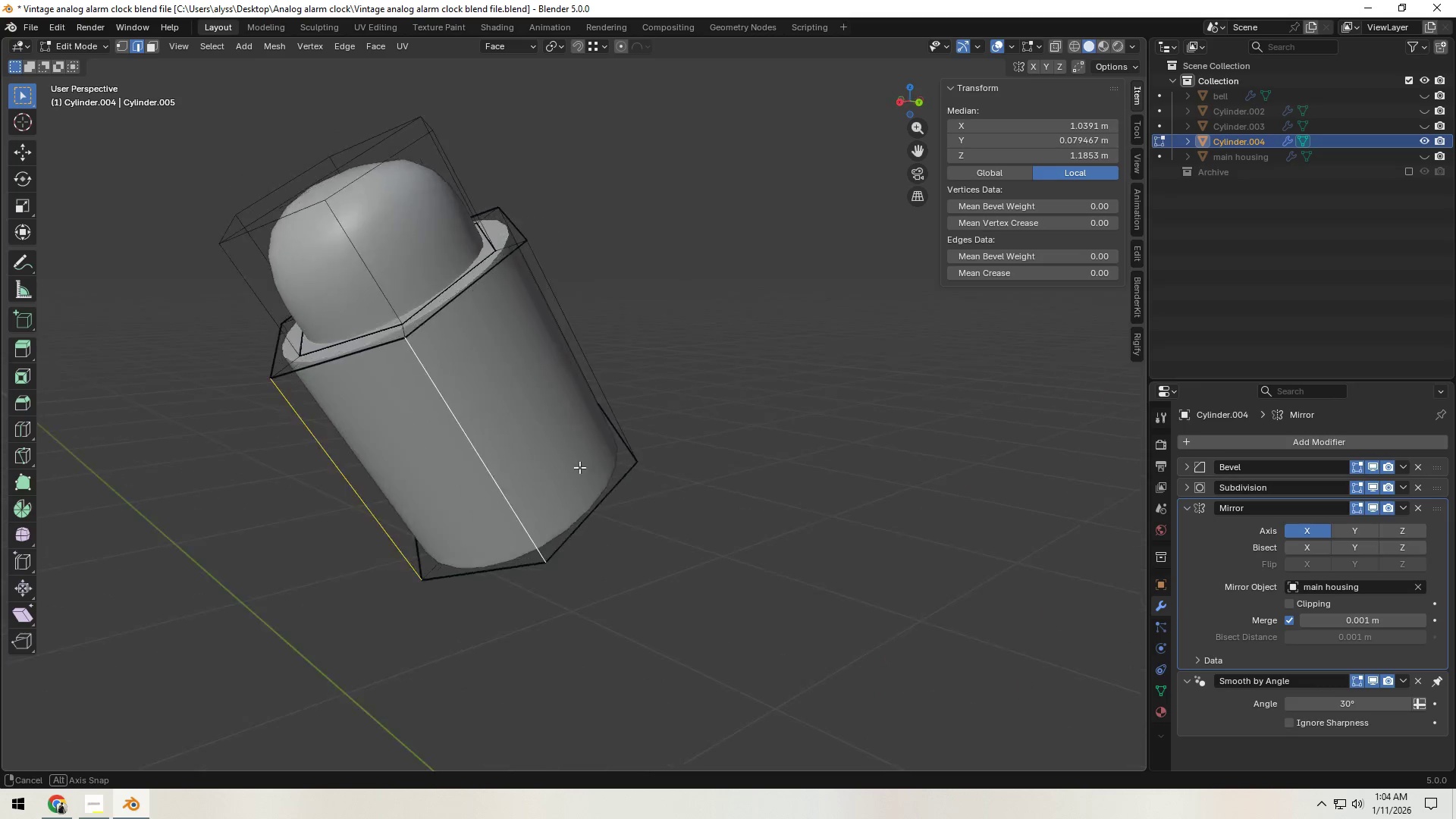 
hold_key(key=ShiftLeft, duration=0.44)
left_click([566, 381])
 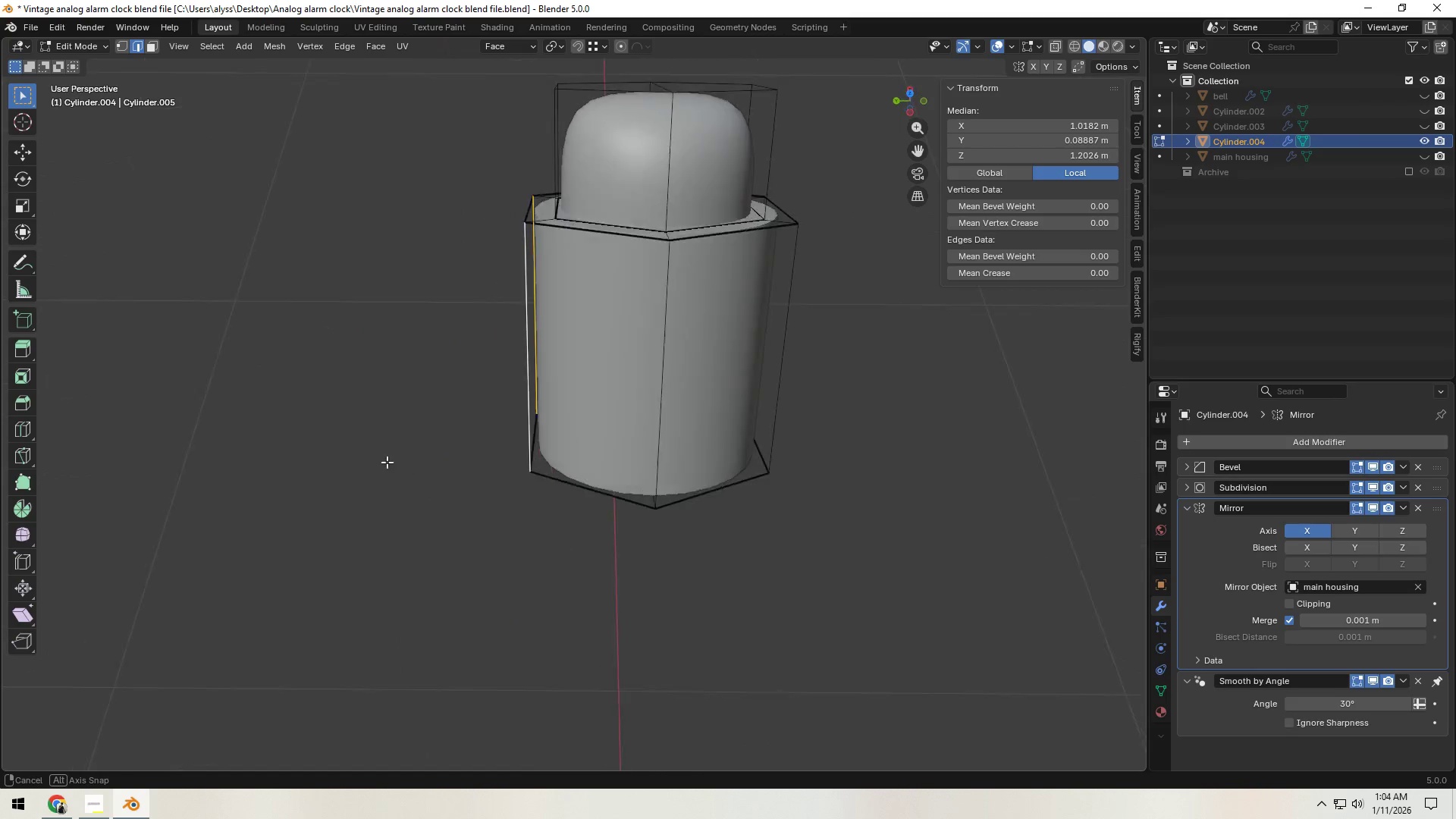 
hold_key(key=ShiftLeft, duration=0.5)
left_click([645, 396])
 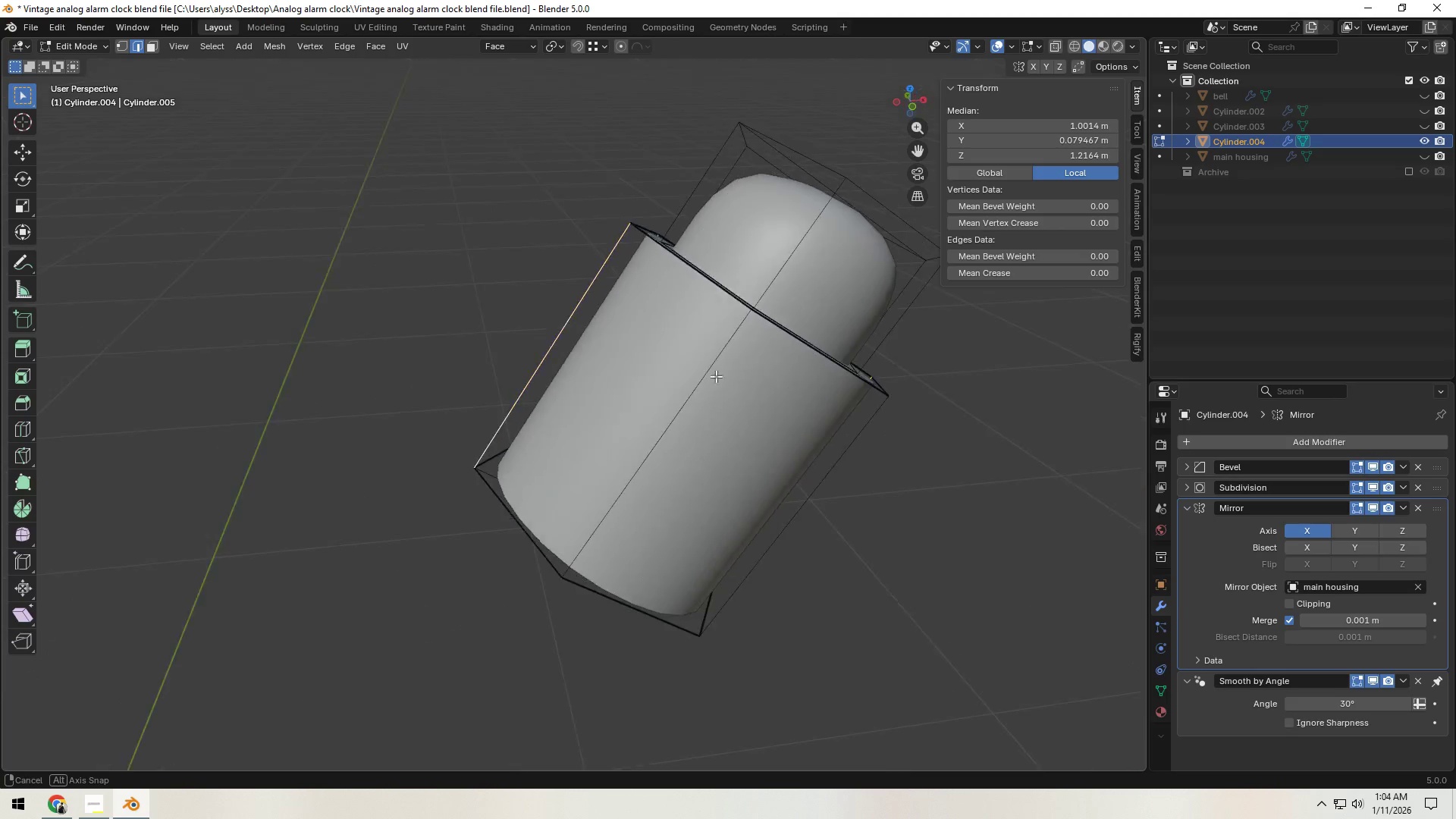 
hold_key(key=ShiftLeft, duration=0.41)
left_click([607, 378])
 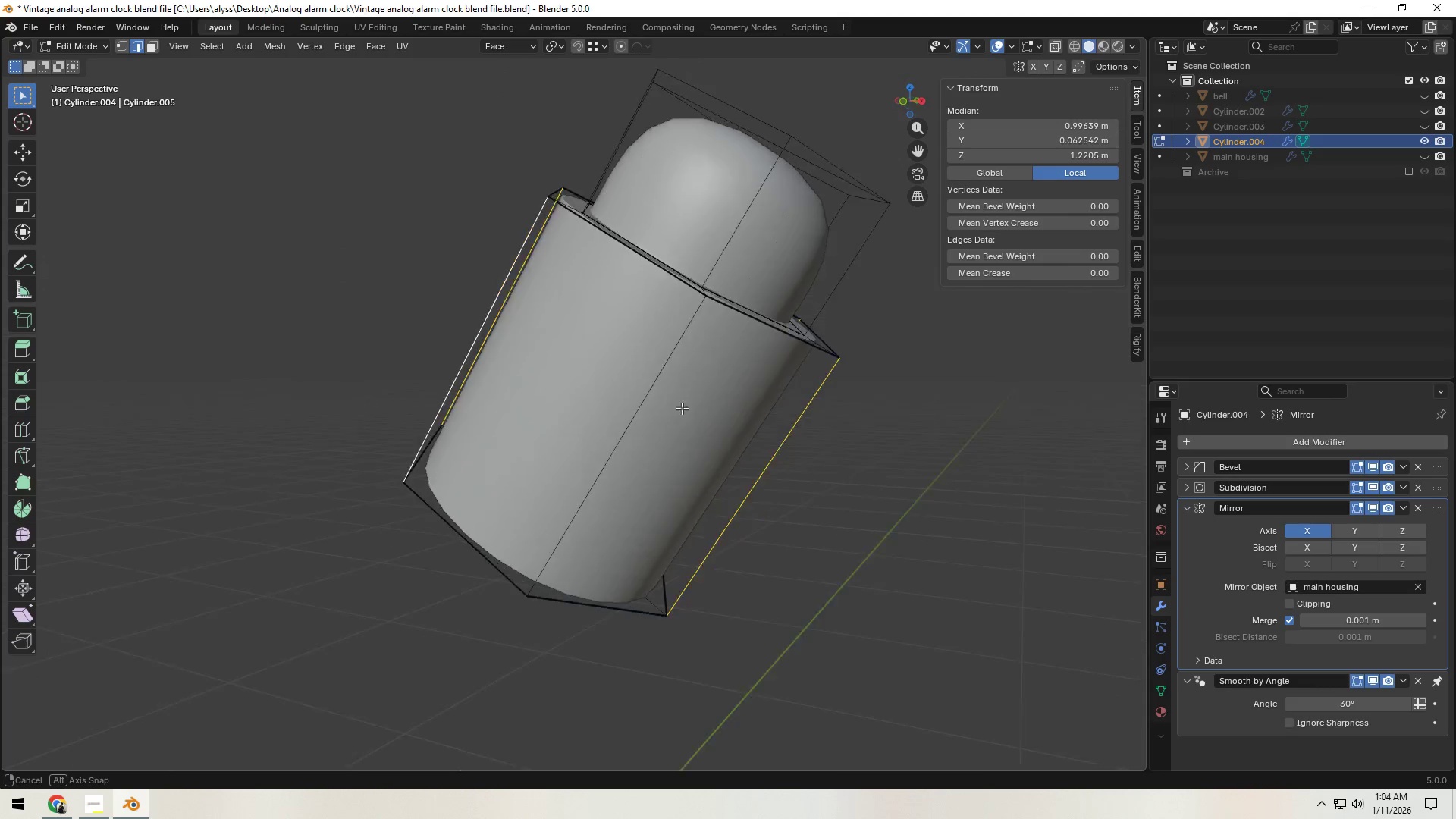 
hold_key(key=ShiftLeft, duration=0.56)
left_click([563, 400])
 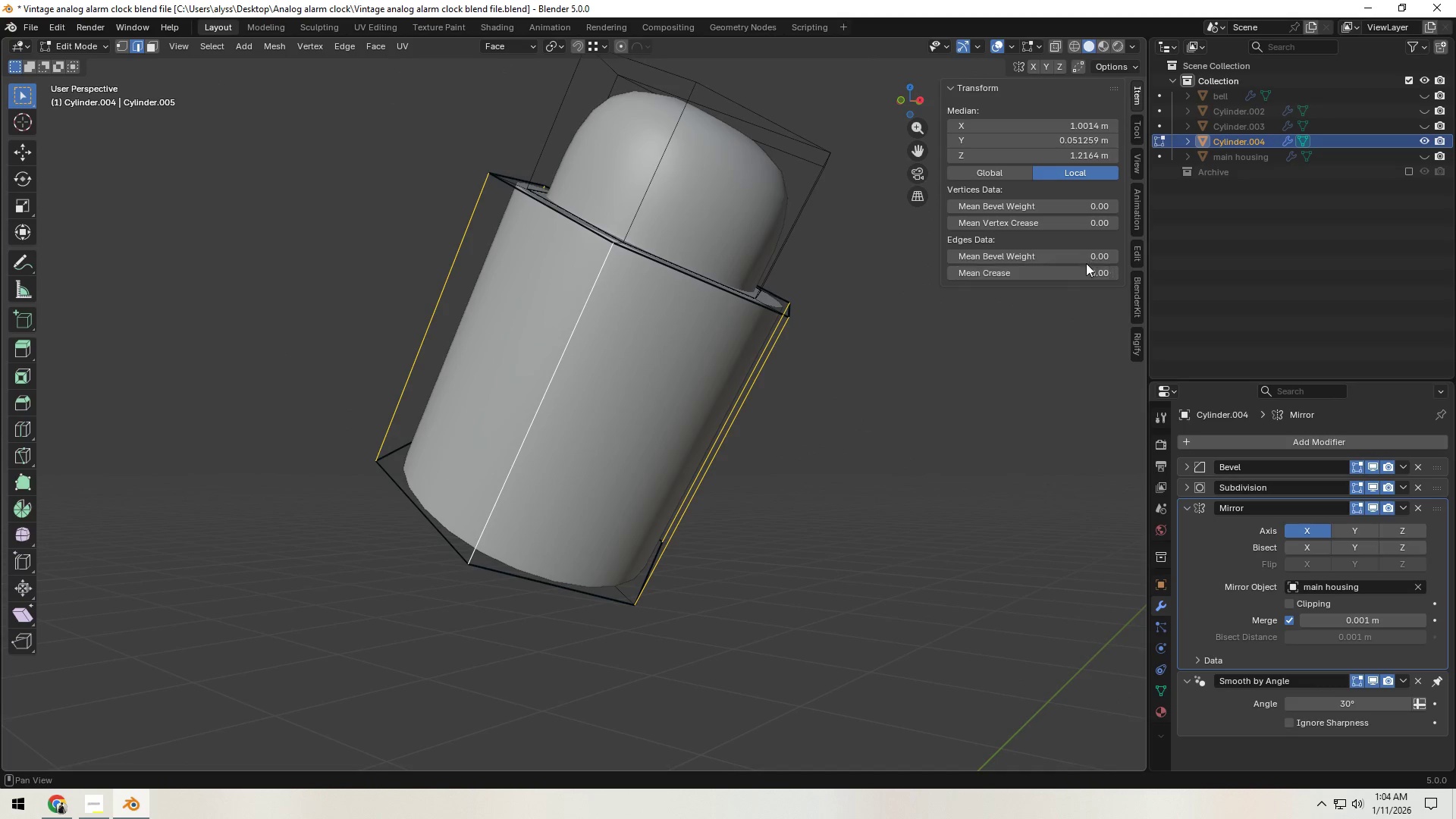 
left_click([1087, 259])
 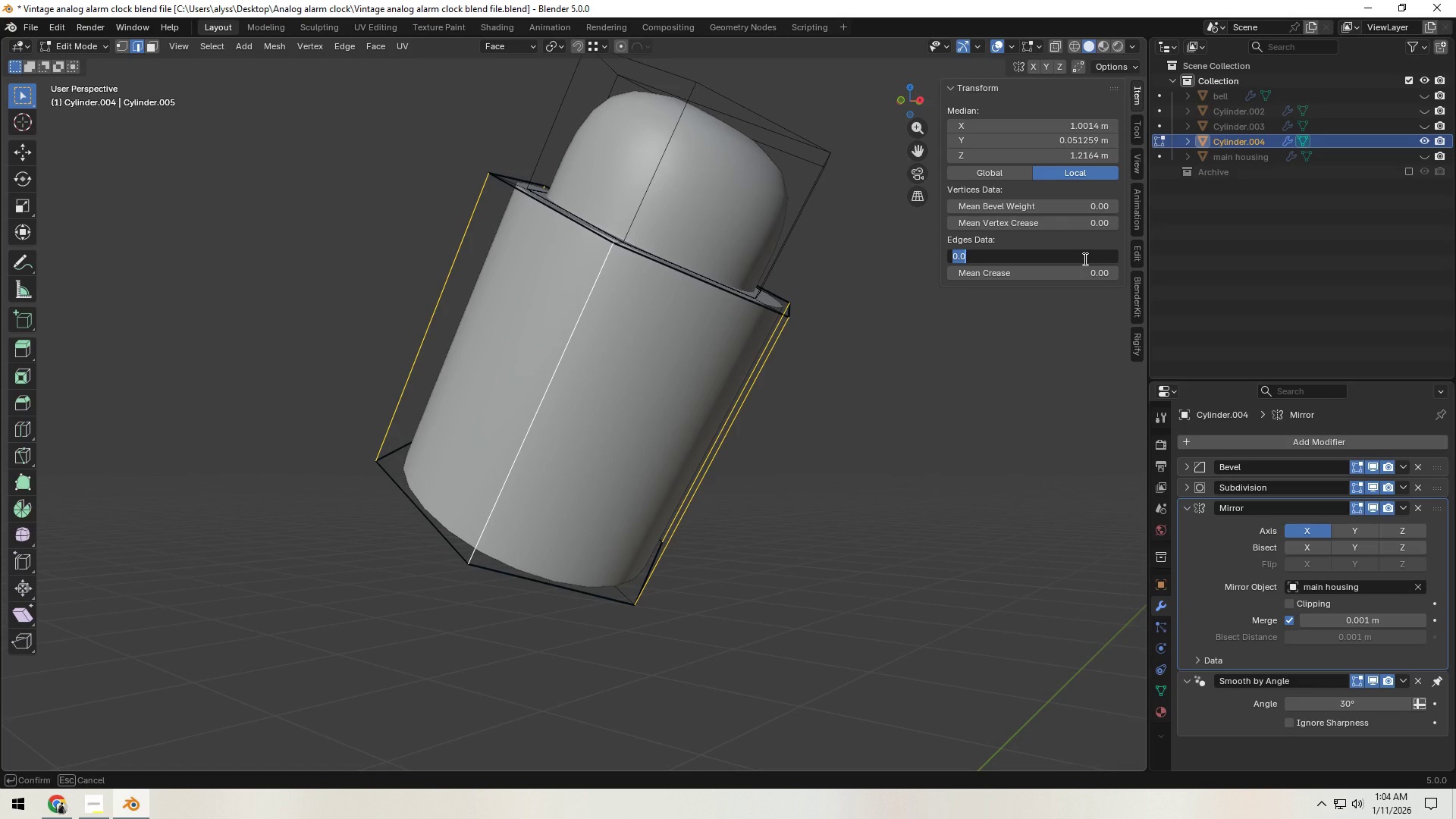 
key(NumpadDecimal)
 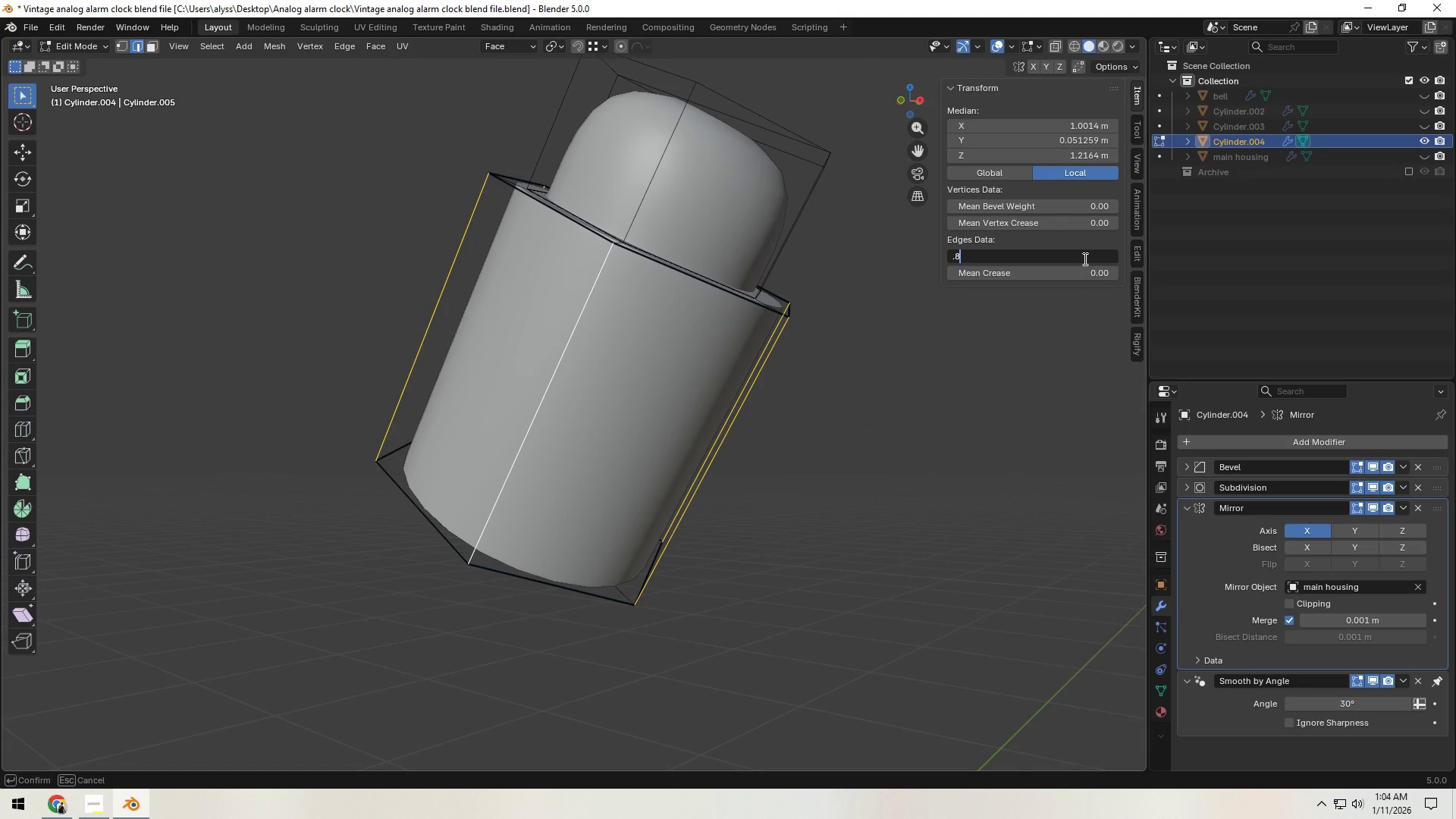 
key(Numpad8)
 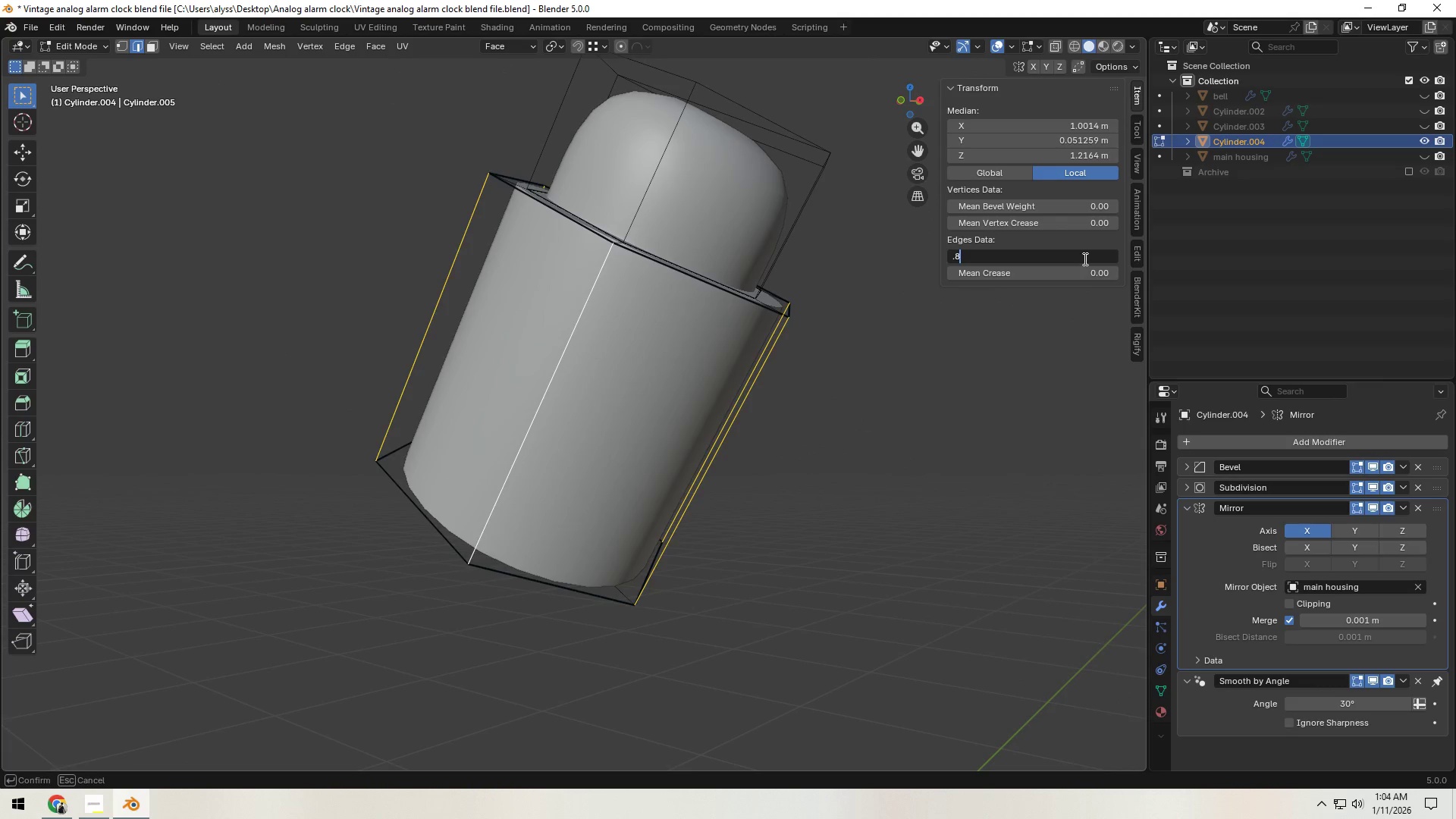 
key(NumpadEnter)
 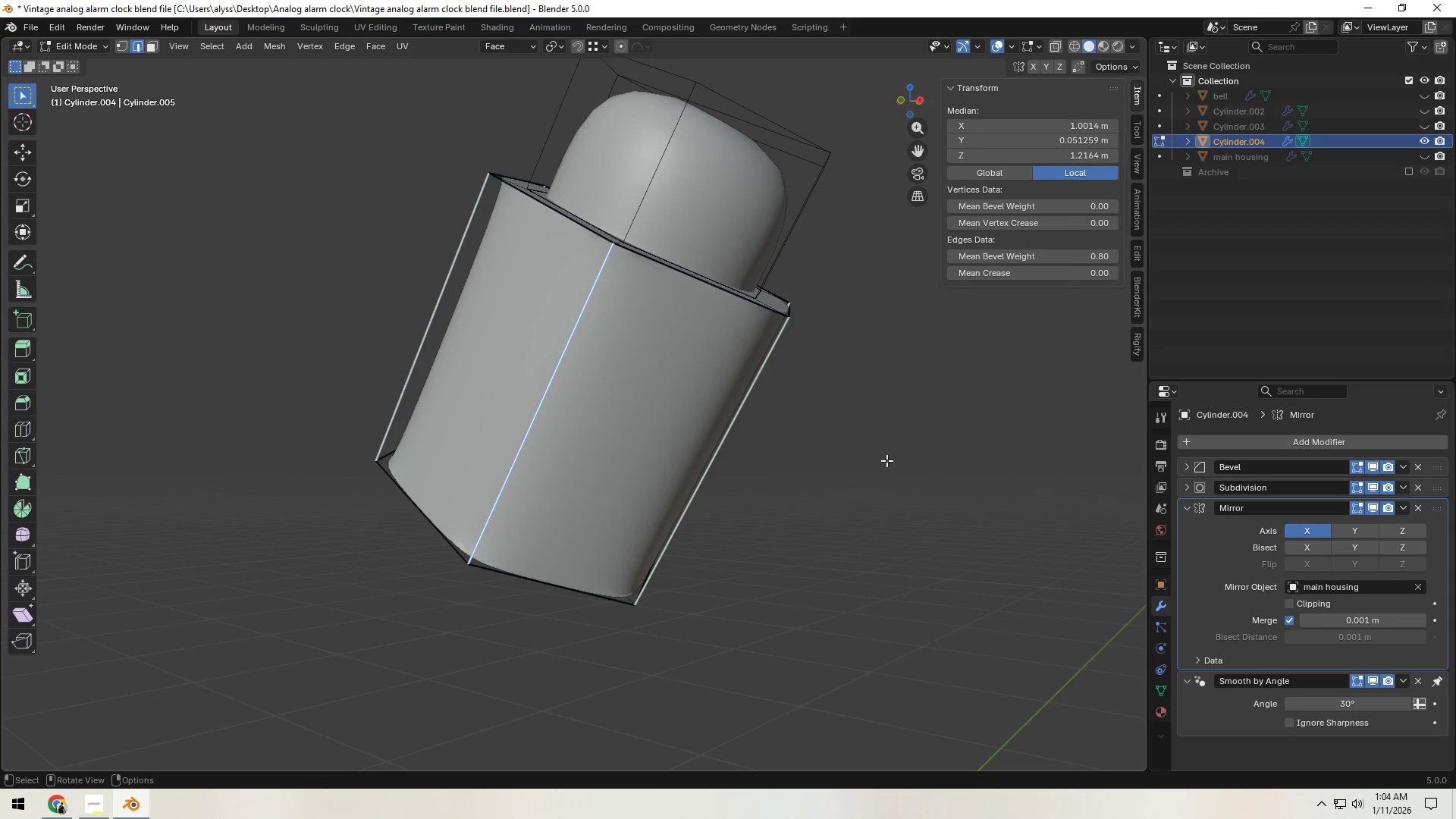 
left_click([880, 473])
 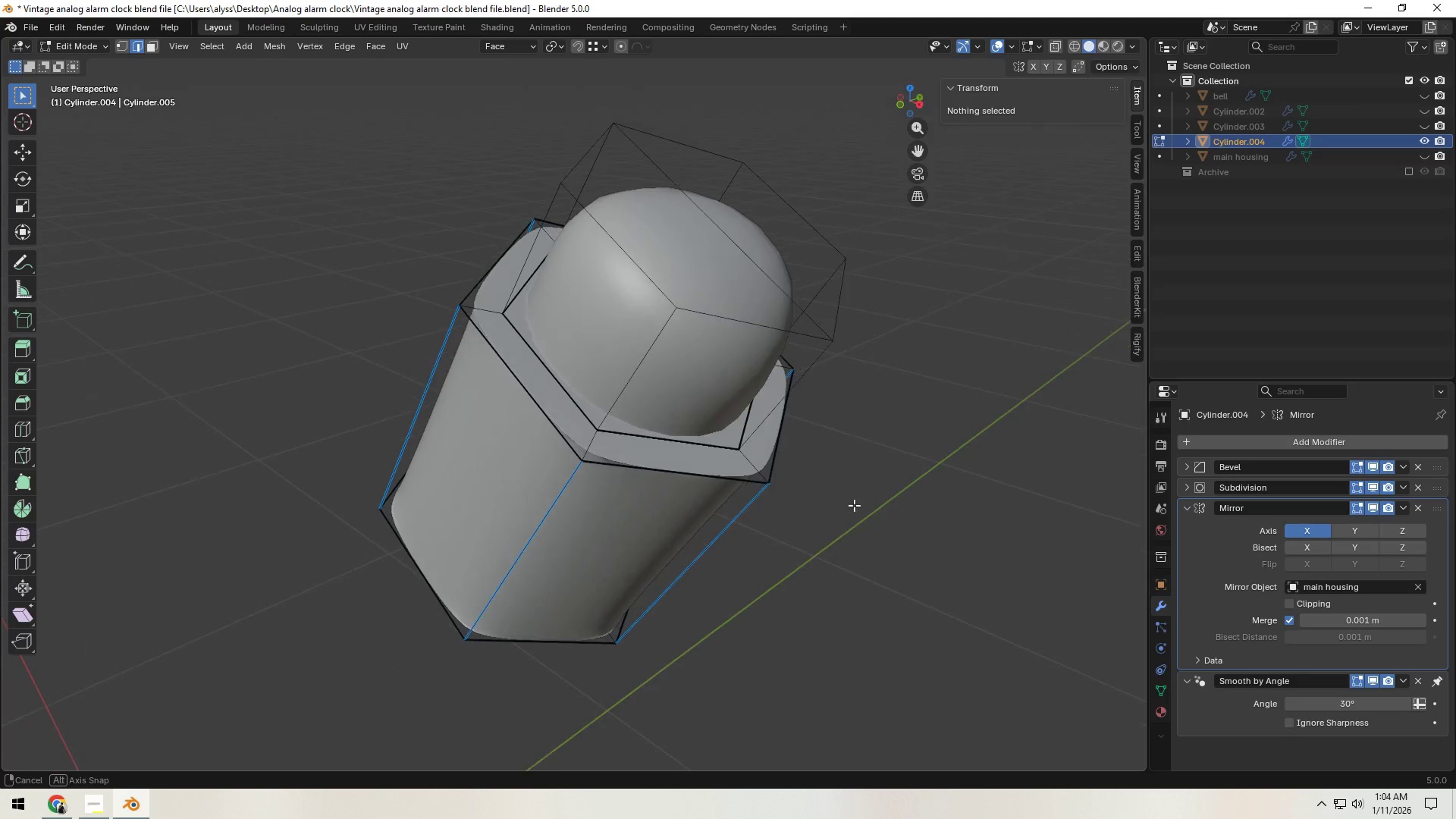 
key(Tab)
 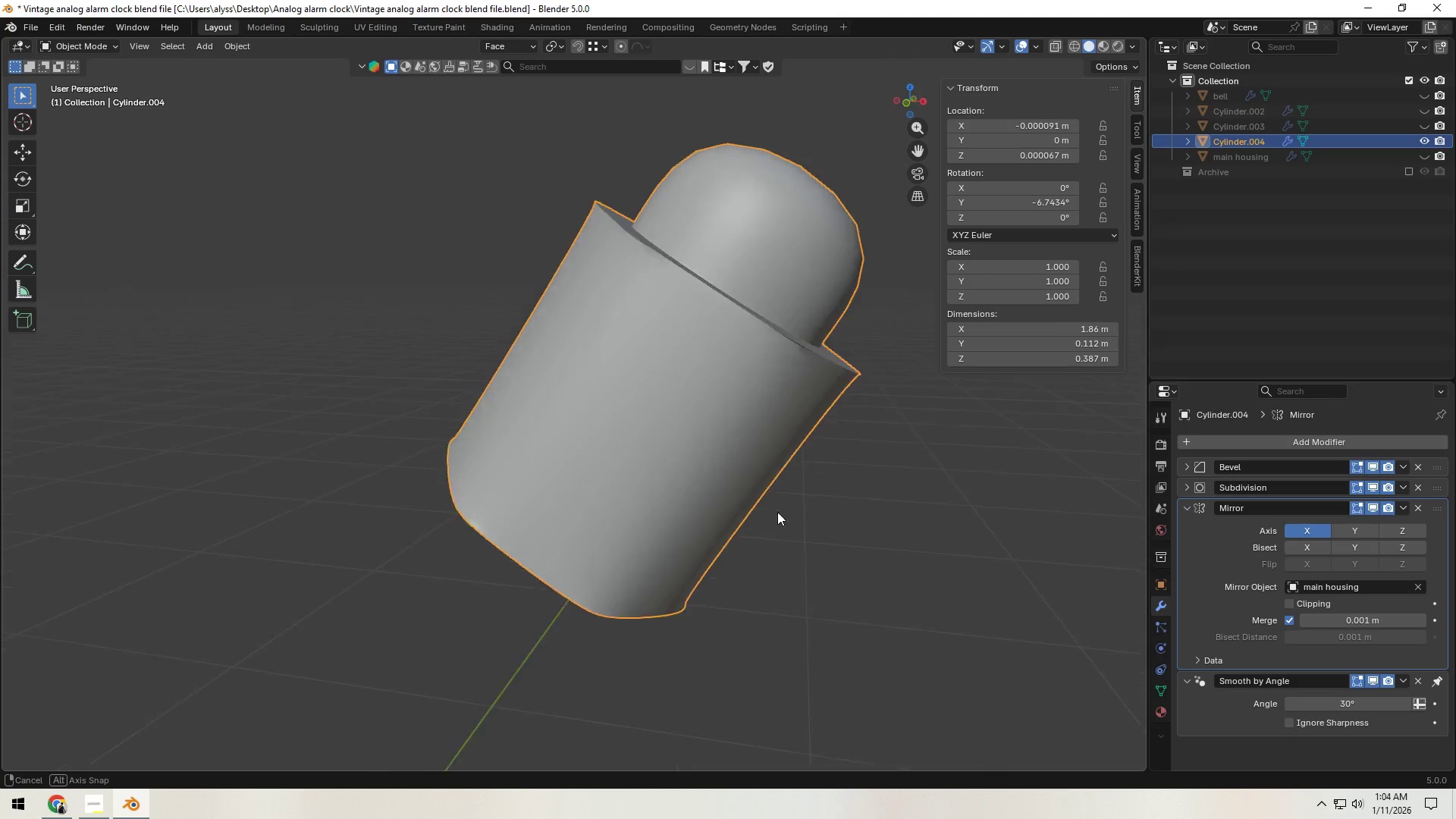 
key(Tab)
 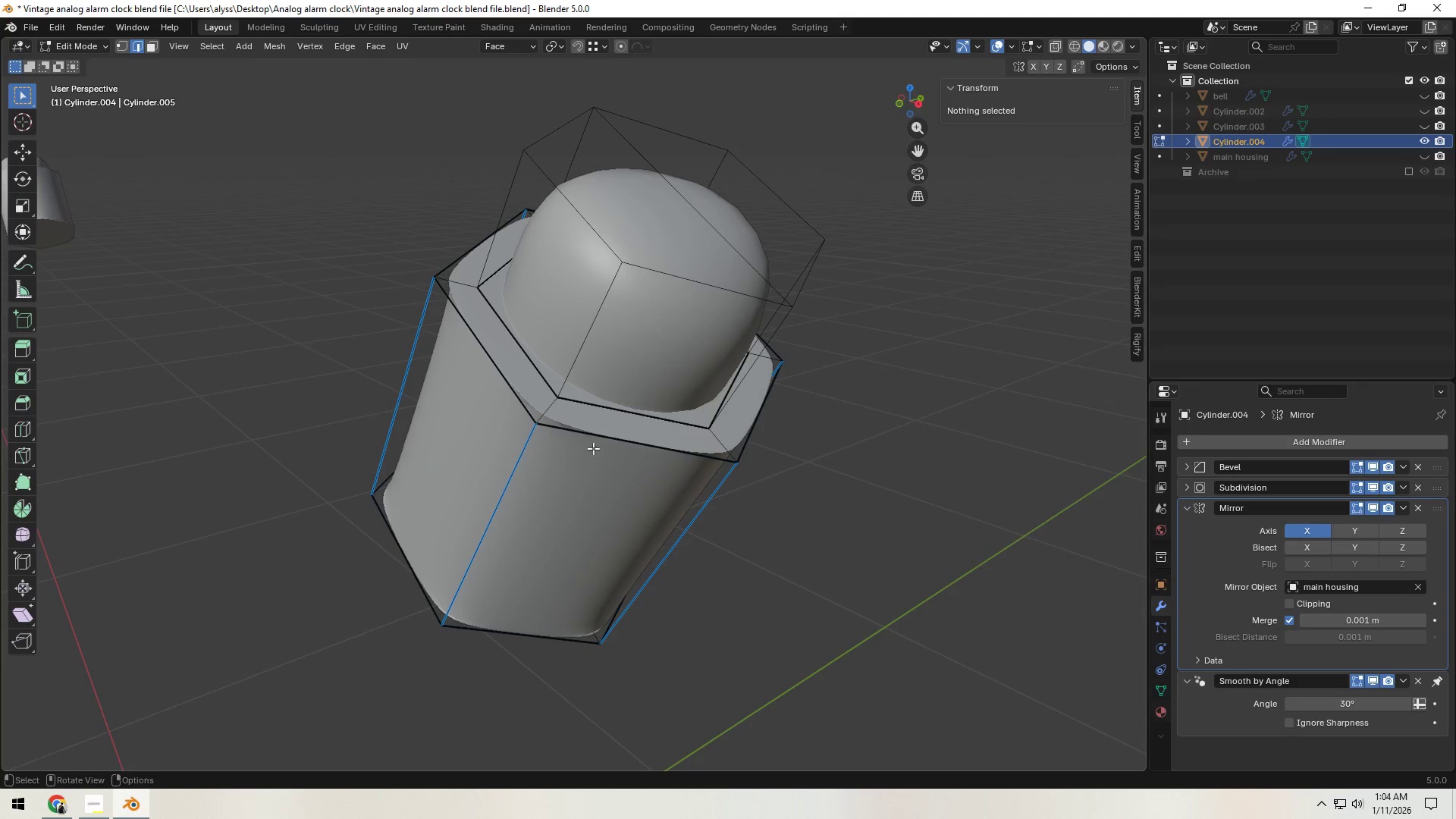 
left_click([603, 439])
 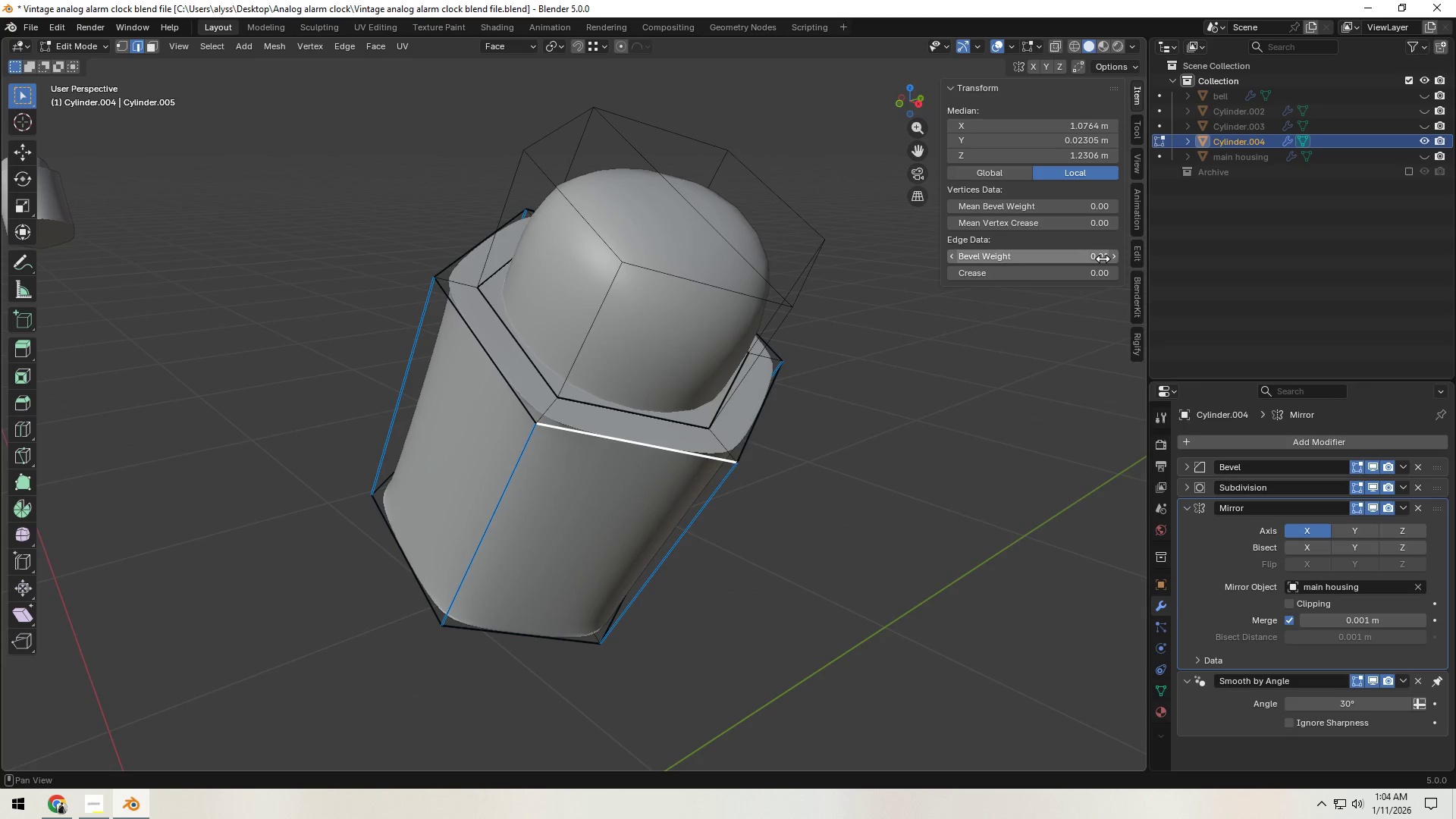 
left_click([1103, 258])
 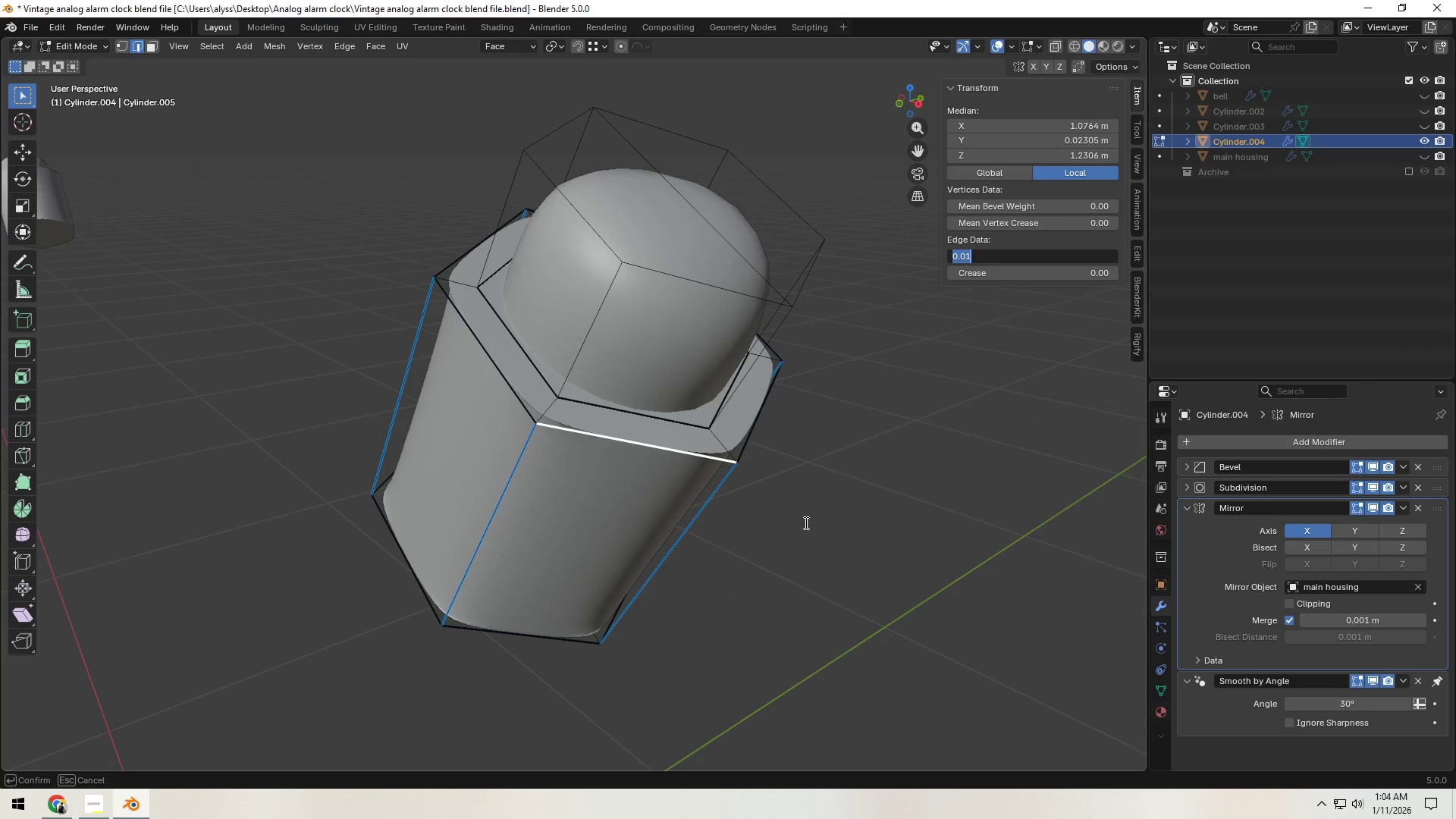 
left_click([672, 529])
 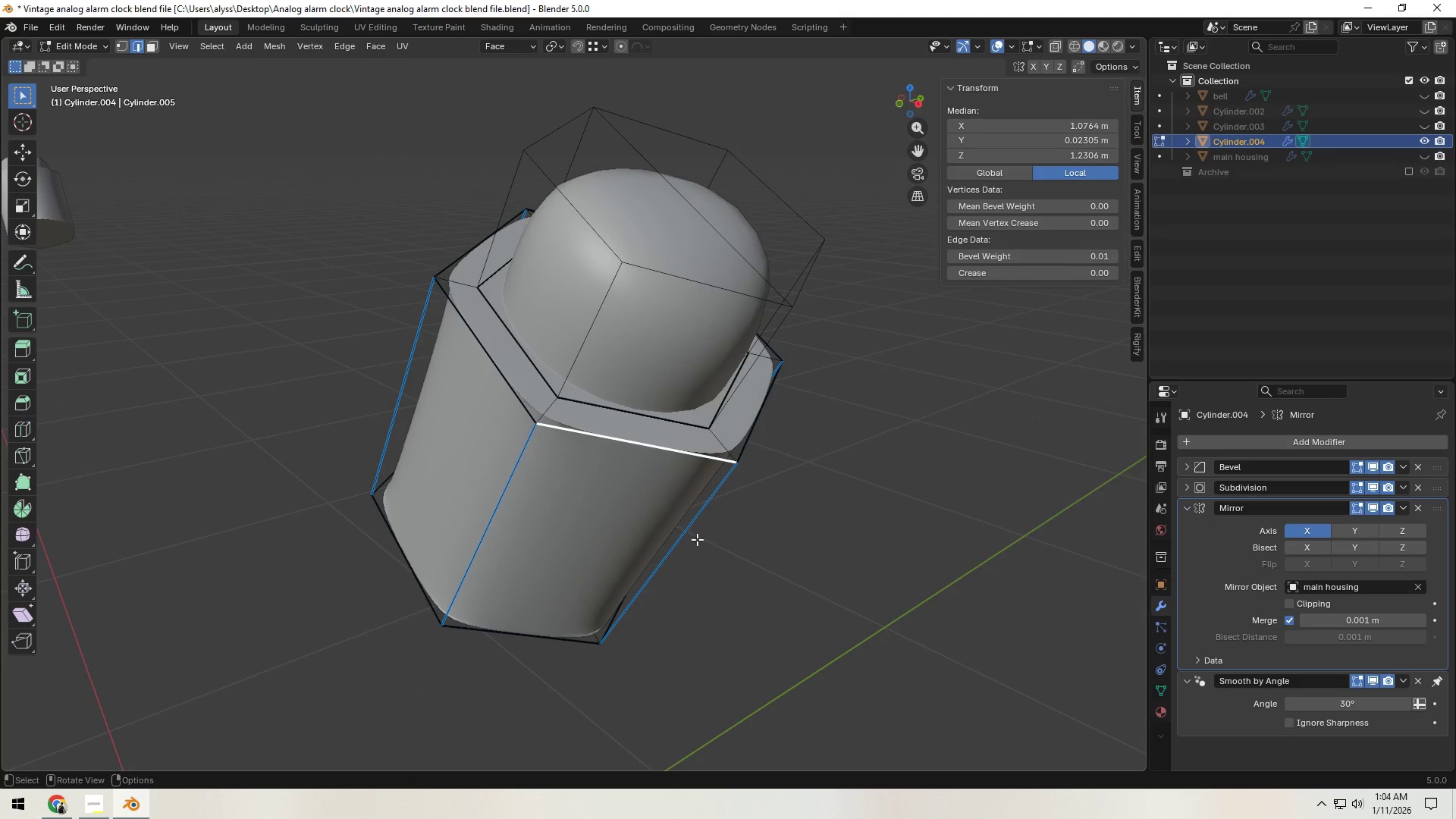 
left_click([681, 535])
 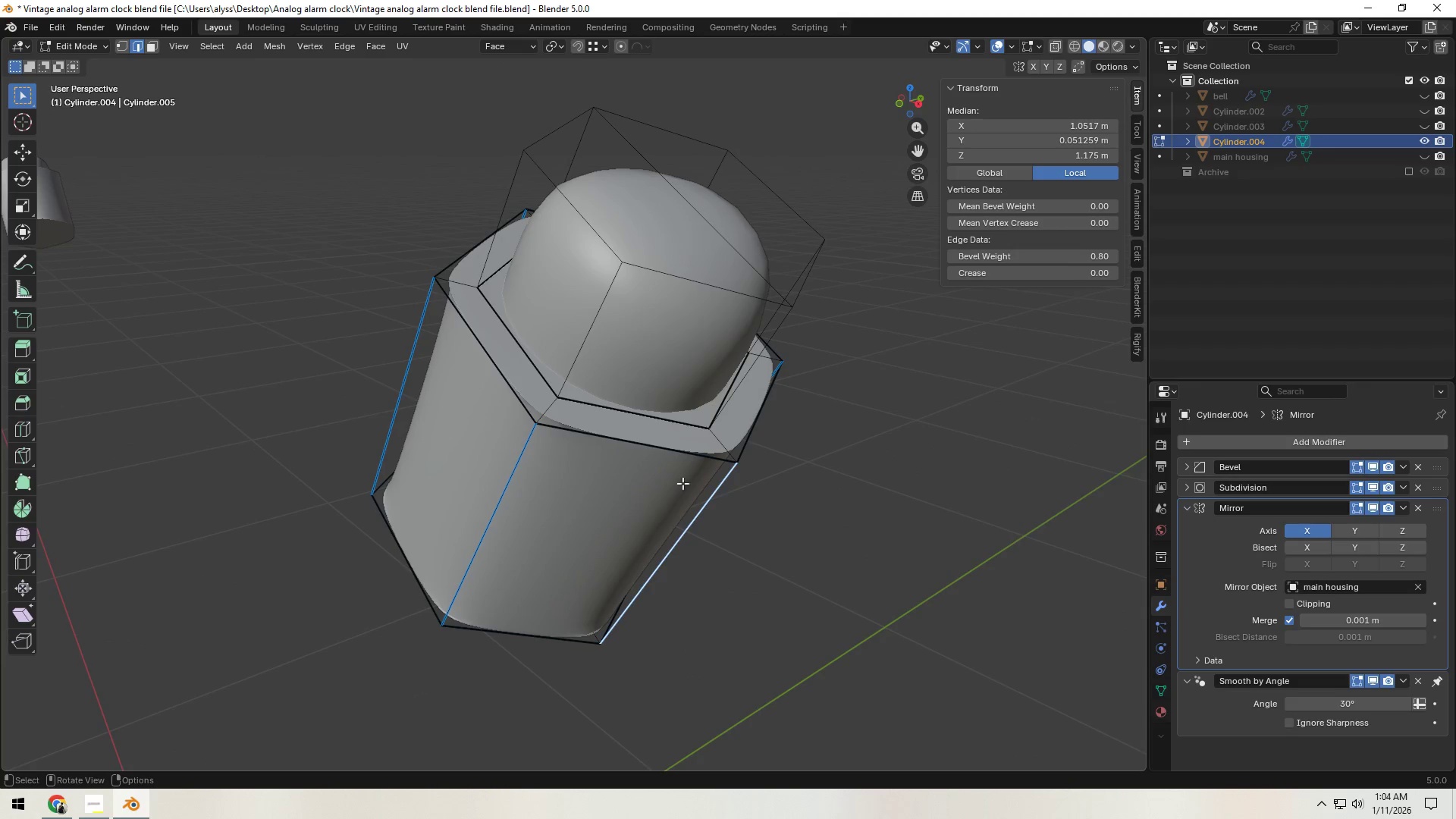 
left_click([675, 460])
 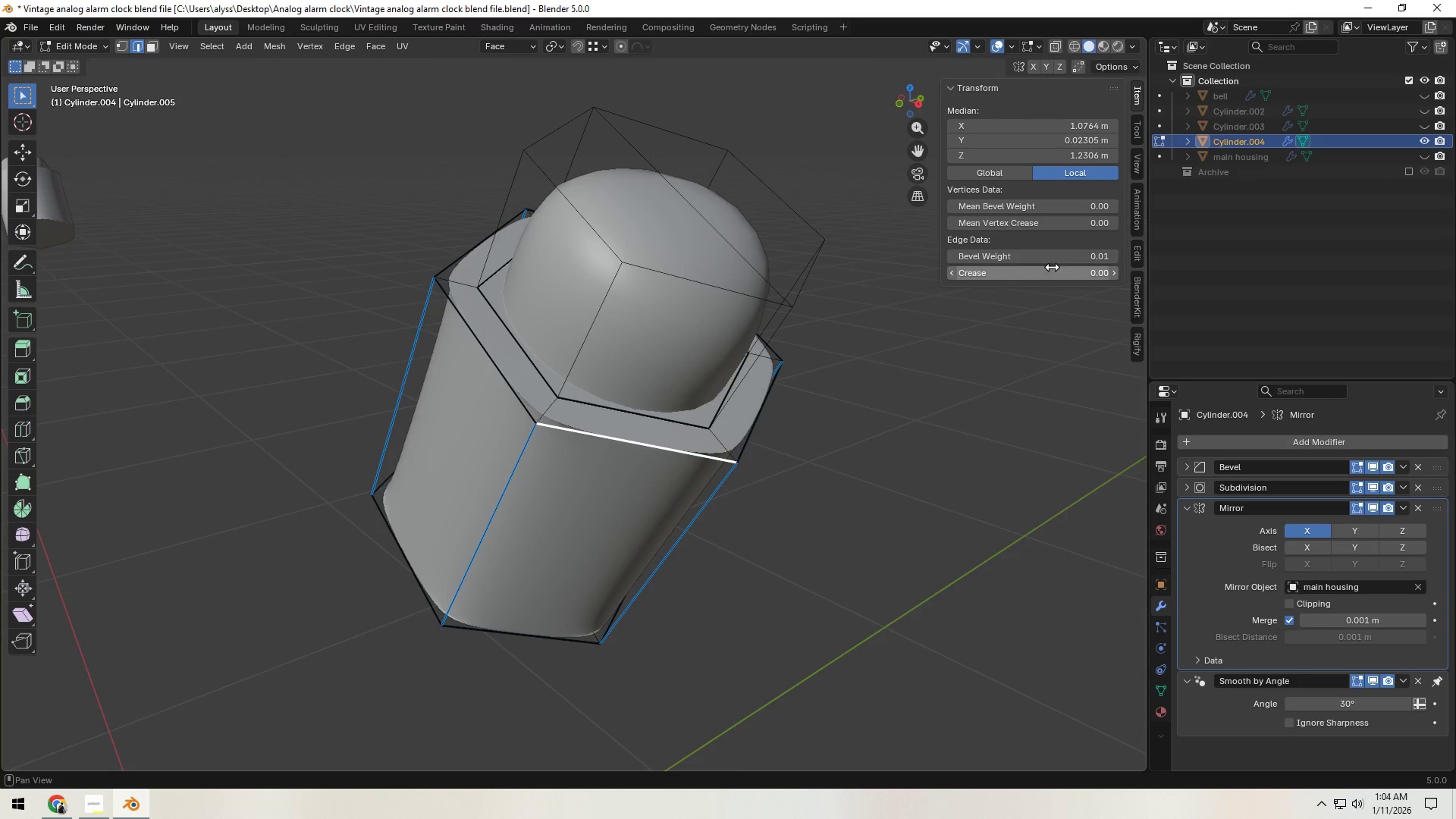 
wait(8.84)
 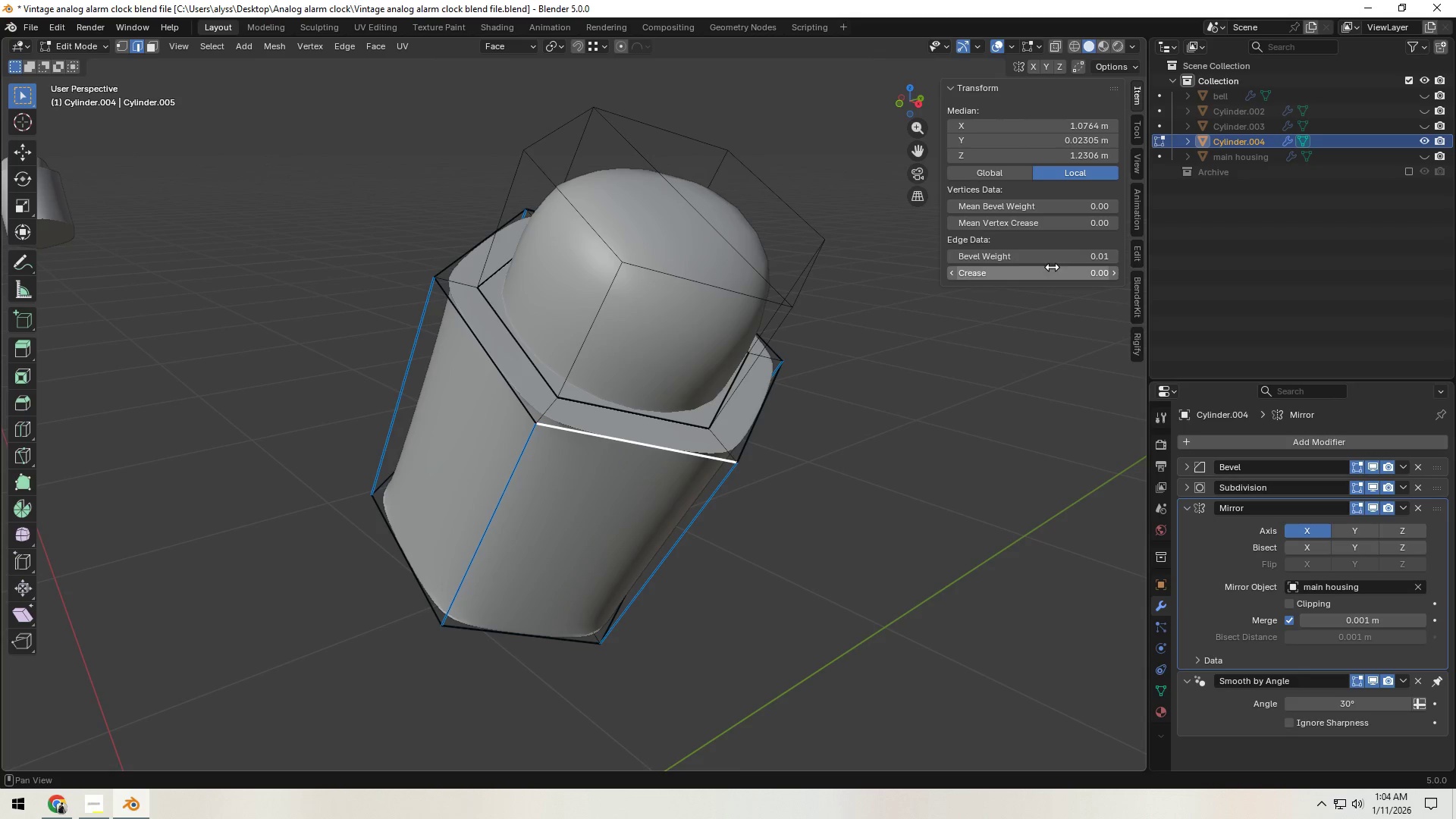 
scroll: coordinate [770, 579], scroll_direction: down, amount: 2.0
 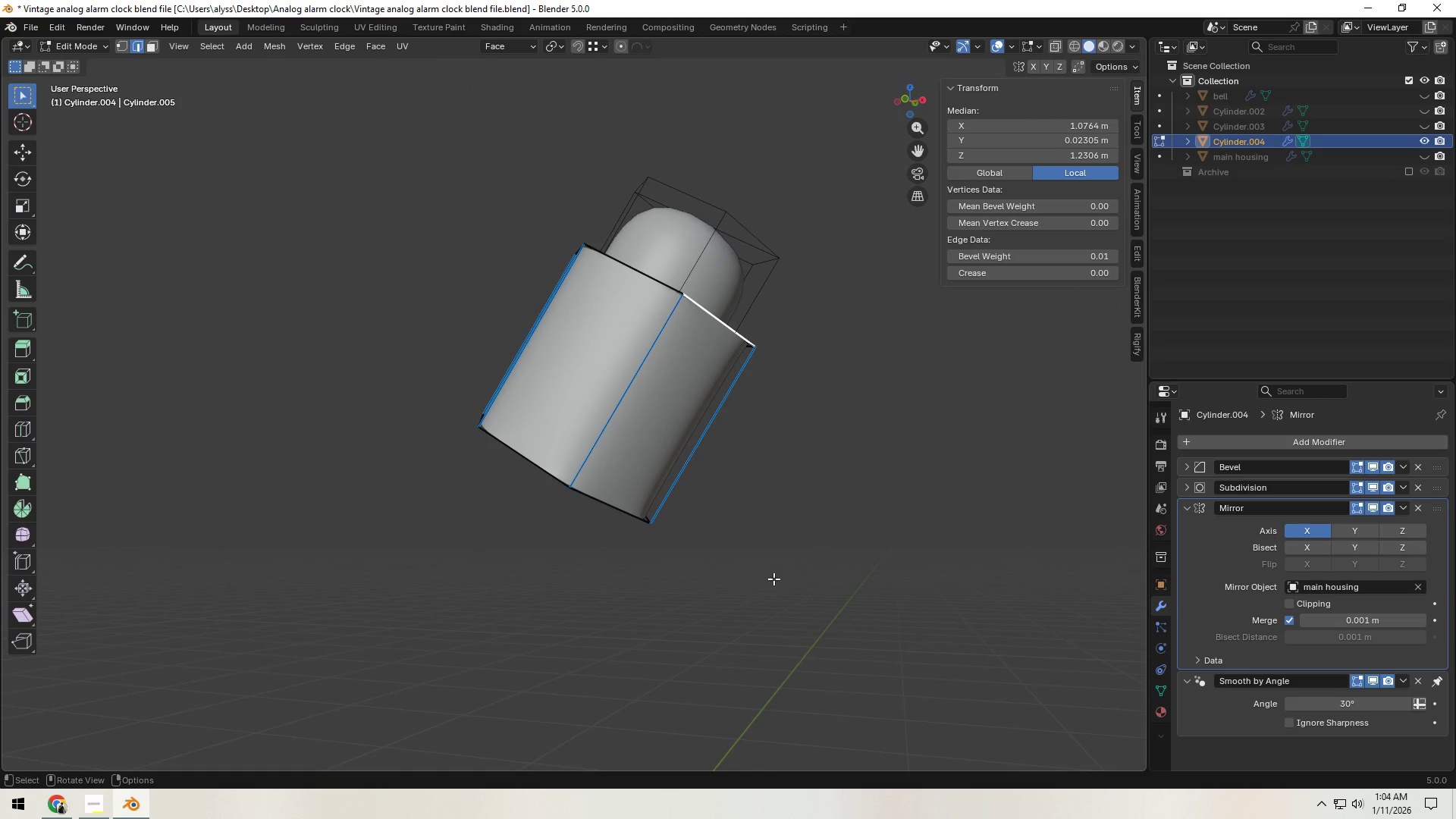 
left_click([774, 579])
 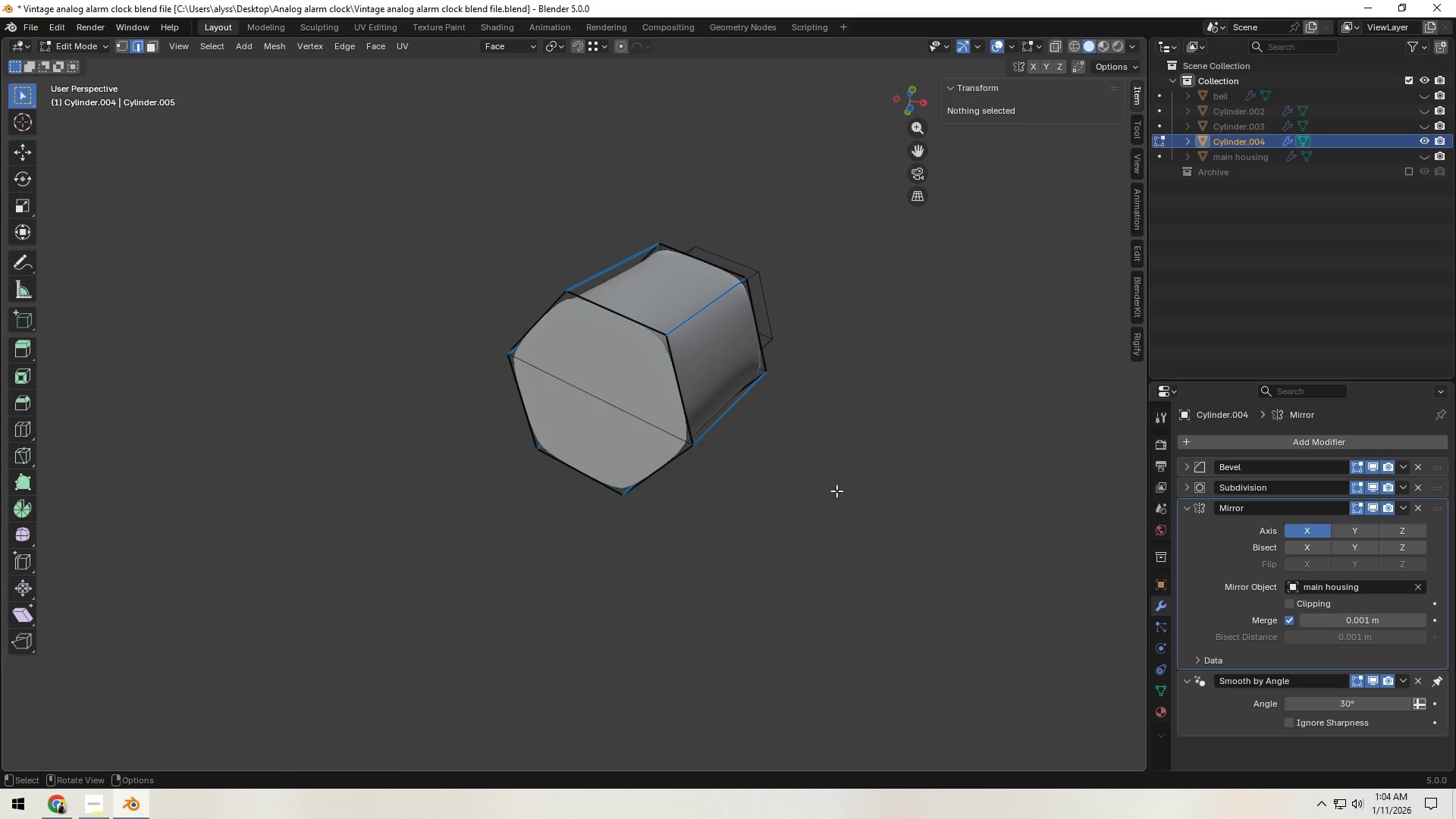 
scroll: coordinate [863, 503], scroll_direction: up, amount: 4.0
 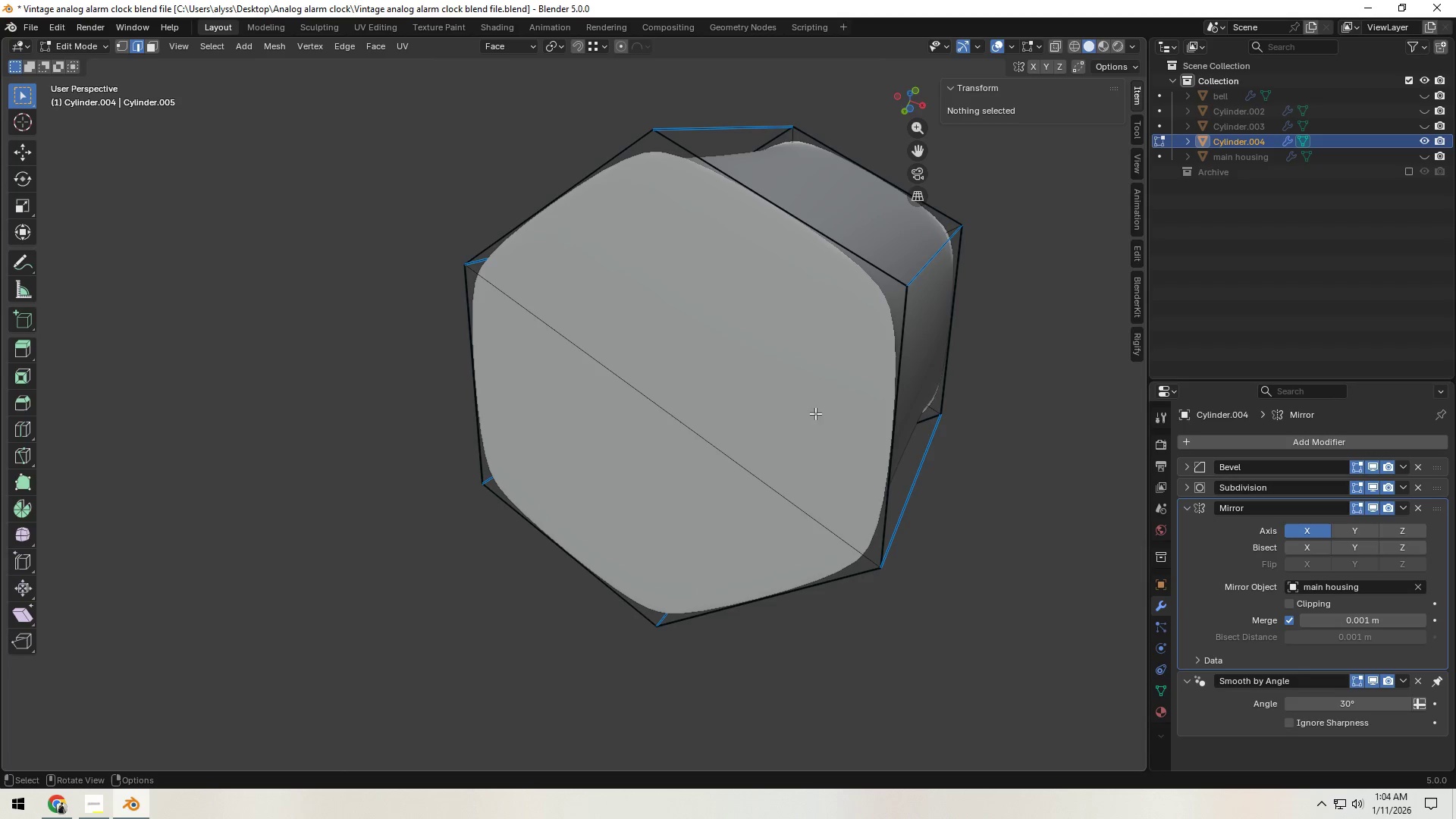 
key(3)
 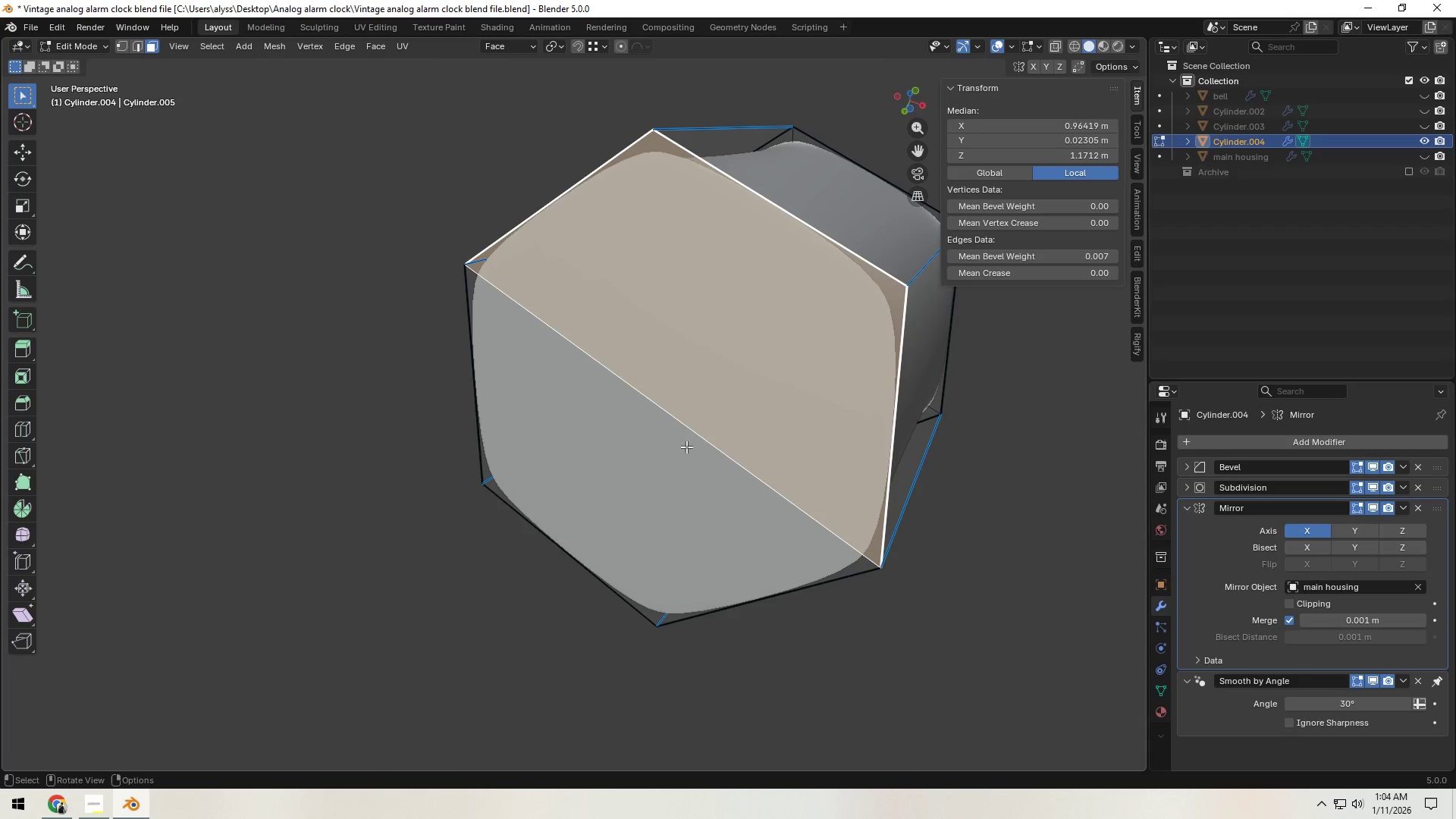 
key(Shift+ShiftLeft)
 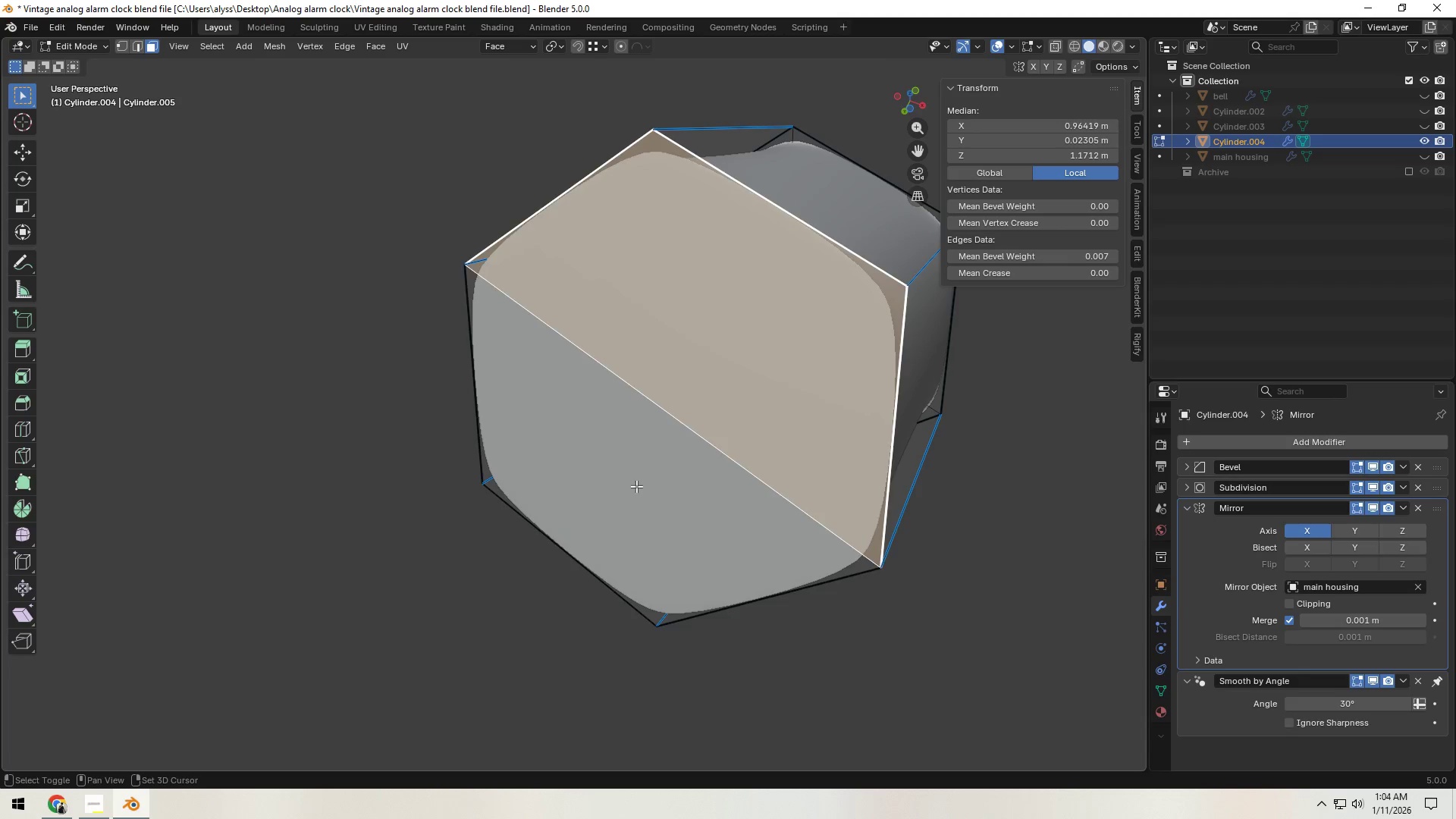 
double_click([636, 486])
 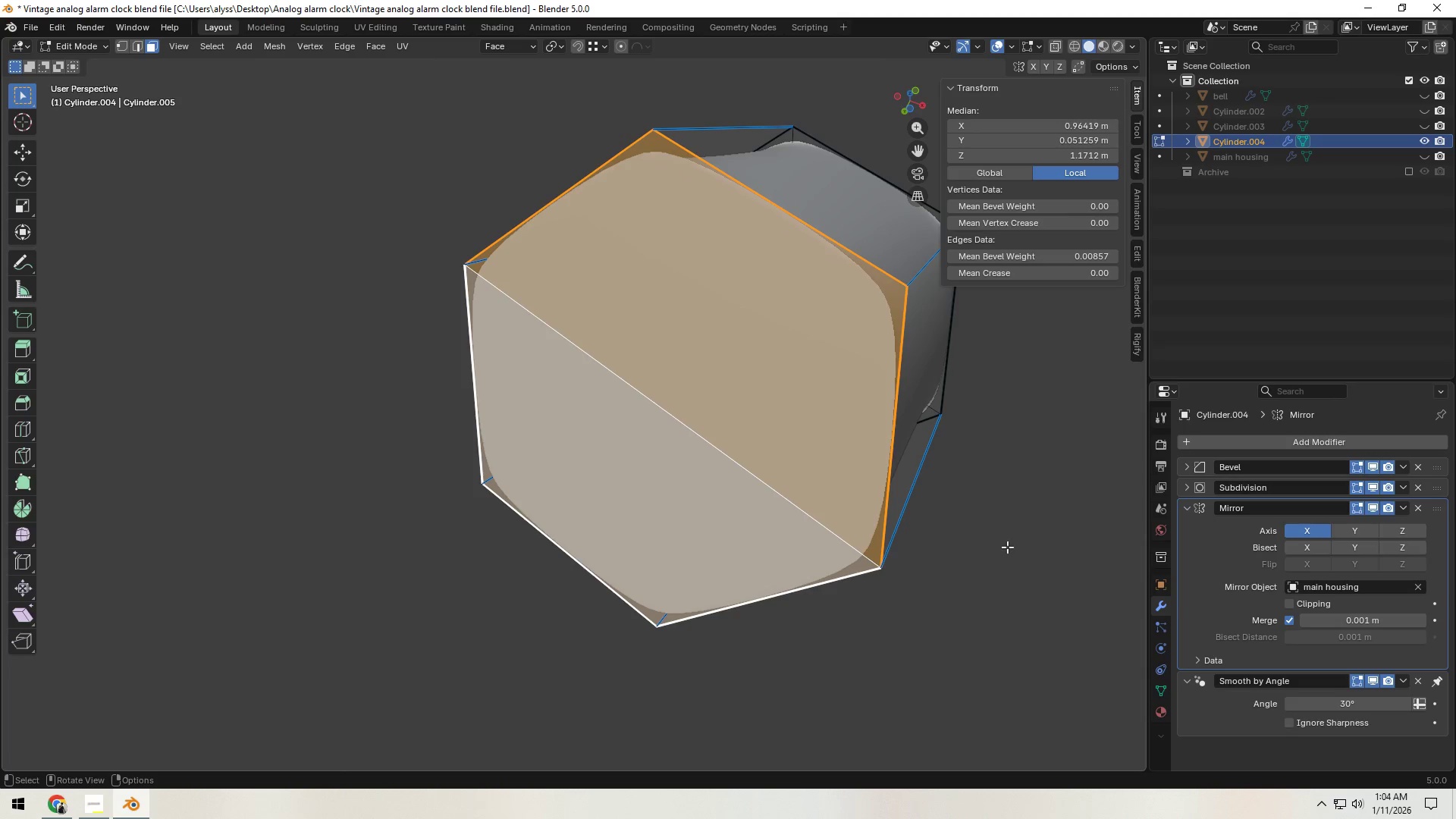 
key(I)
 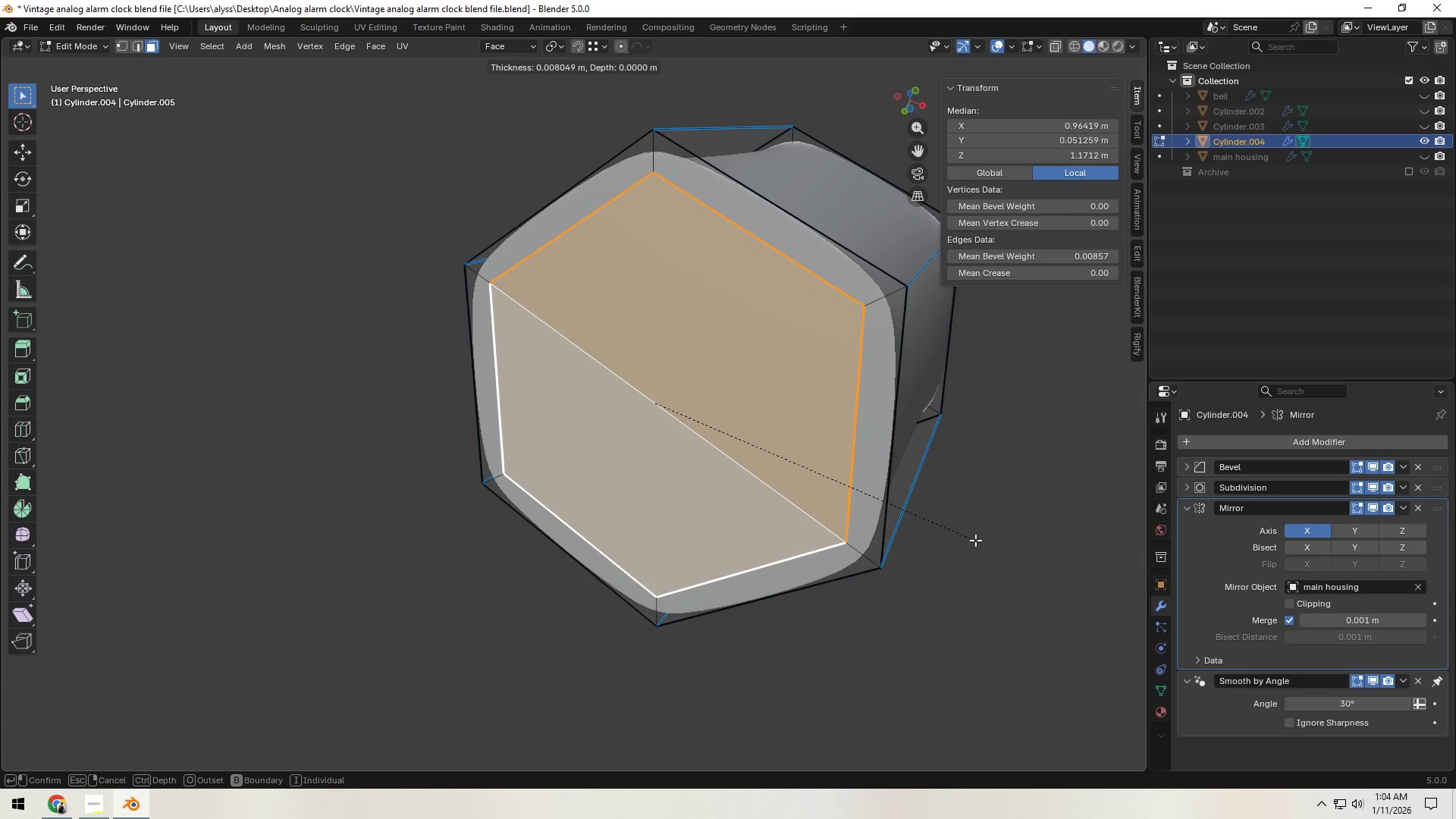 
left_click([972, 540])
 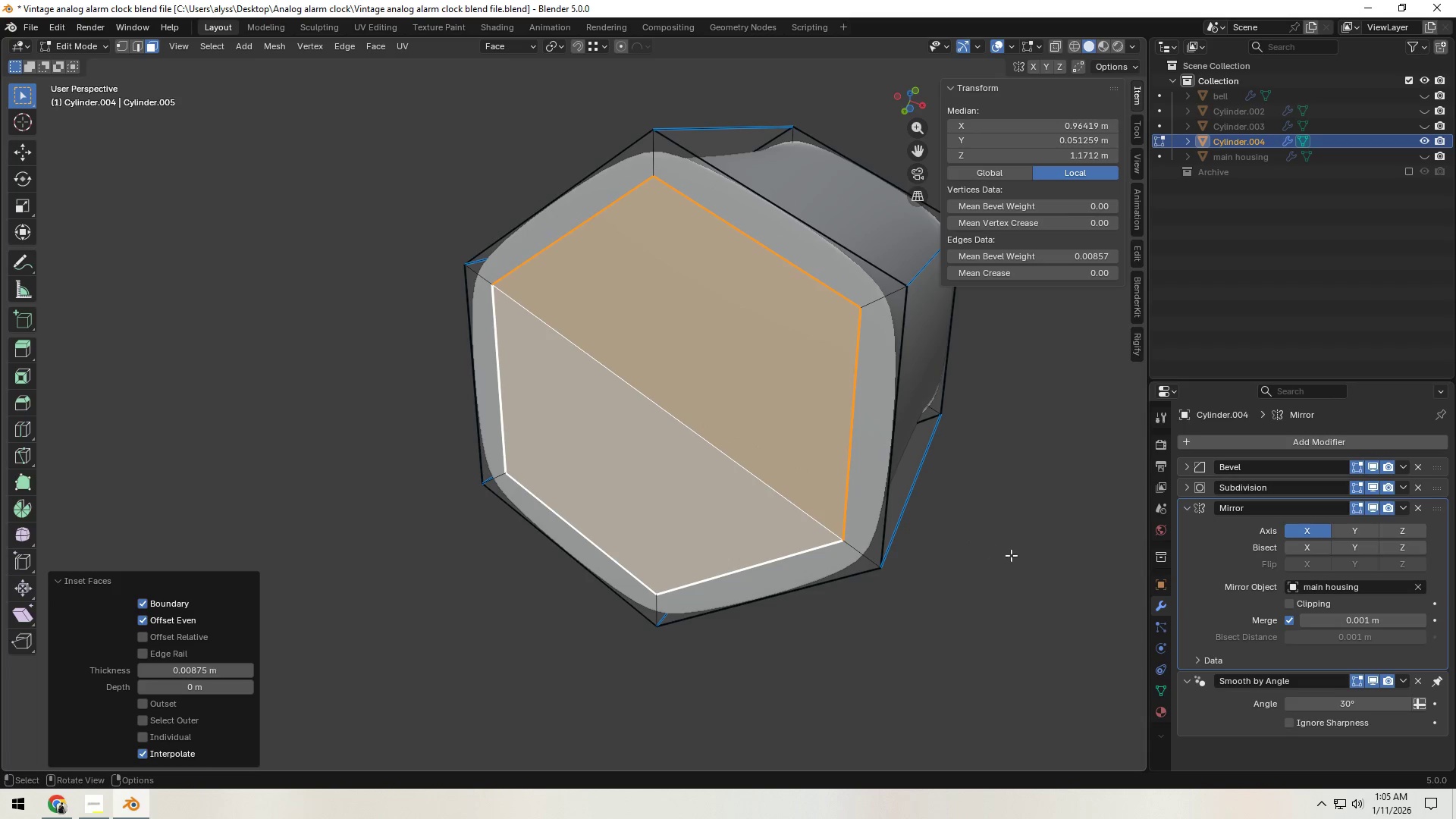 
left_click([1021, 556])
 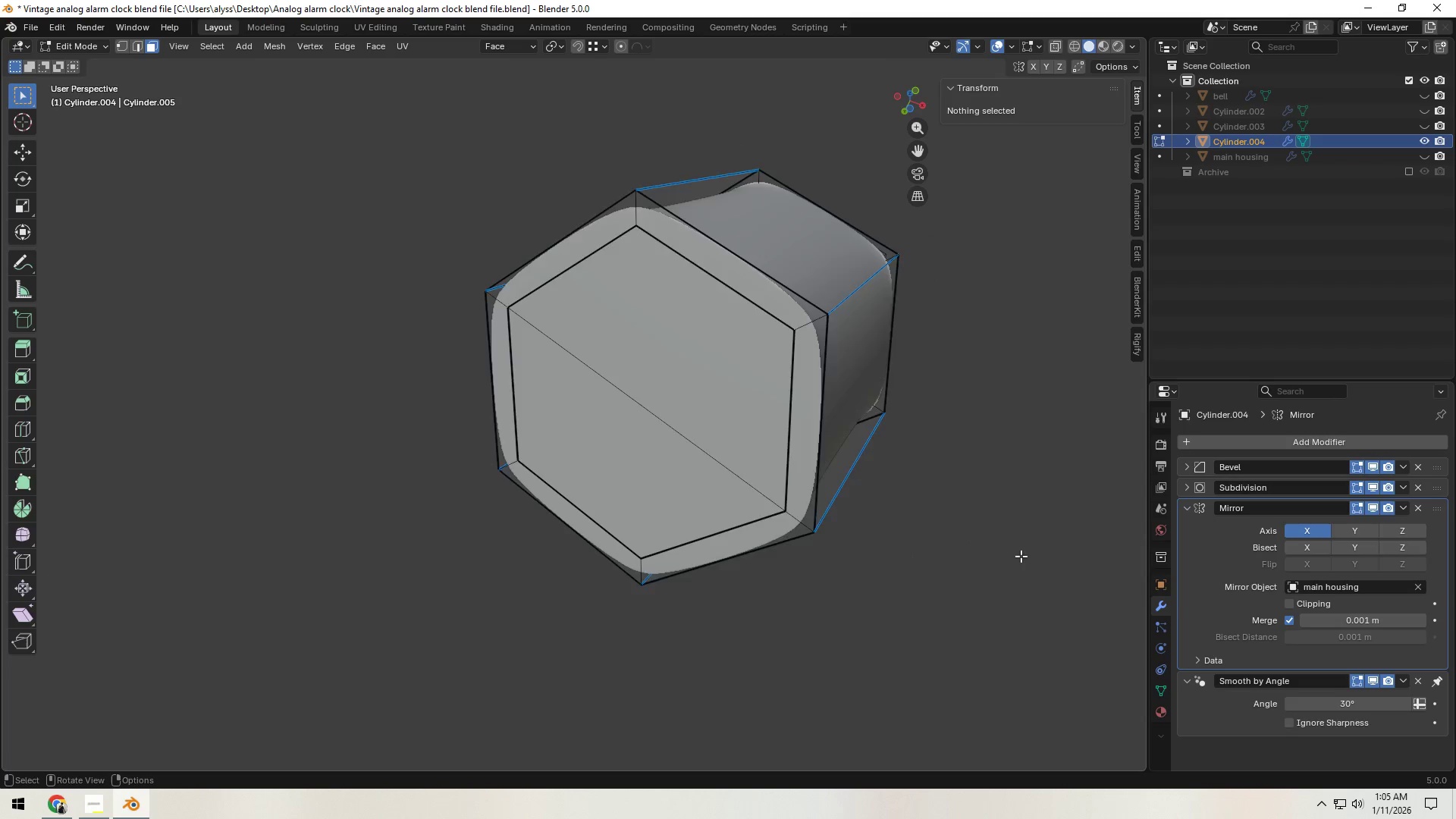 
scroll: coordinate [1021, 556], scroll_direction: down, amount: 2.0
 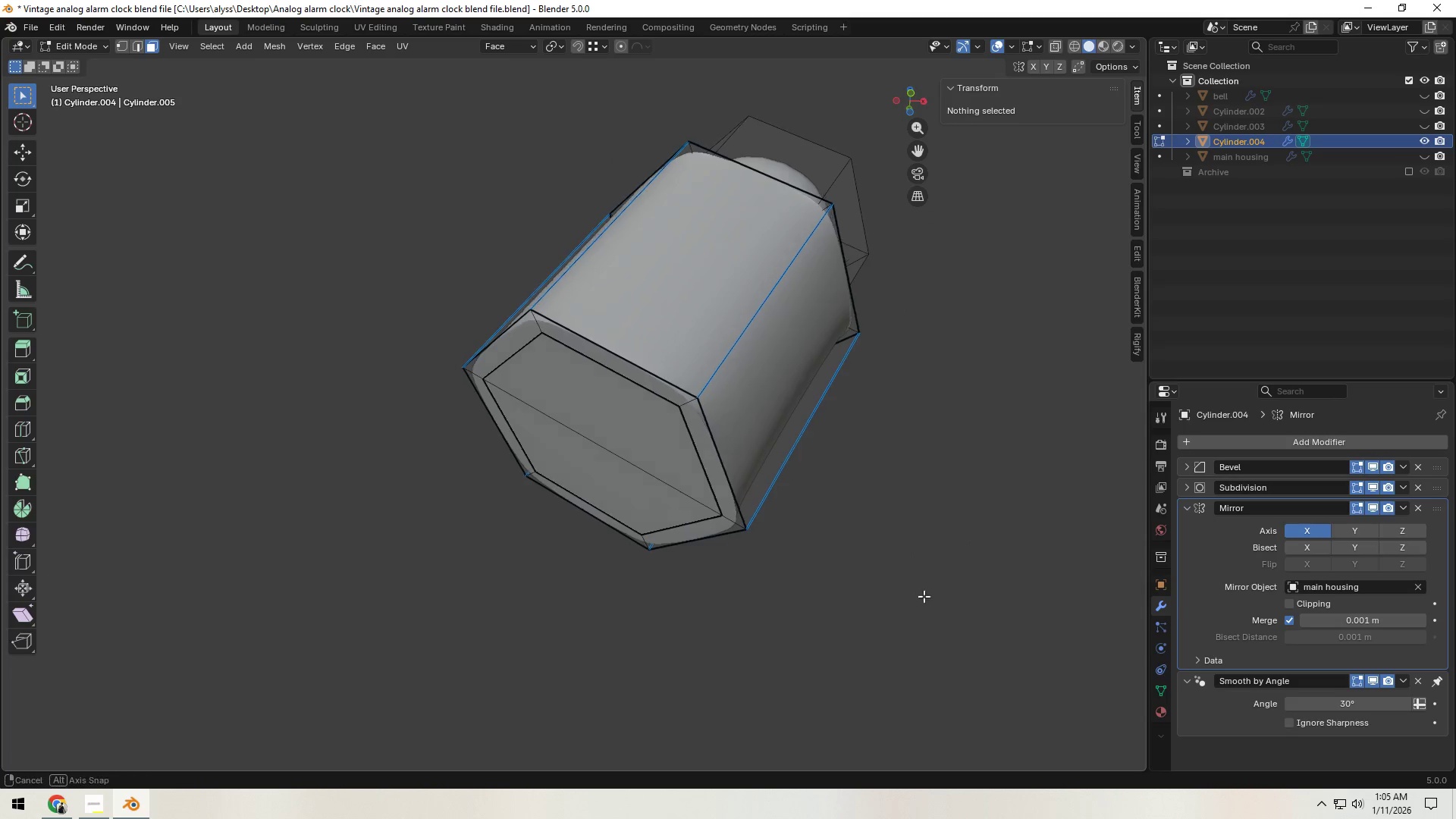 
scroll: coordinate [949, 586], scroll_direction: up, amount: 1.0
 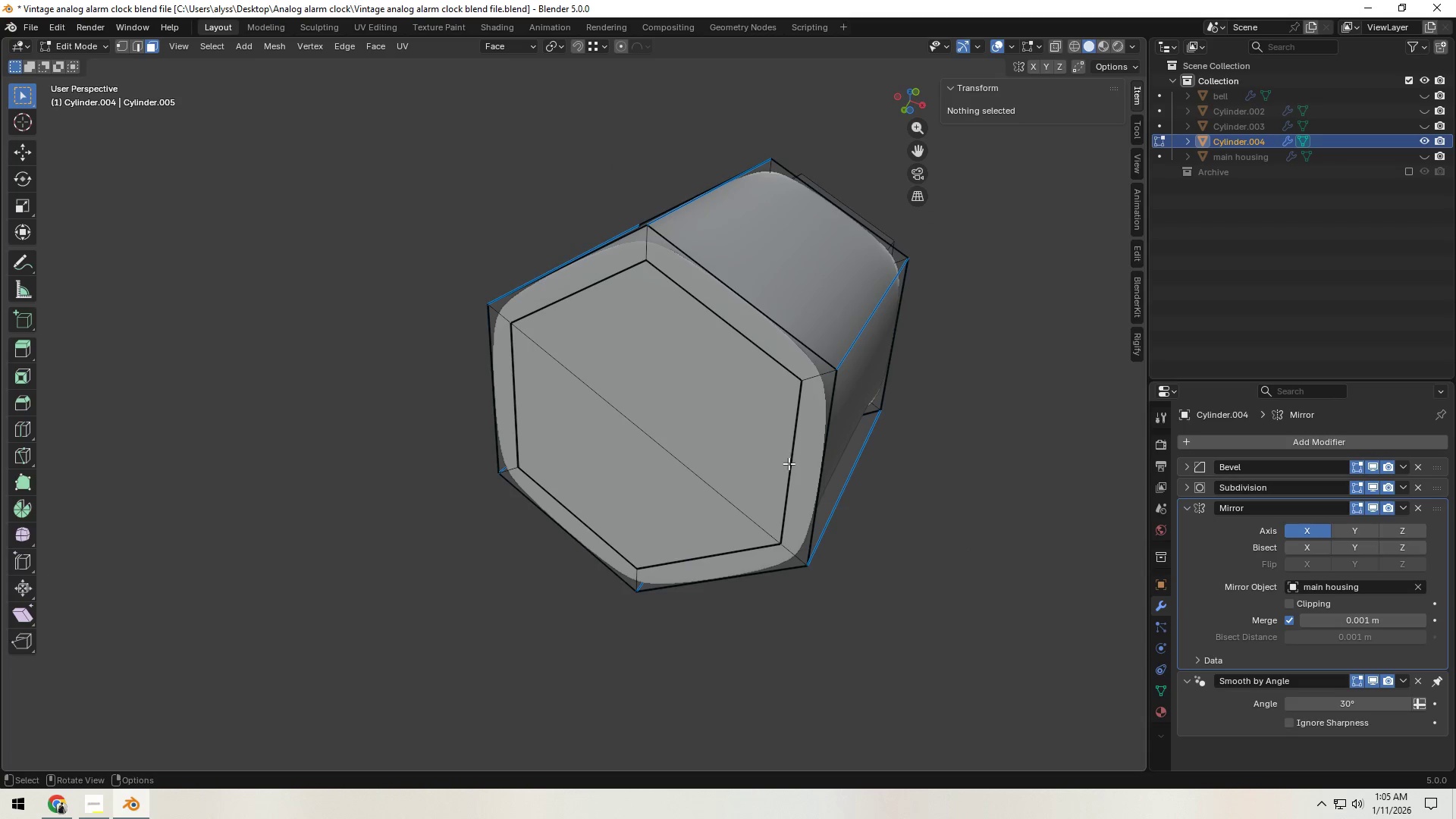 
key(Alt+AltLeft)
 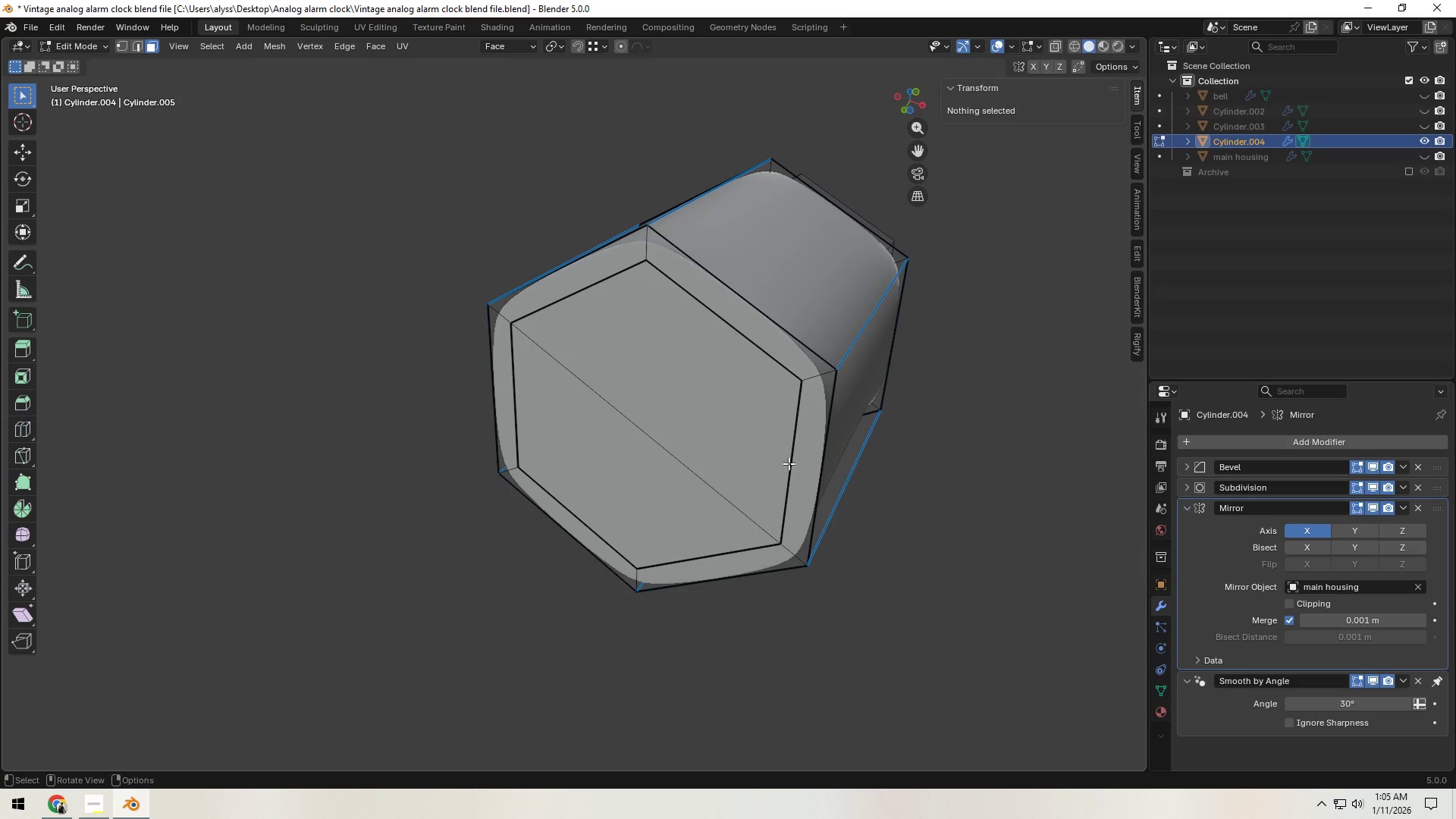 
left_click([789, 463])
 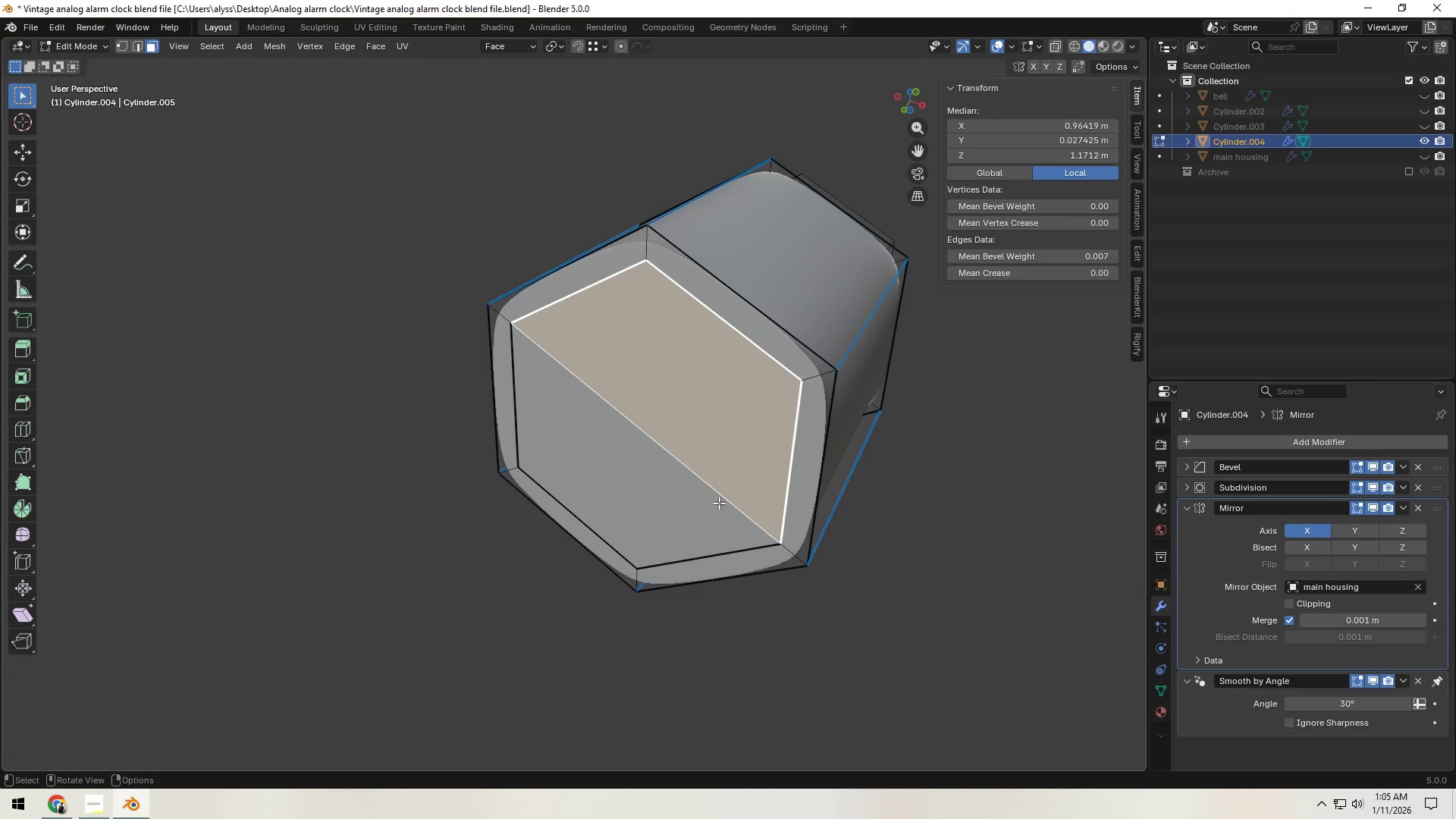 
hold_key(key=ShiftLeft, duration=0.33)
 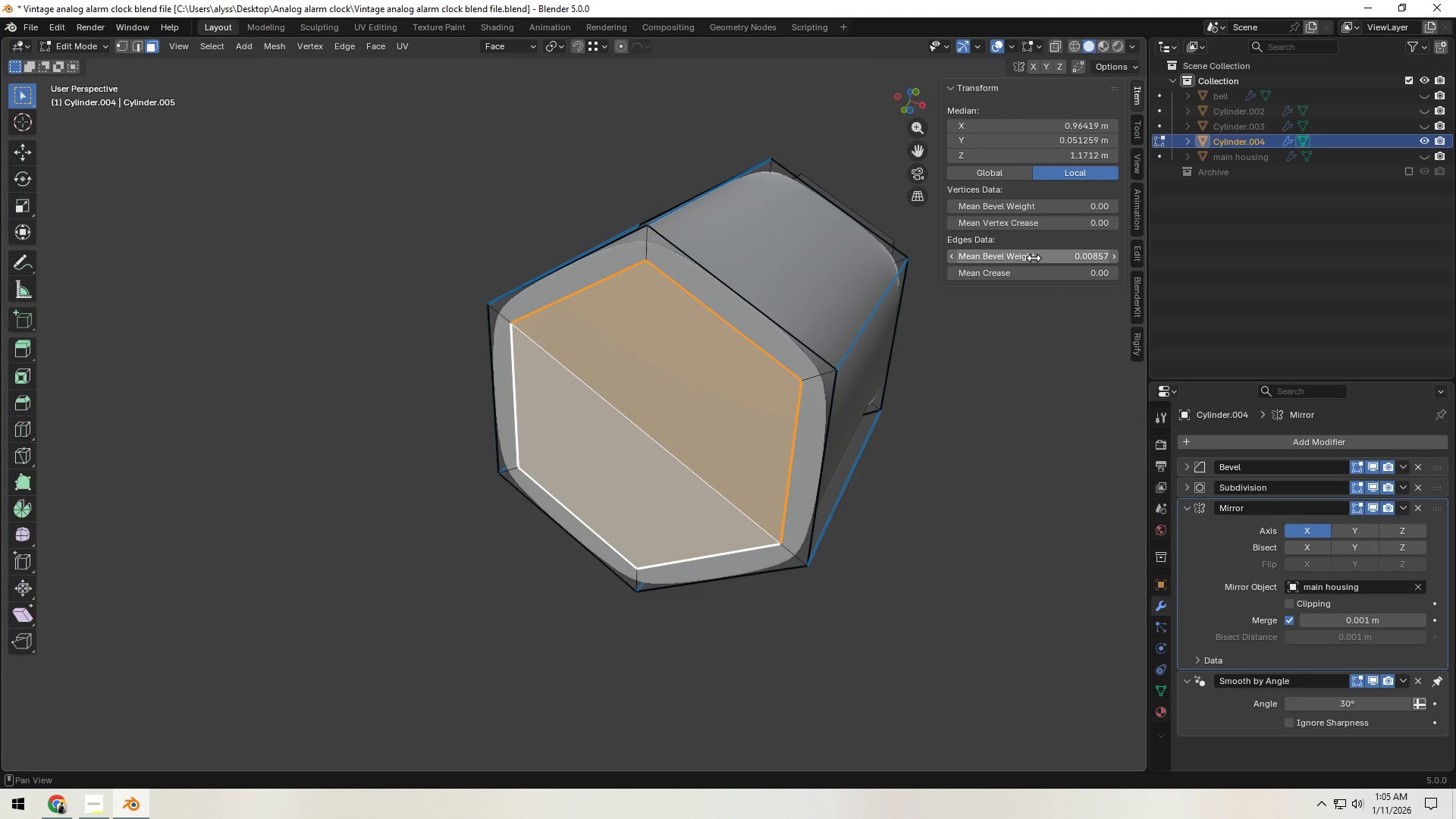 
left_click_drag(start_coordinate=[1038, 258], to_coordinate=[611, 326])
 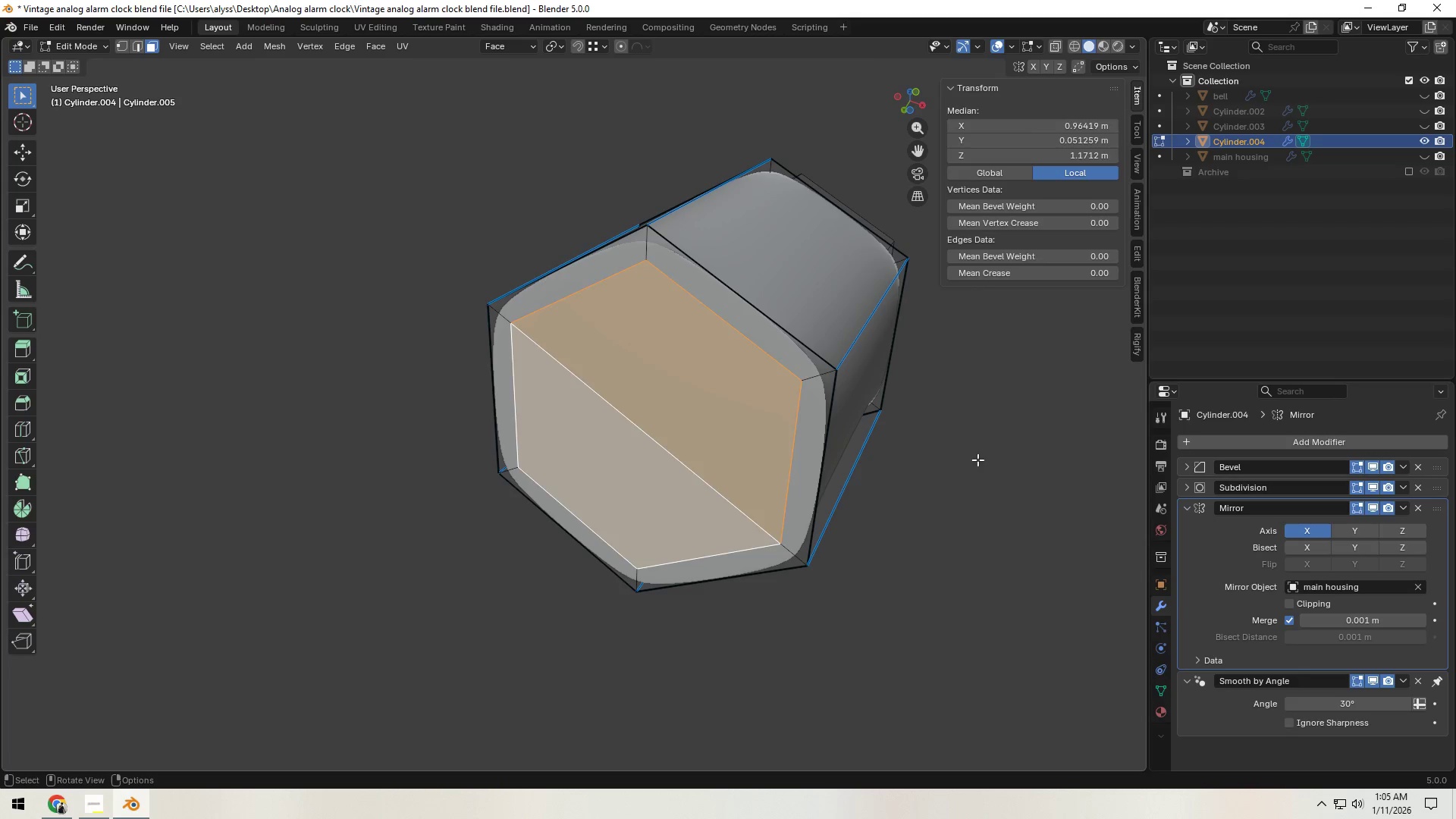 
left_click([1015, 497])
 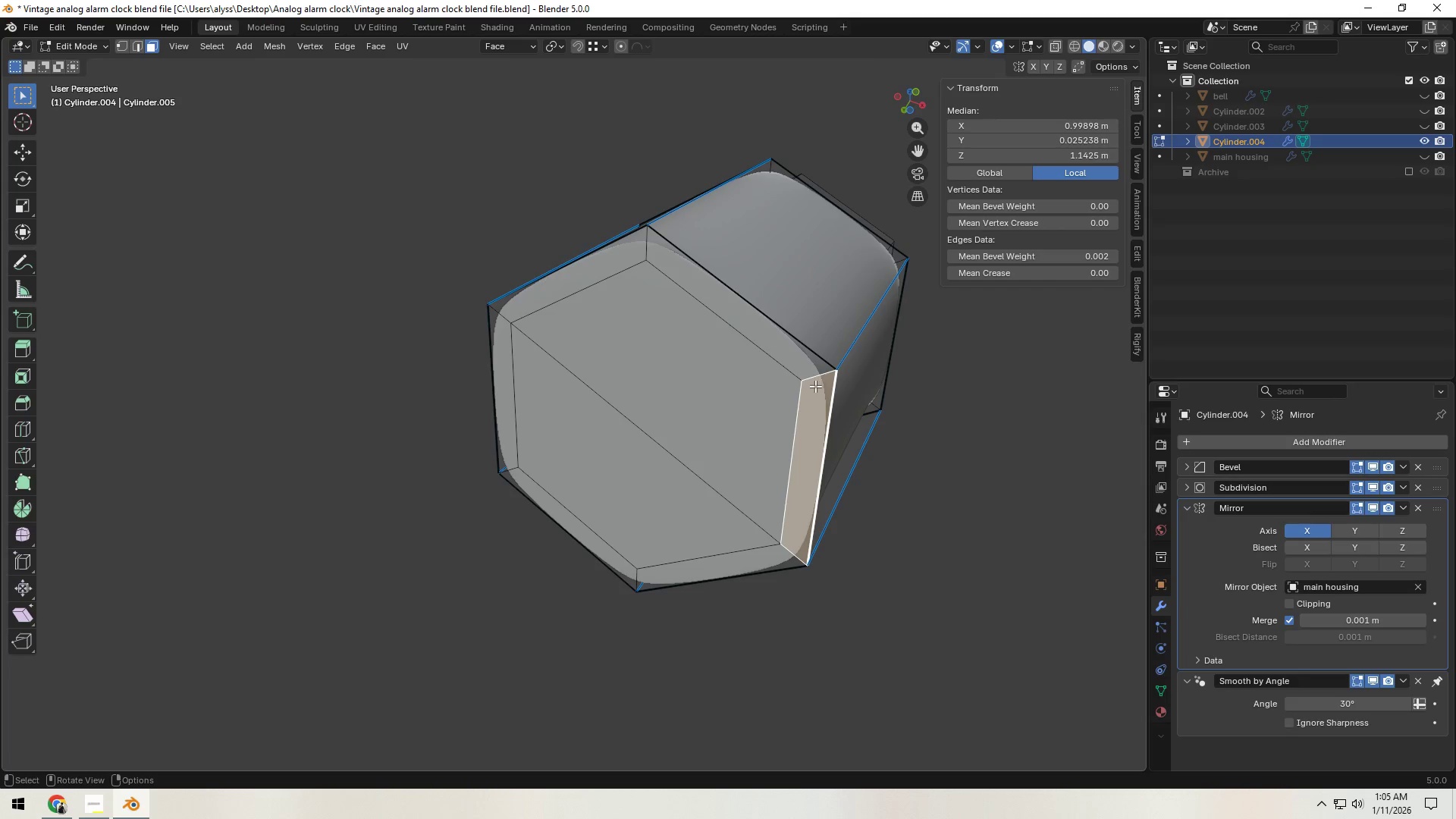 
key(2)
 